 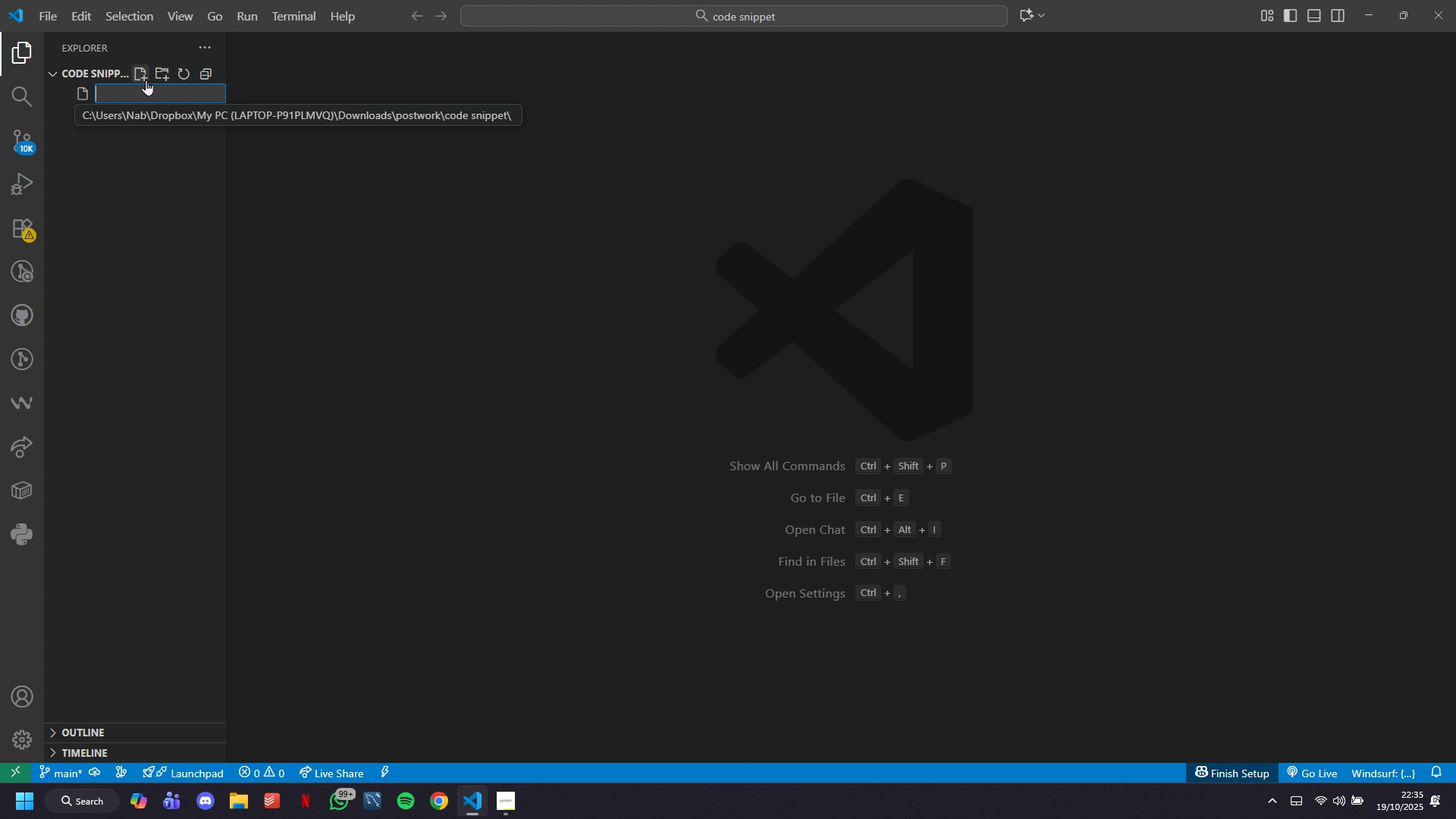 
type(index.html)
 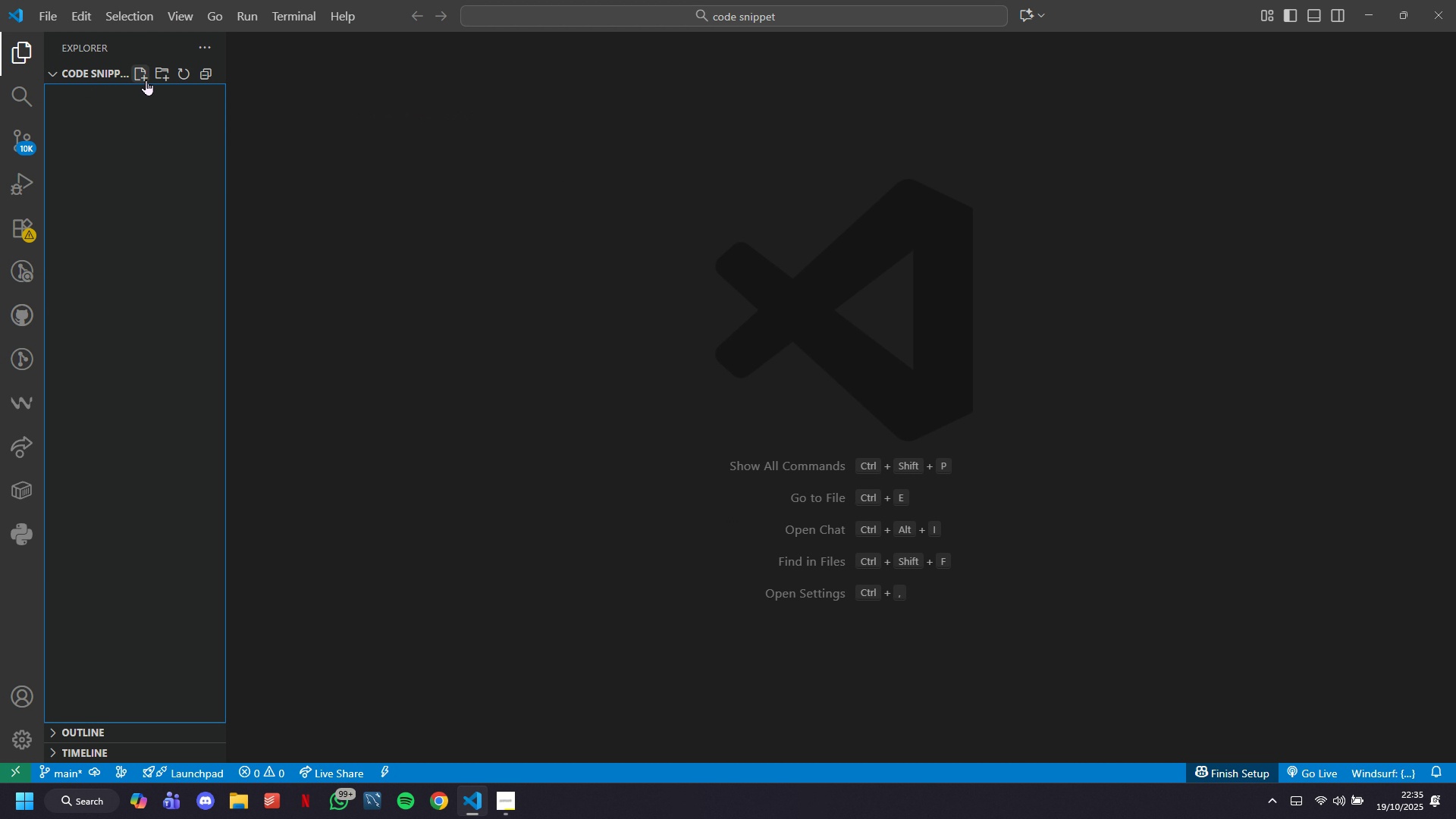 
key(Enter)
 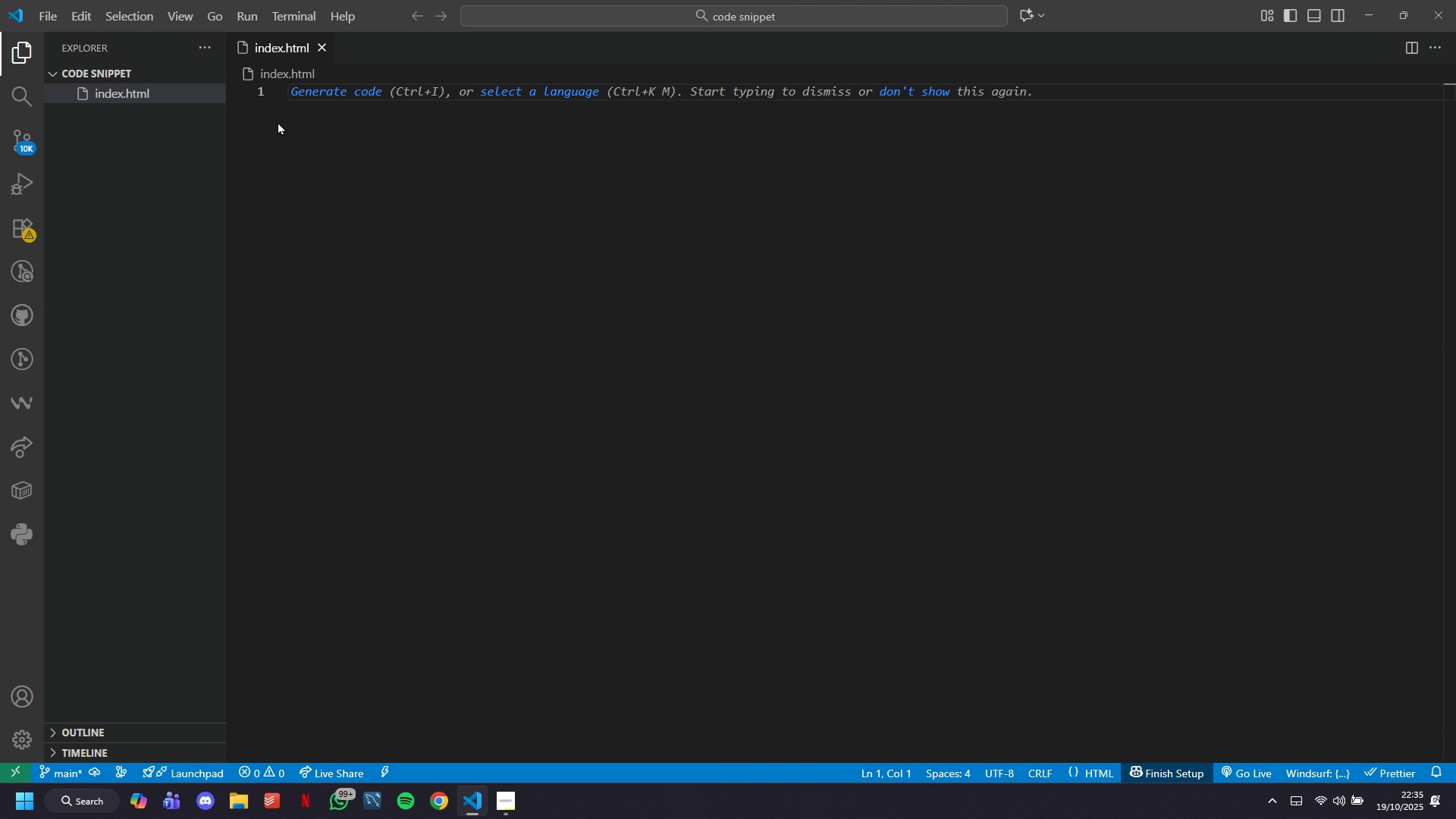 
key(Shift+1)
 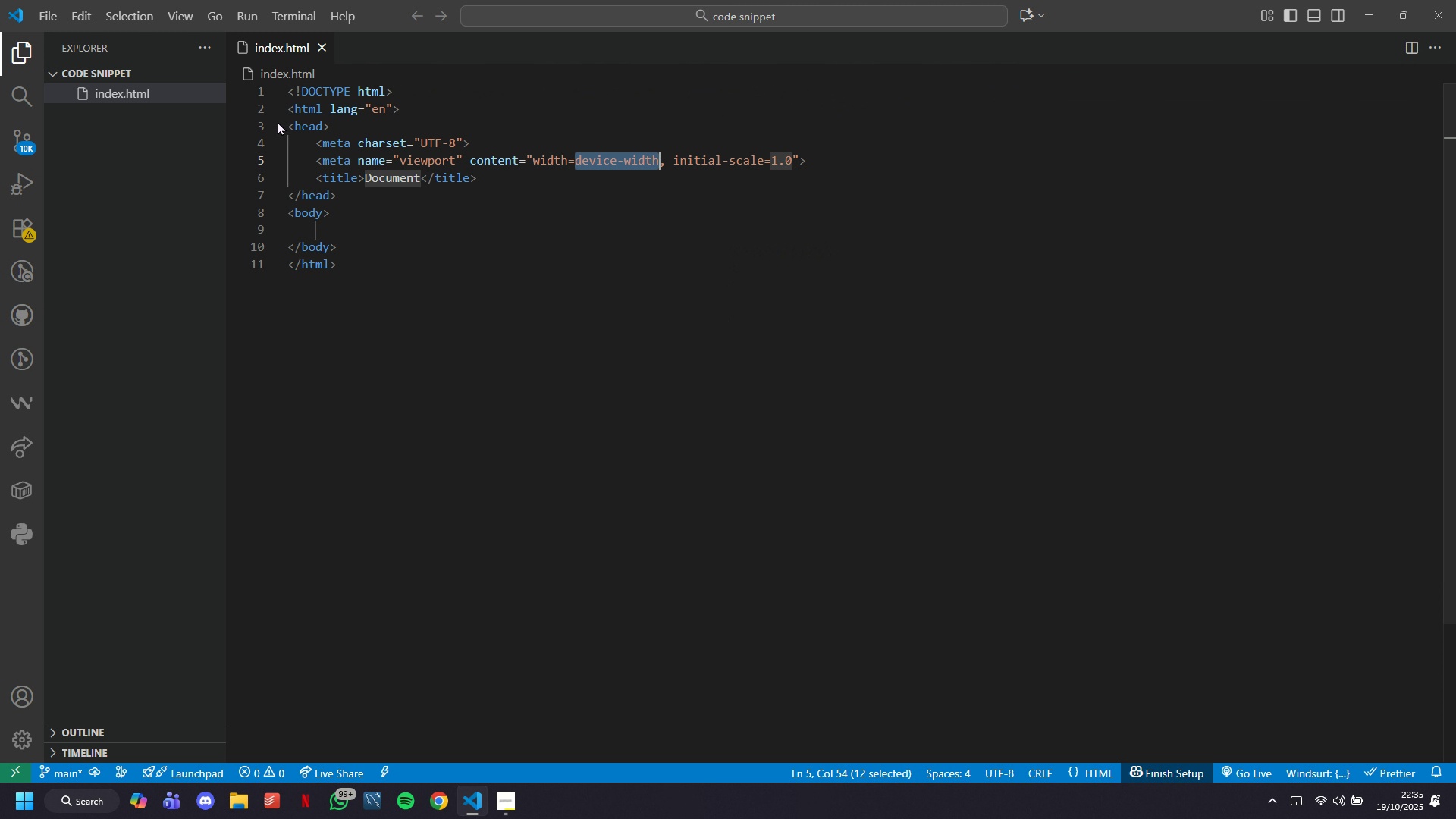 
key(Enter)
 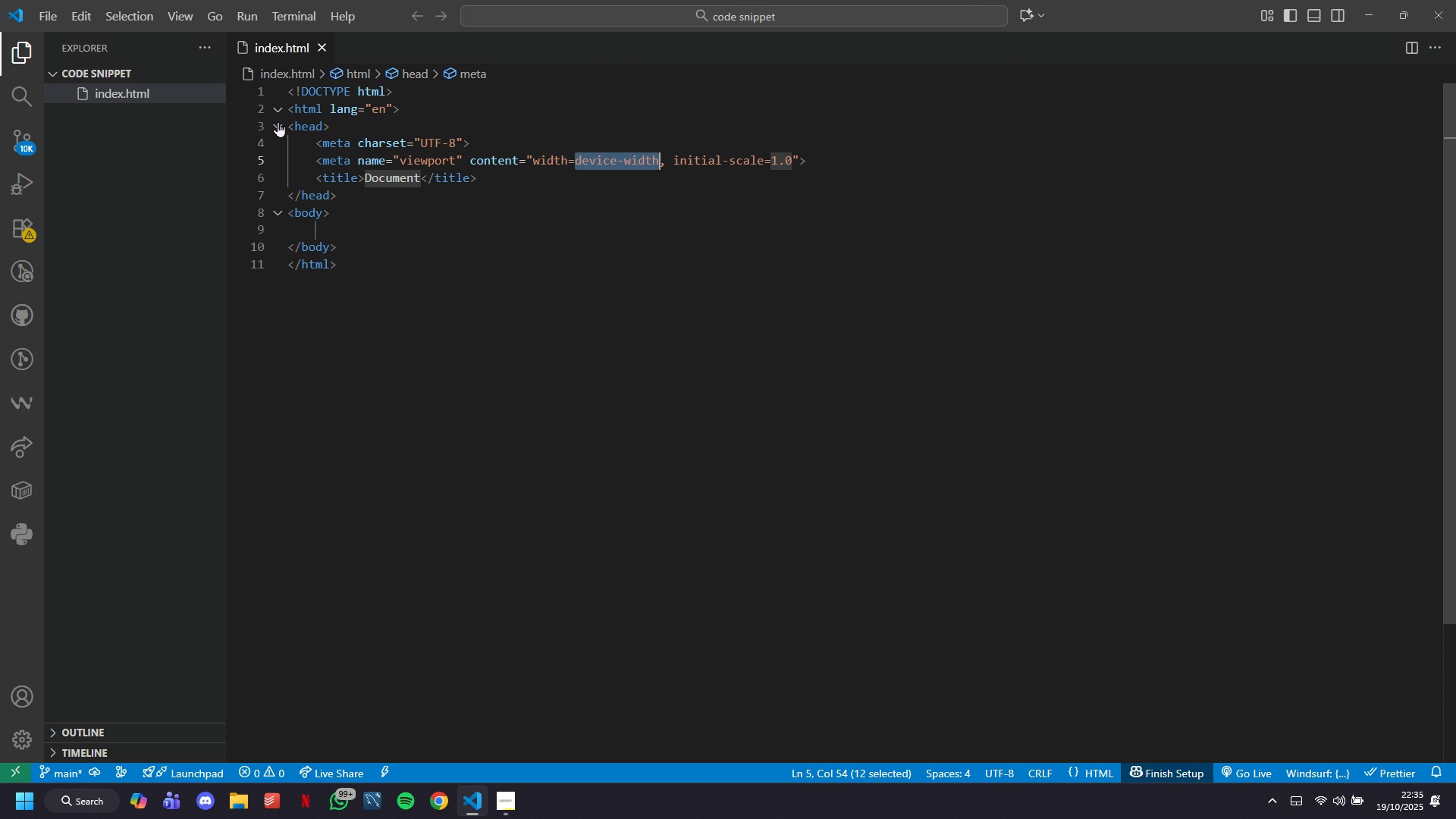 
key(ArrowUp)
 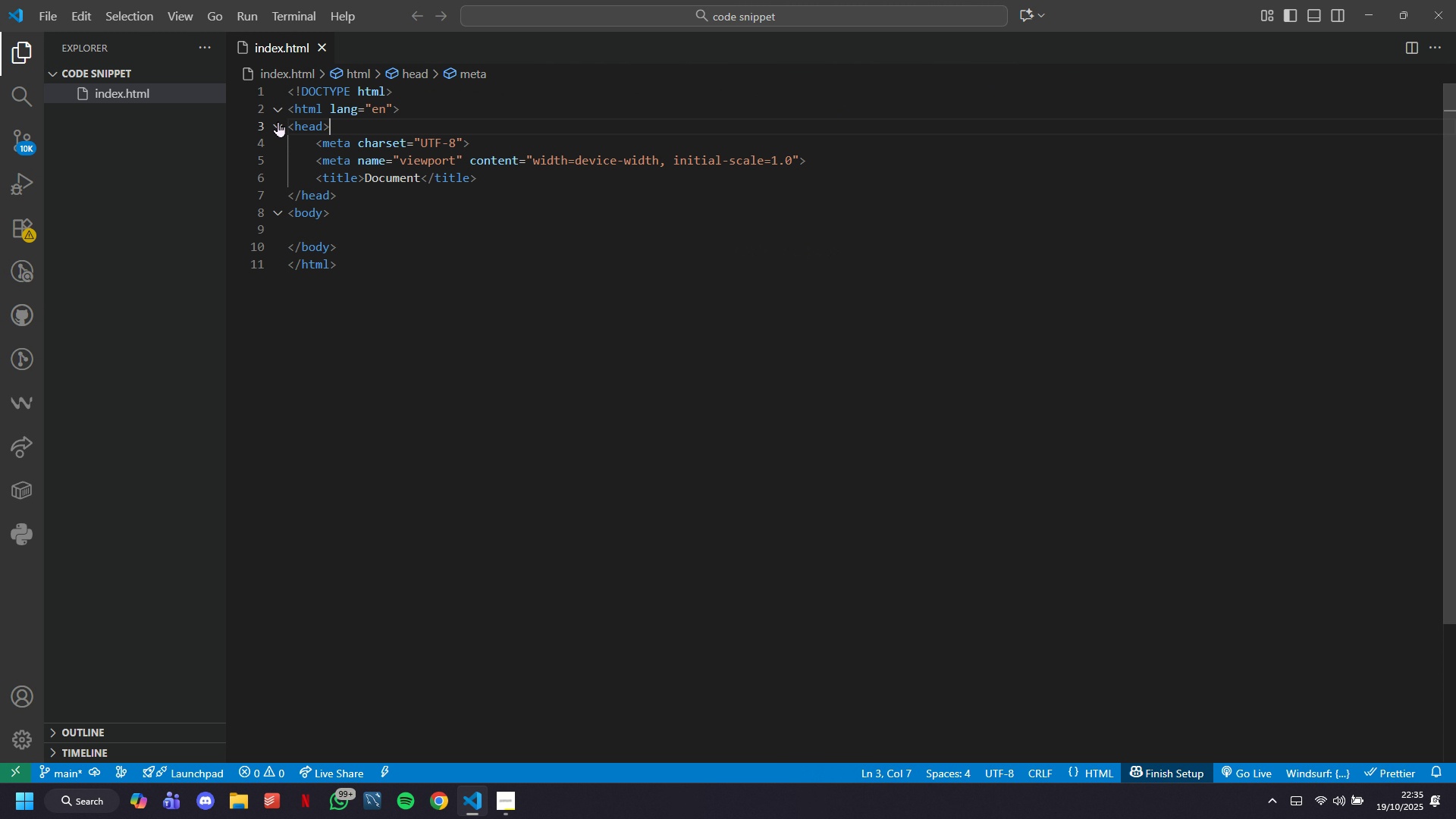 
key(ArrowUp)
 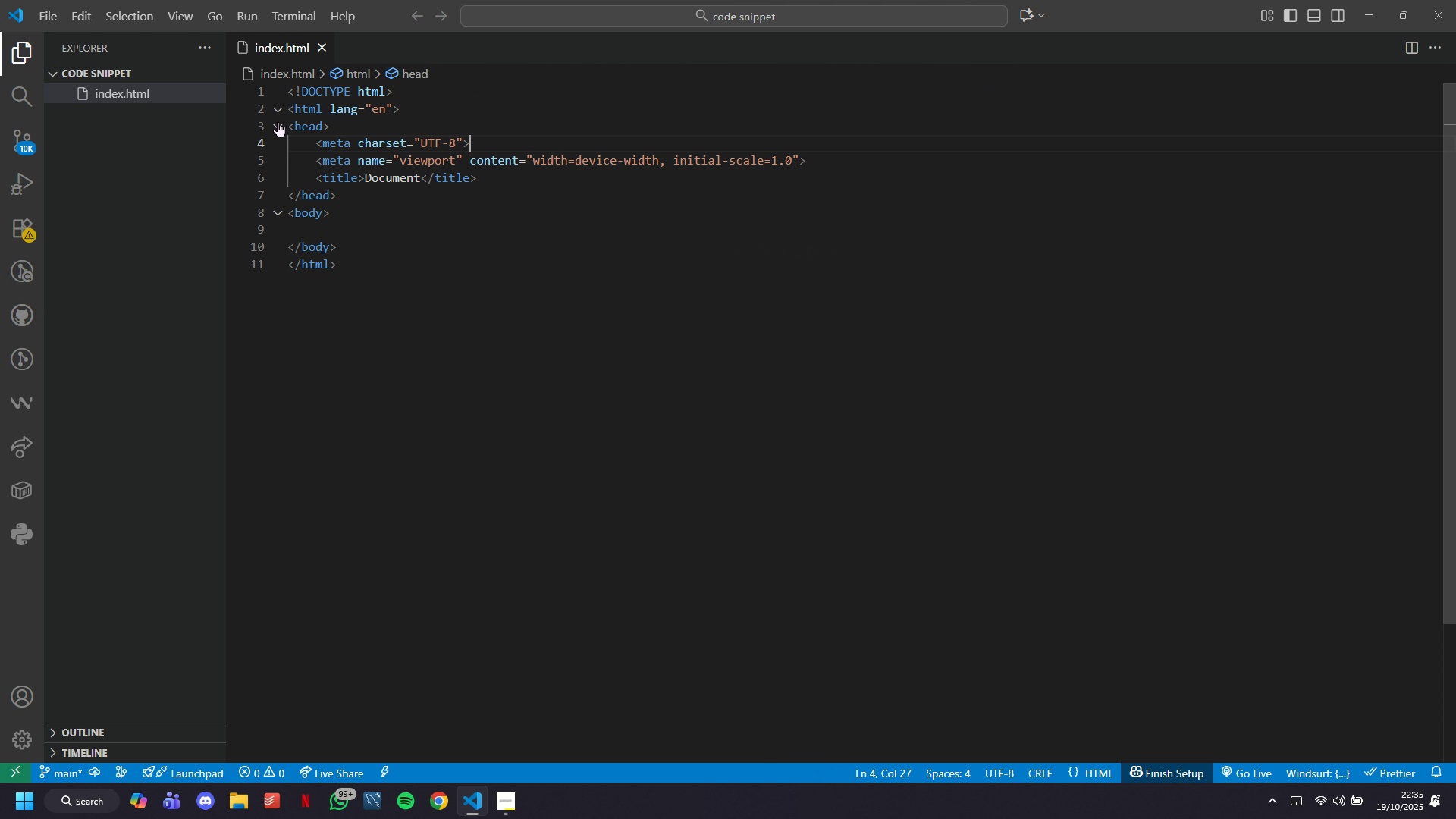 
key(ArrowDown)
 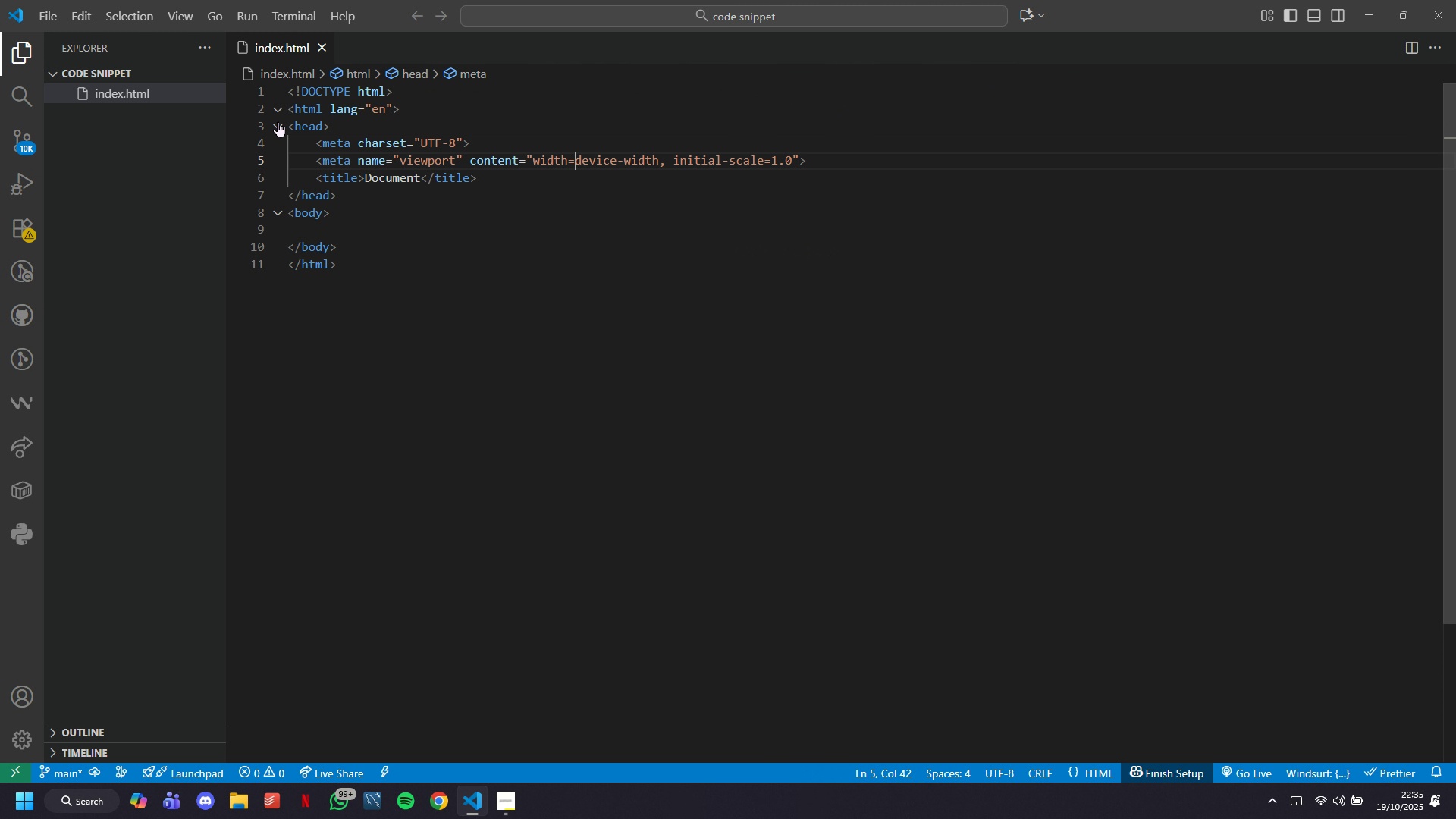 
key(ArrowDown)
 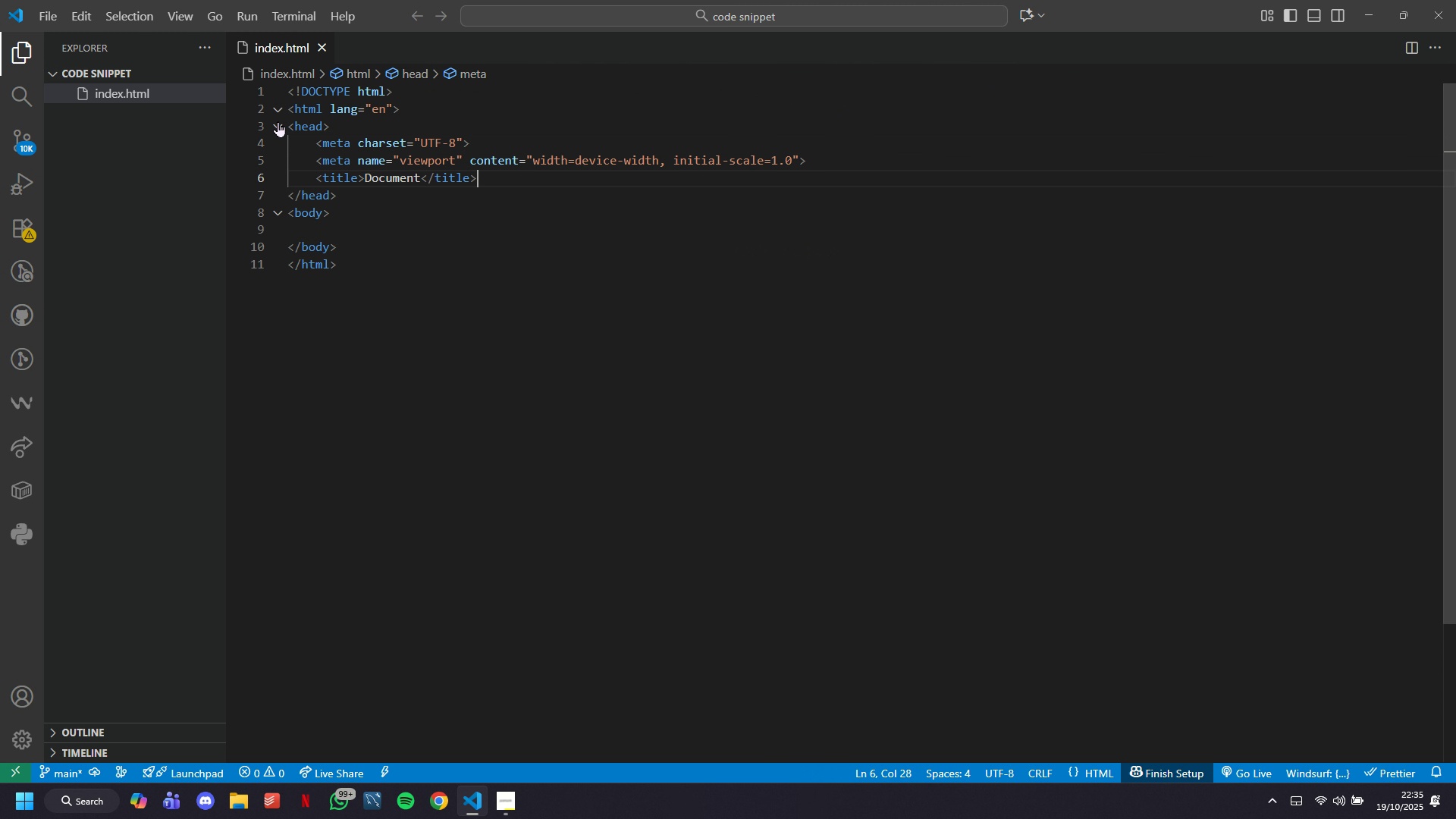 
key(ArrowDown)
 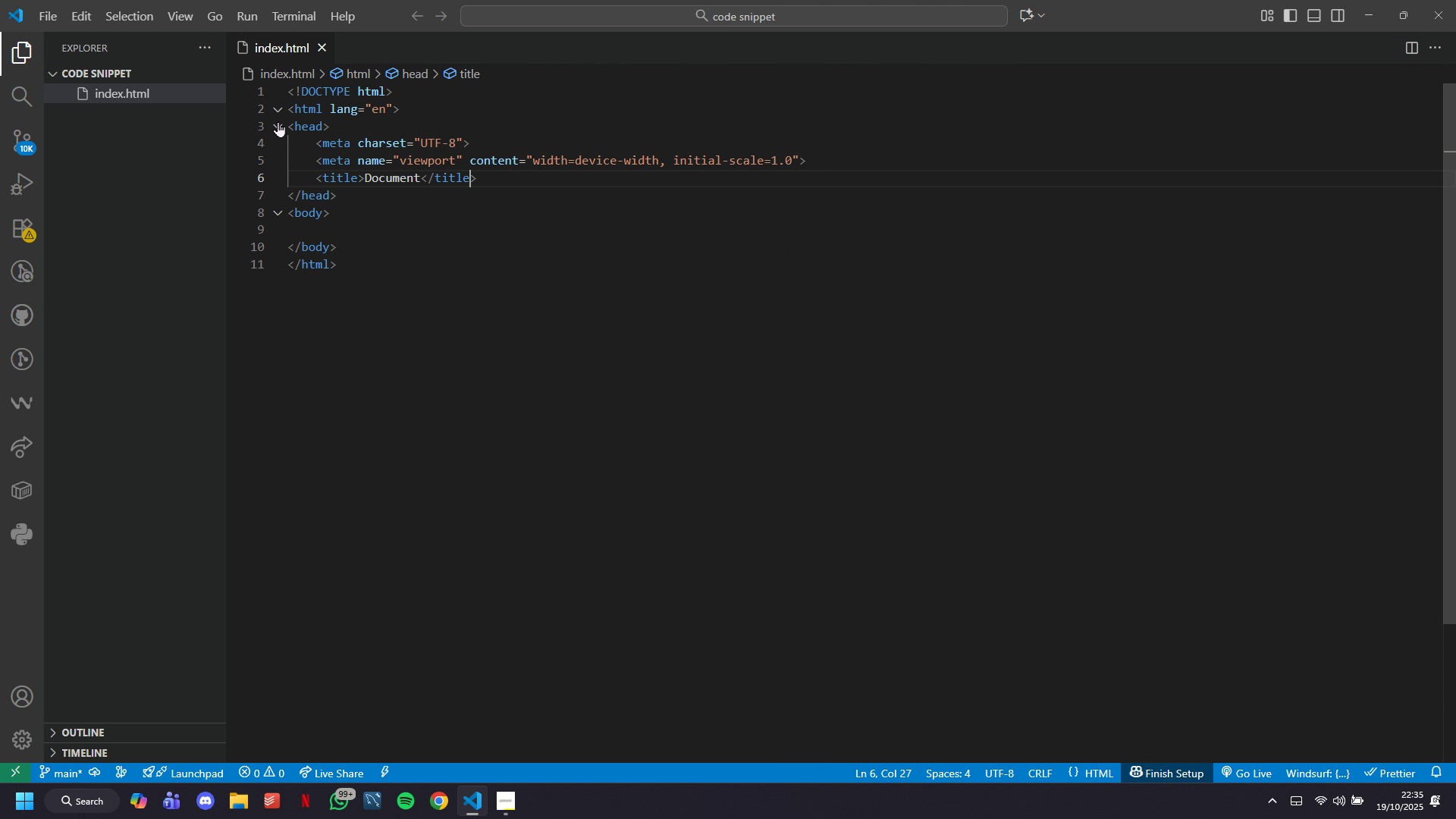 
hold_key(key=ArrowLeft, duration=0.66)
 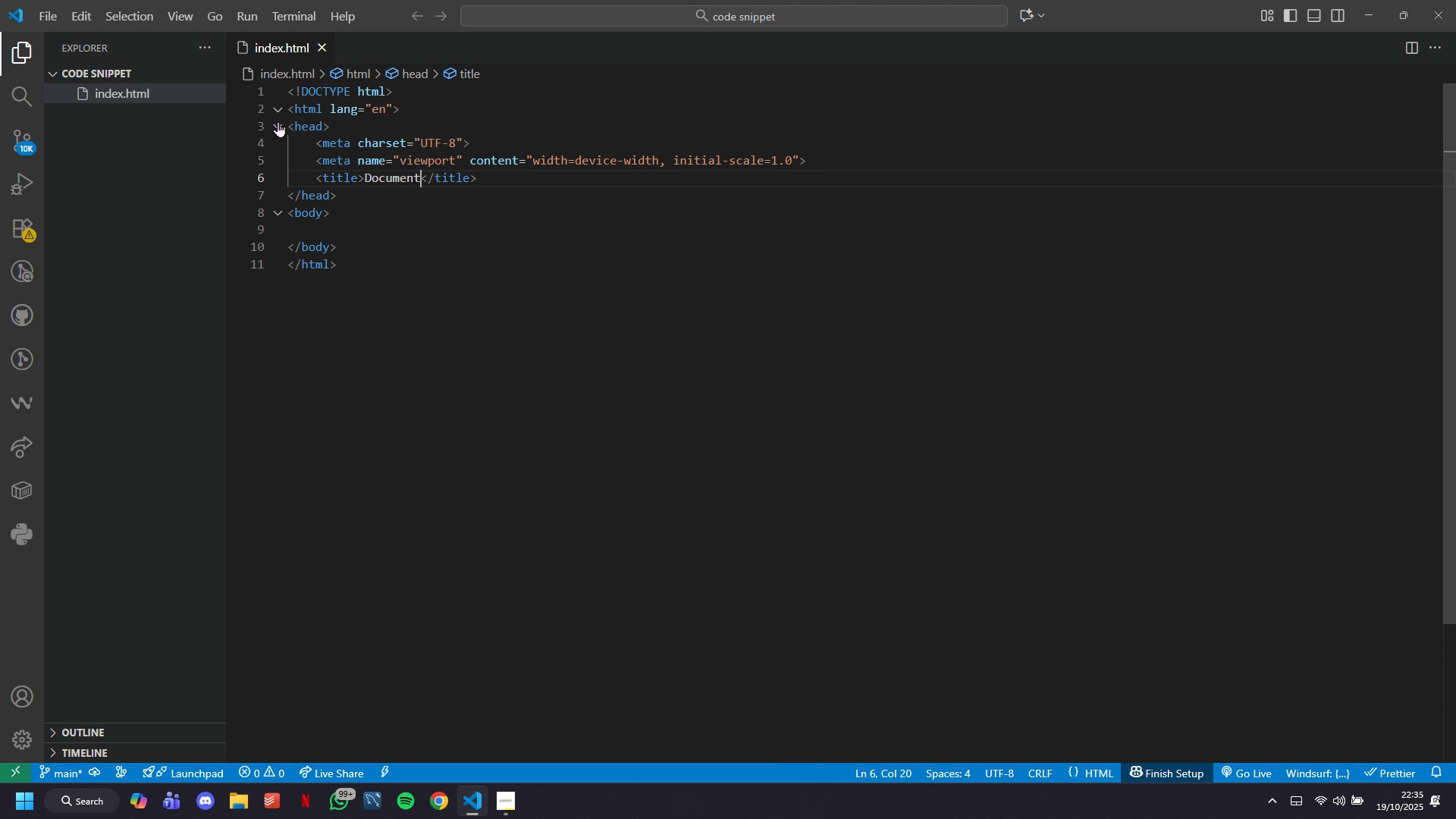 
key(ArrowLeft)
 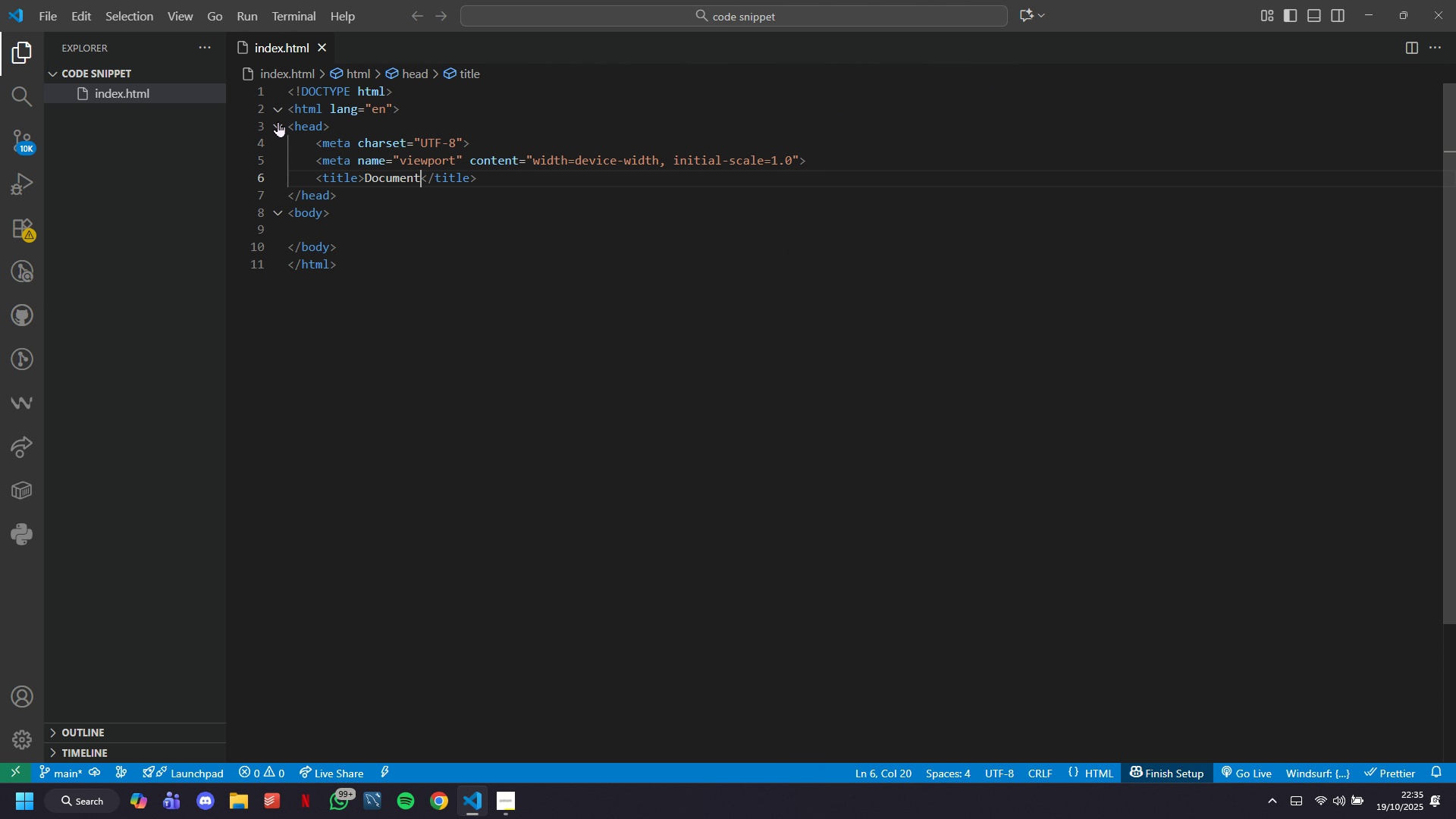 
key(Backspace)
key(Backspace)
key(Backspace)
key(Backspace)
key(Backspace)
key(Backspace)
key(Backspace)
key(Backspace)
type(Personal Code Snippet Manager )
 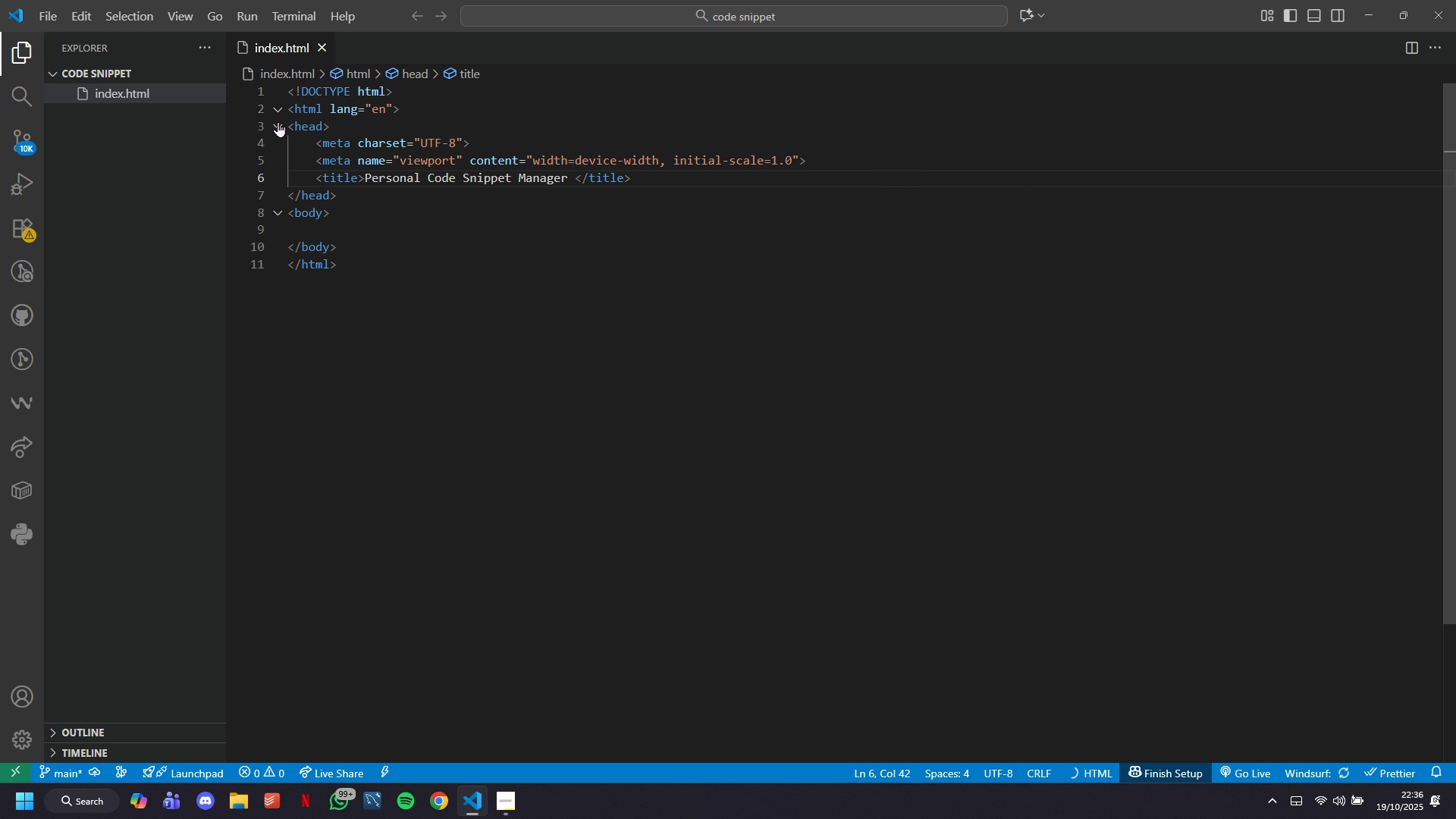 
hold_key(key=ArrowRight, duration=0.72)
 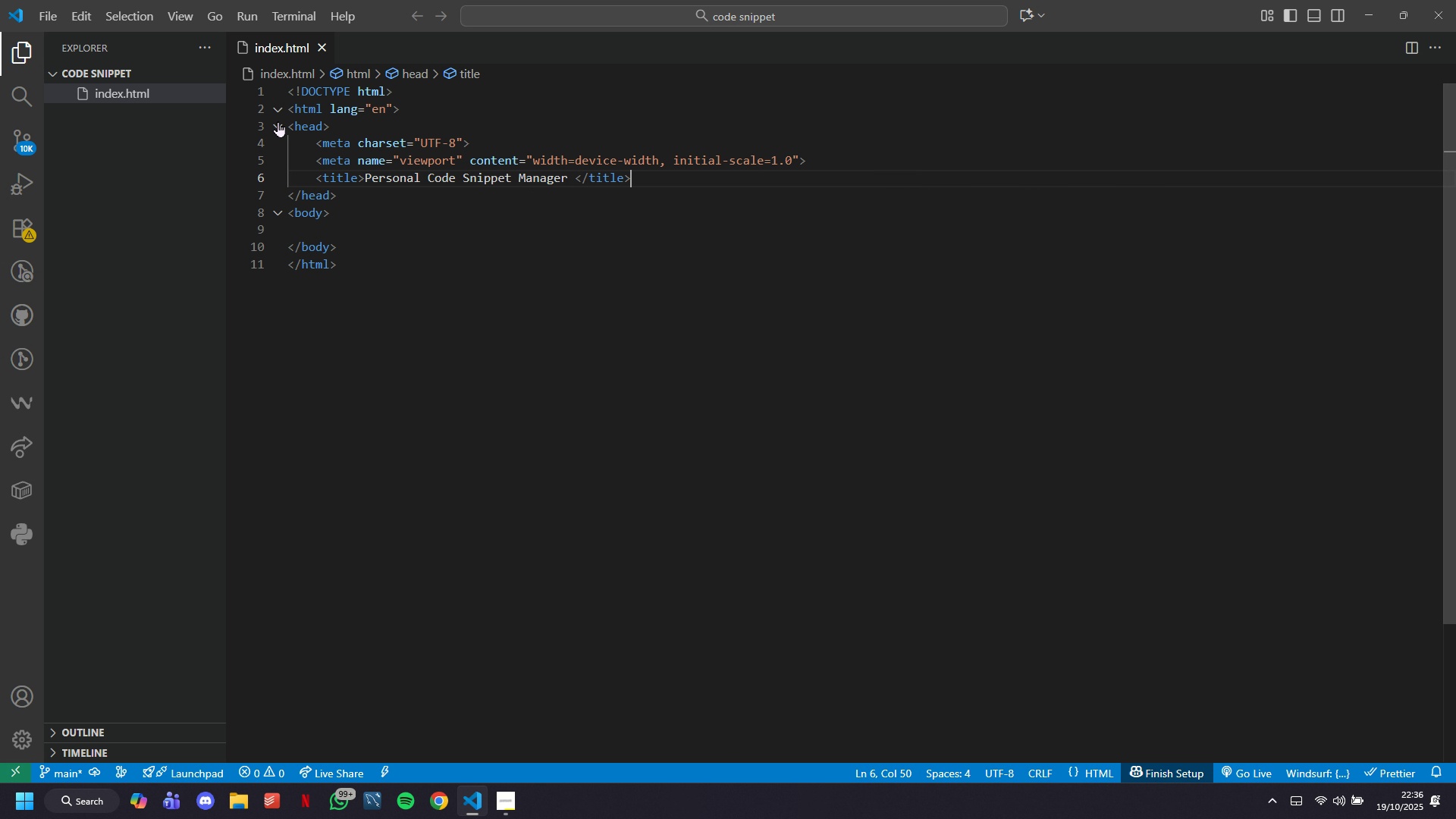 
key(ArrowDown)
 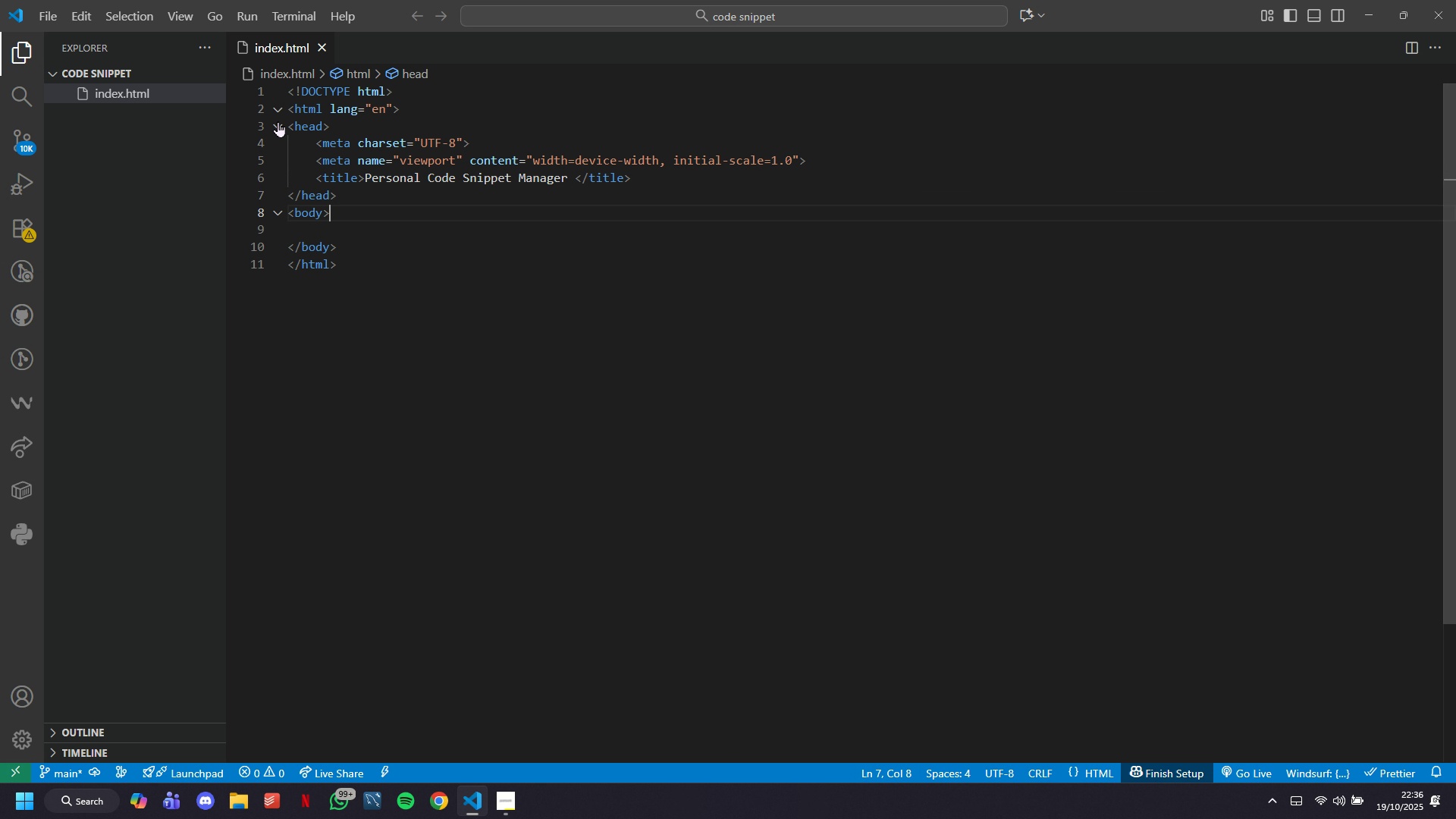 
key(ArrowDown)
 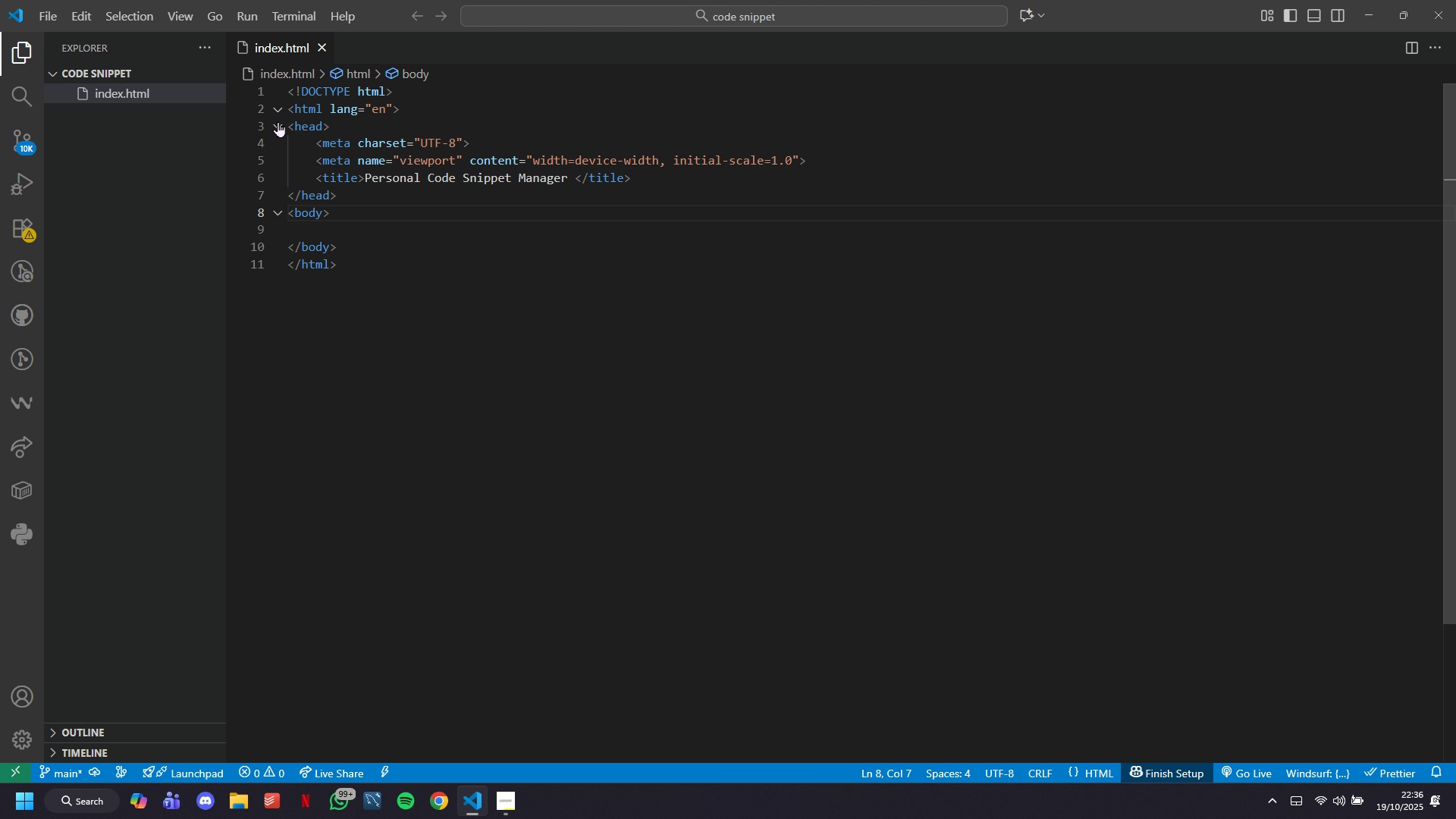 
wait(20.57)
 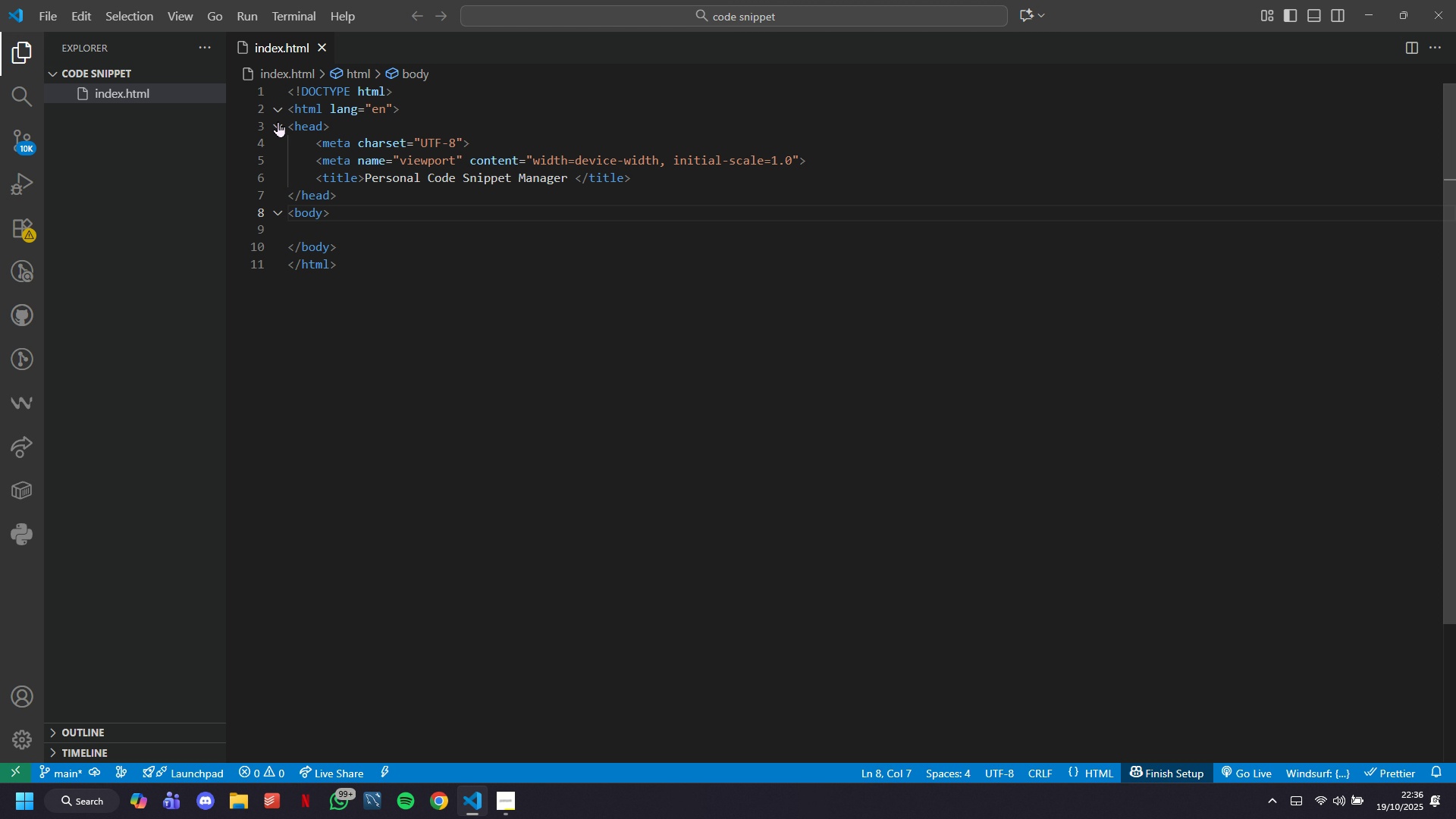 
key(Enter)
 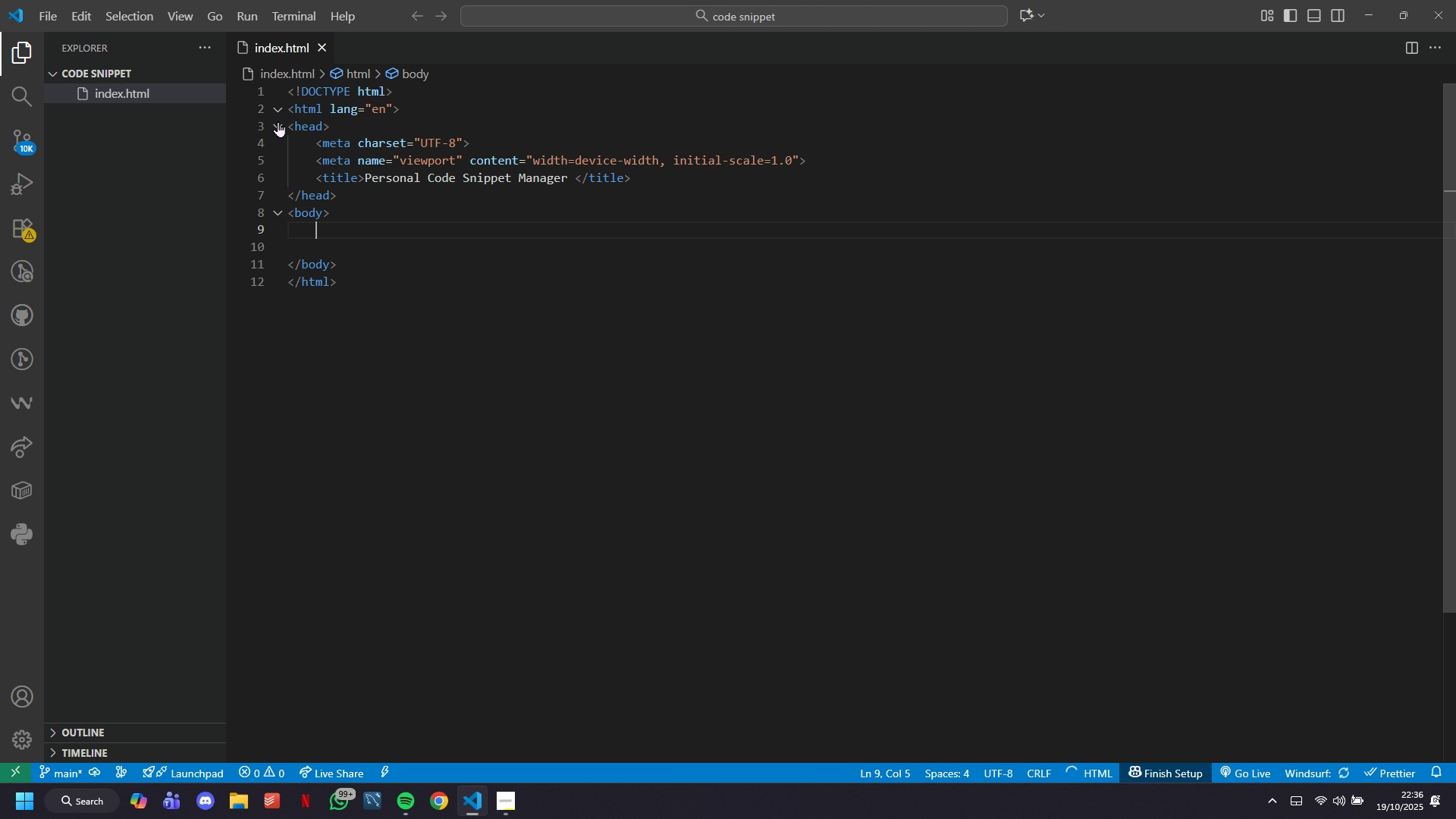 
type(div)
key(Tab)
 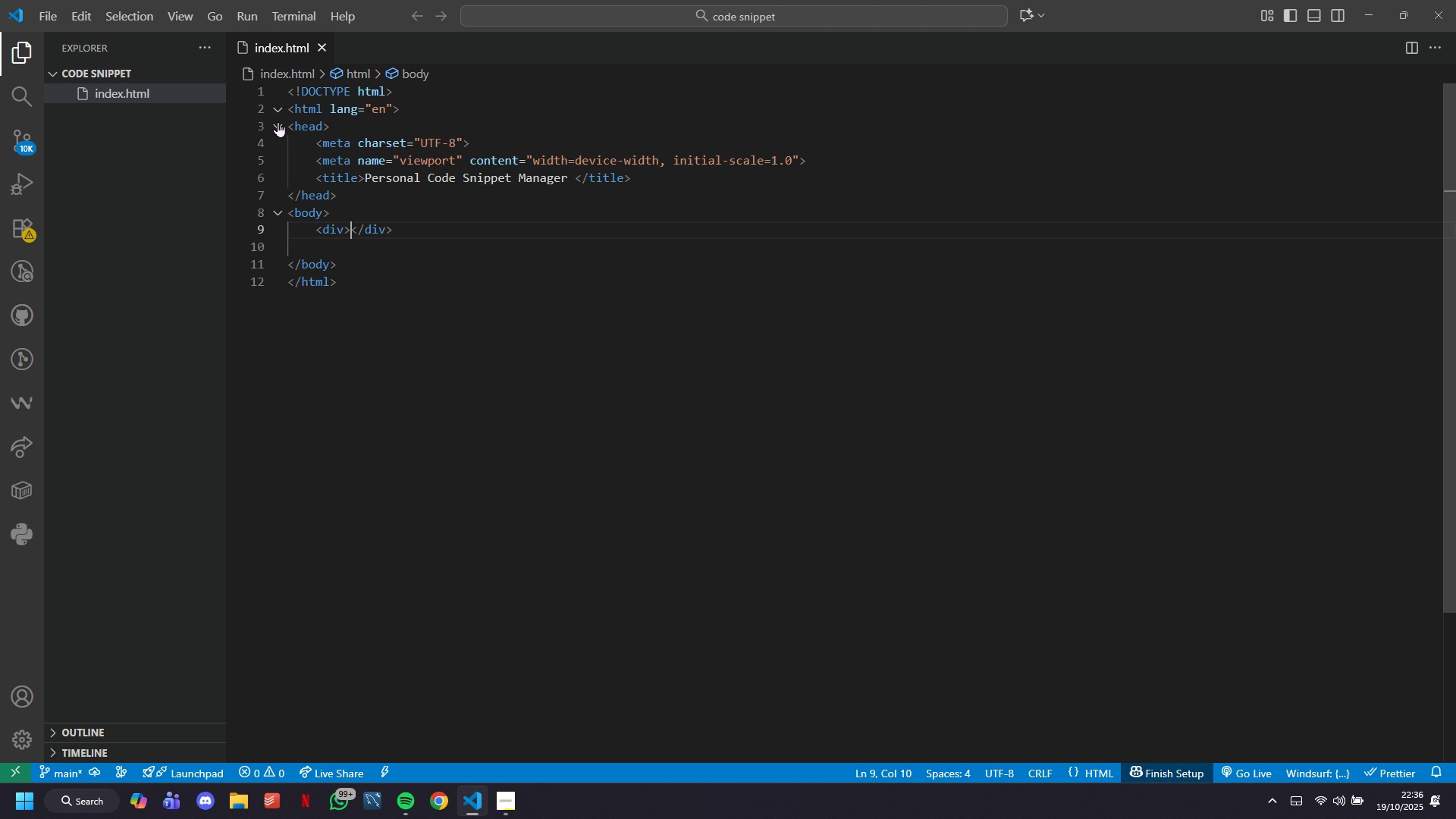 
key(Enter)
 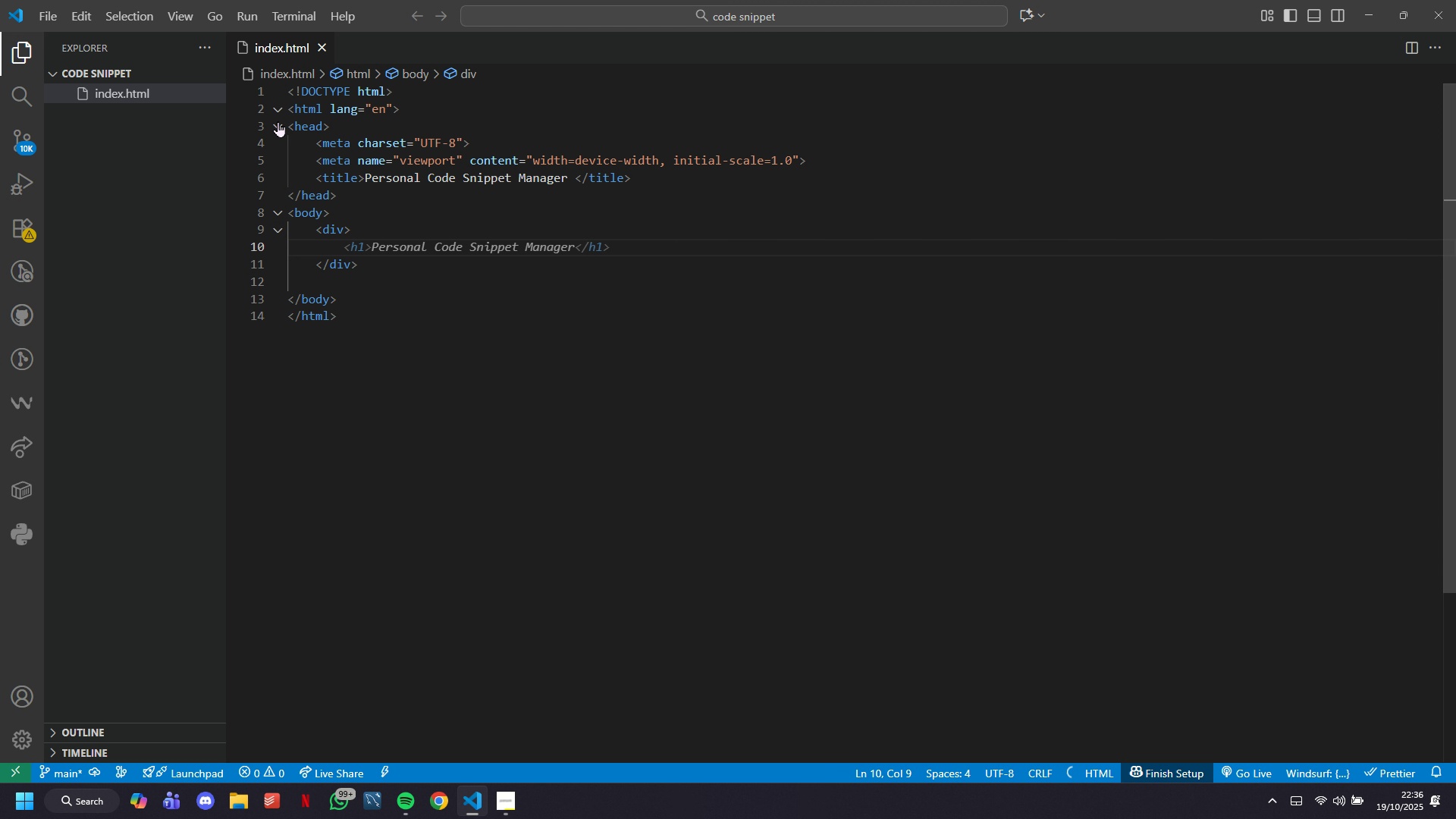 
key(ArrowUp)
 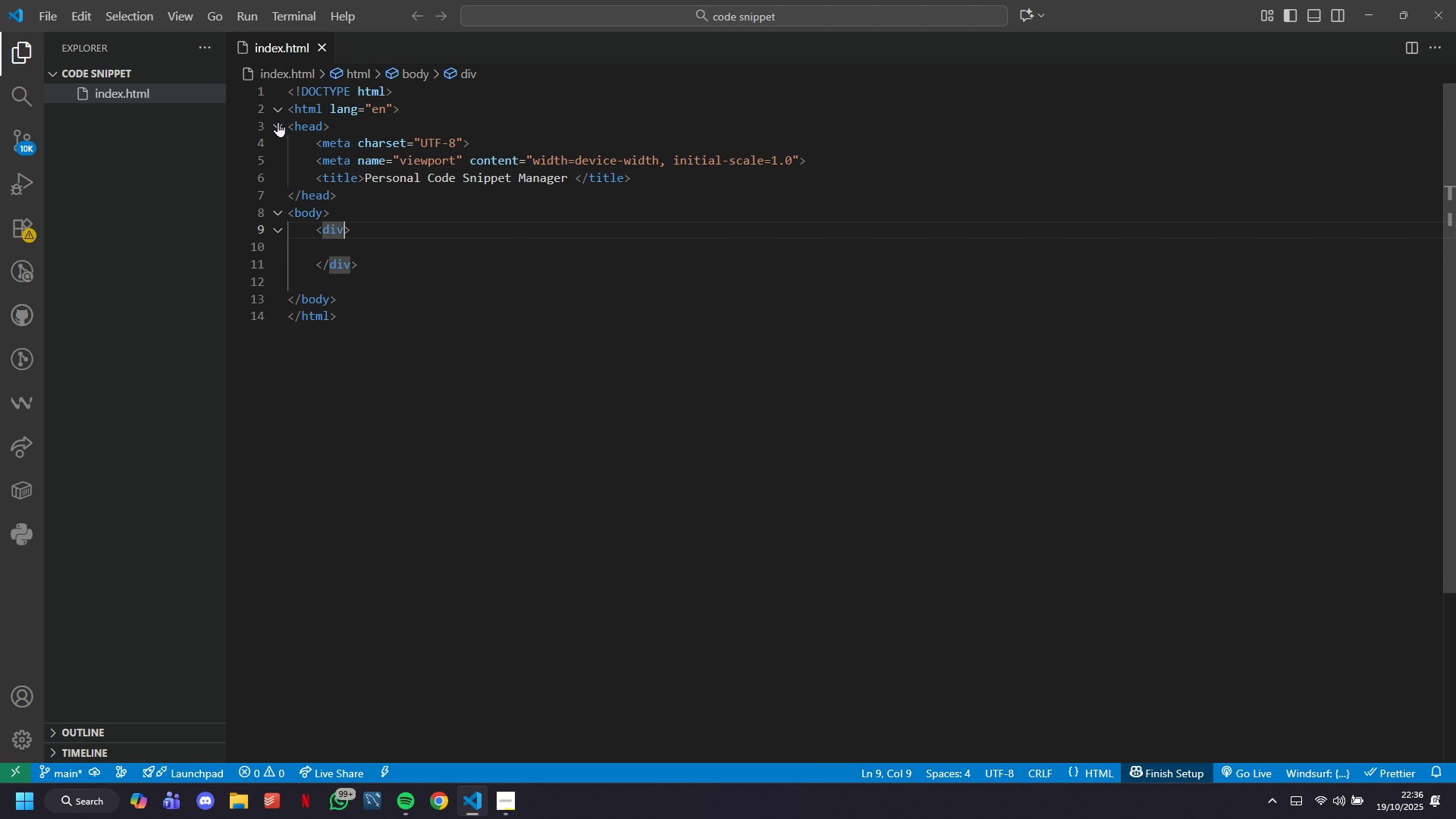 
type( class=)
 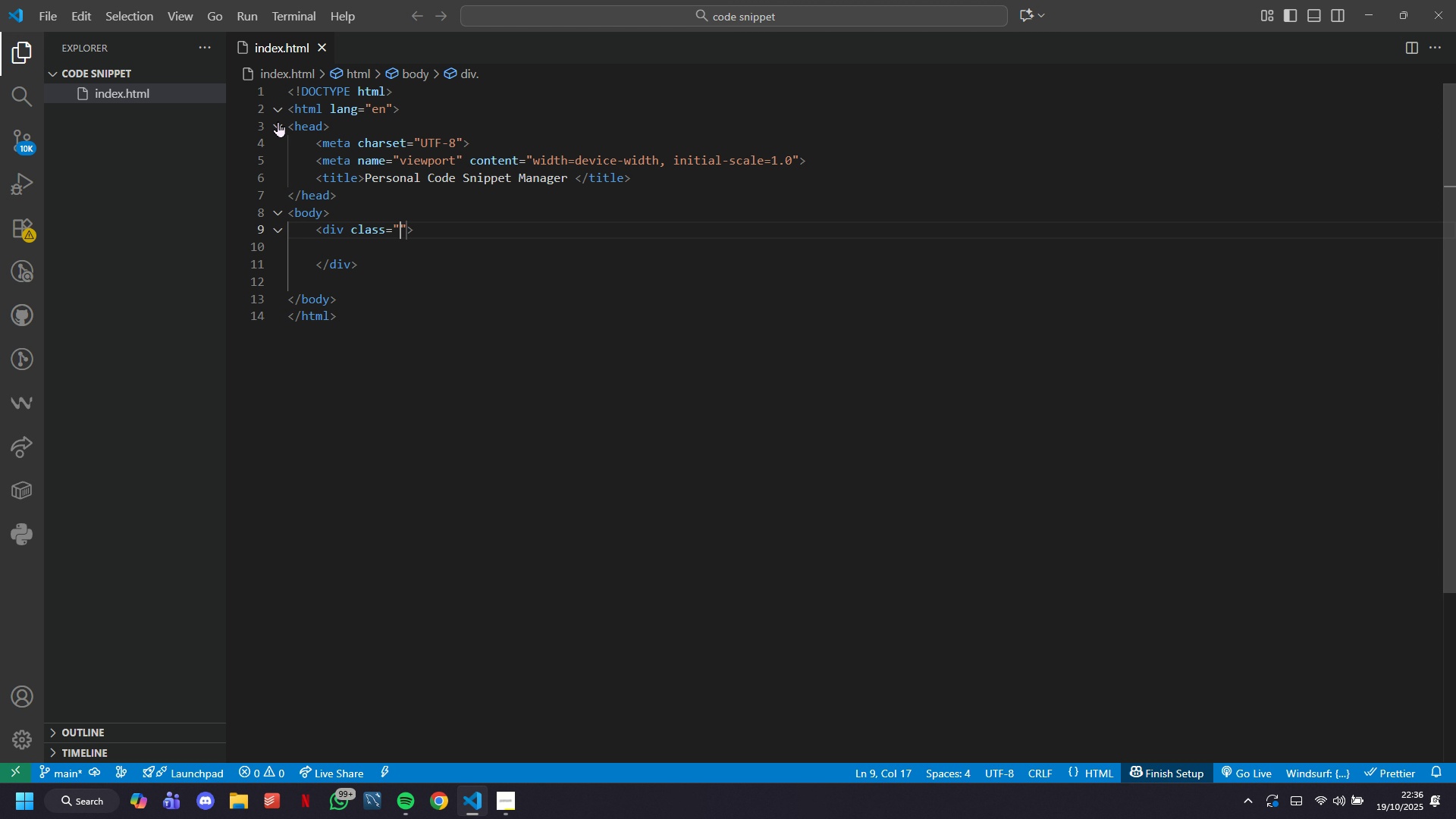 
wait(7.84)
 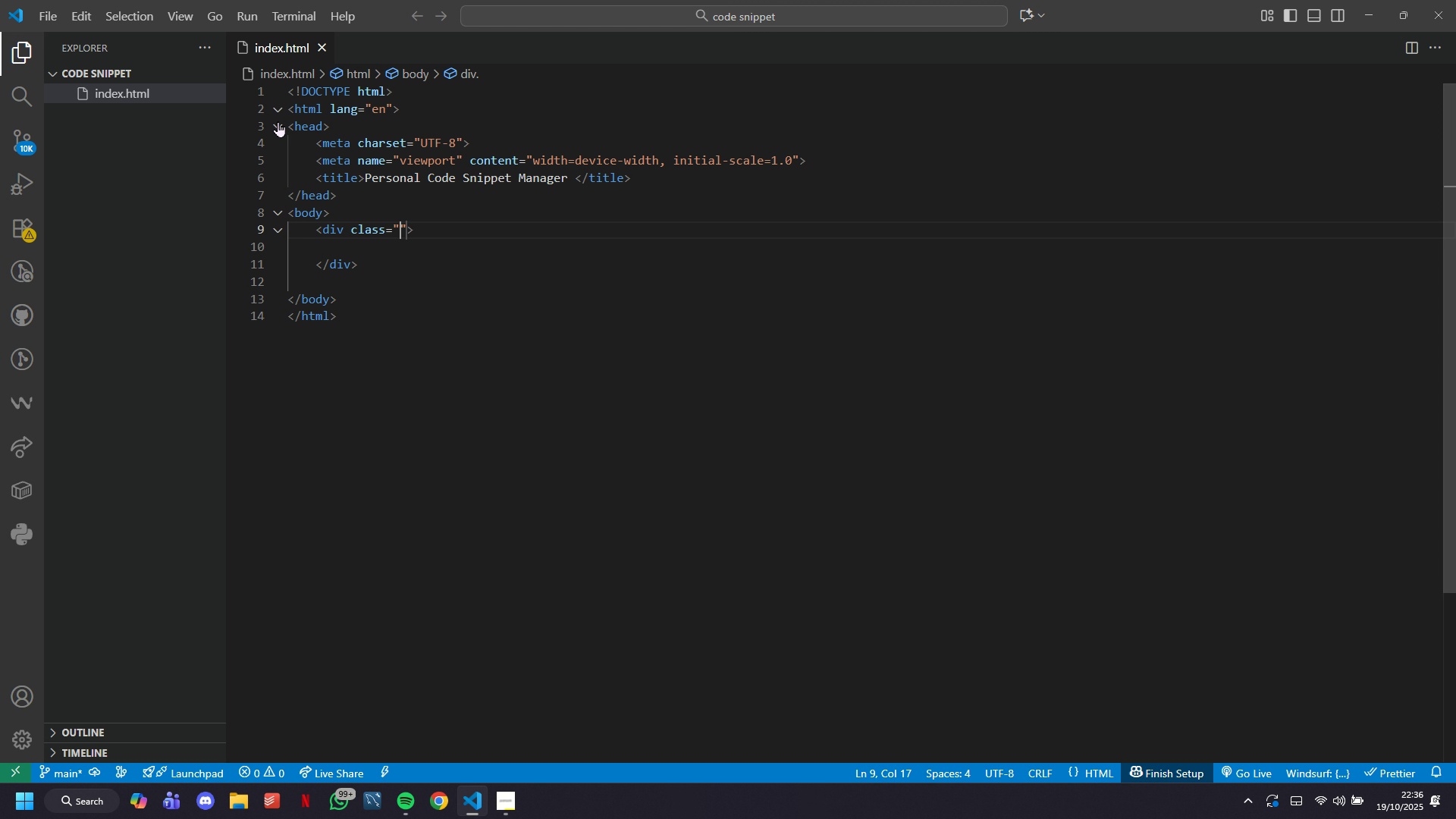 
type(container)
 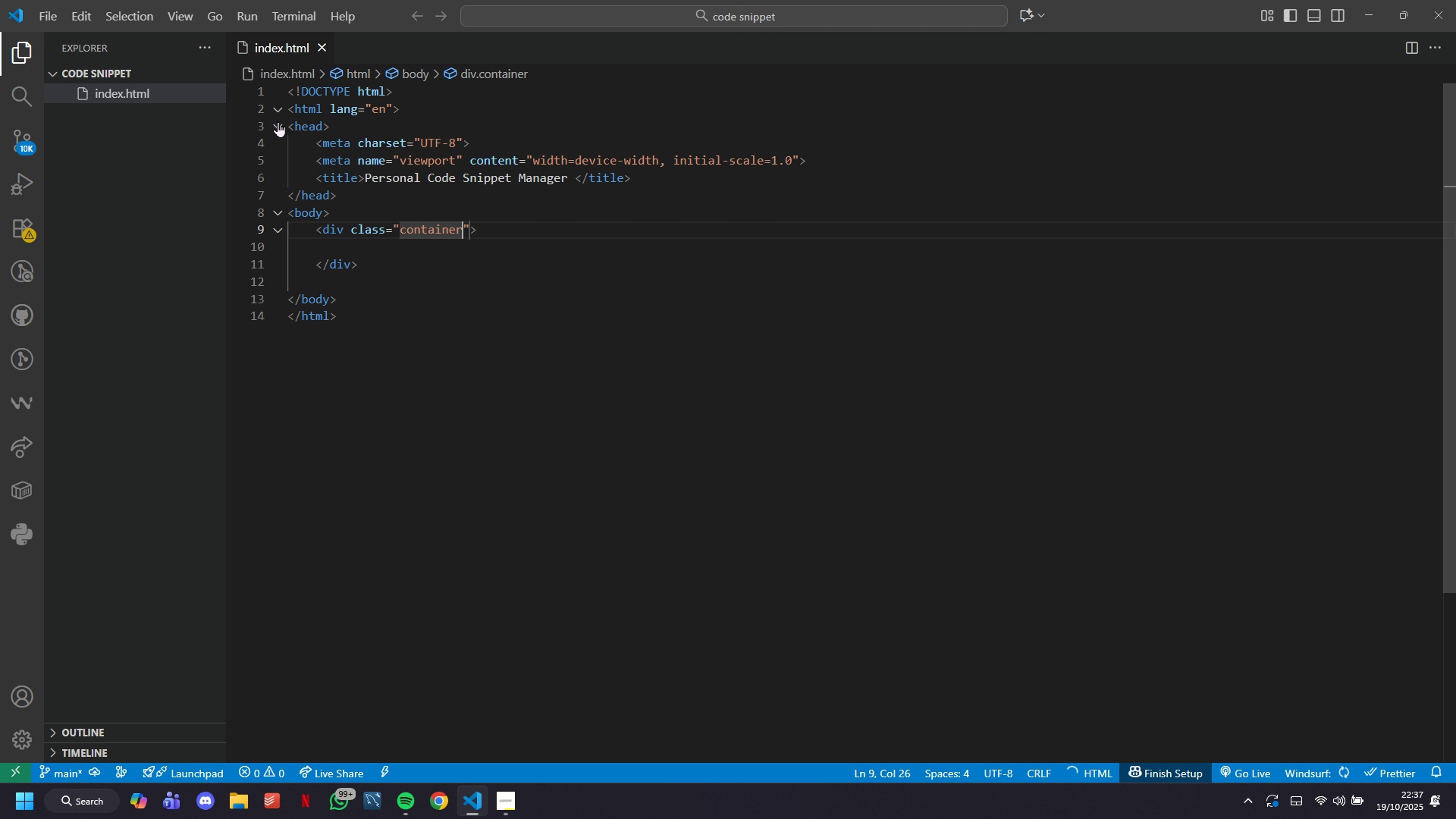 
key(ArrowRight)
 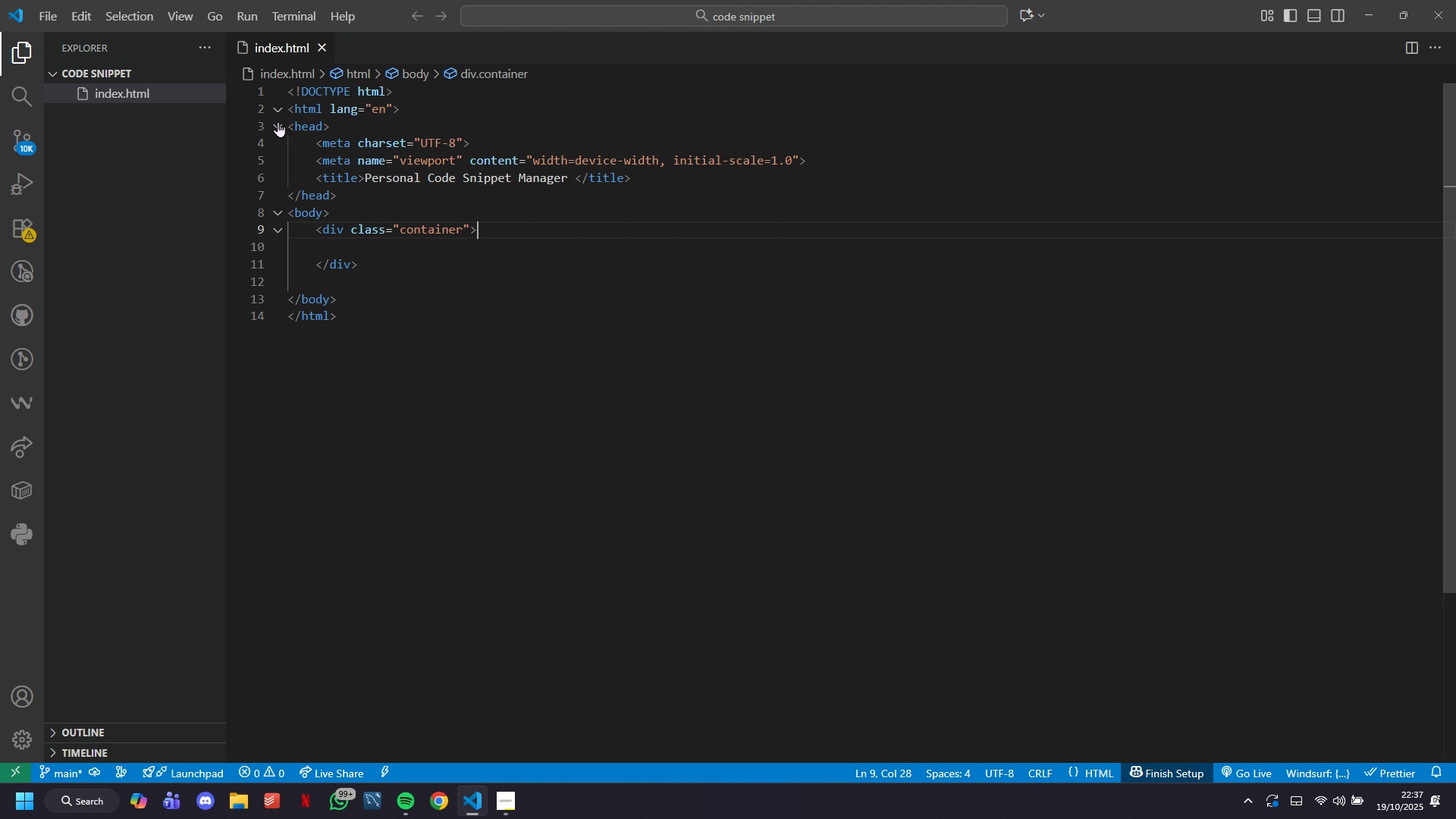 
key(ArrowRight)
 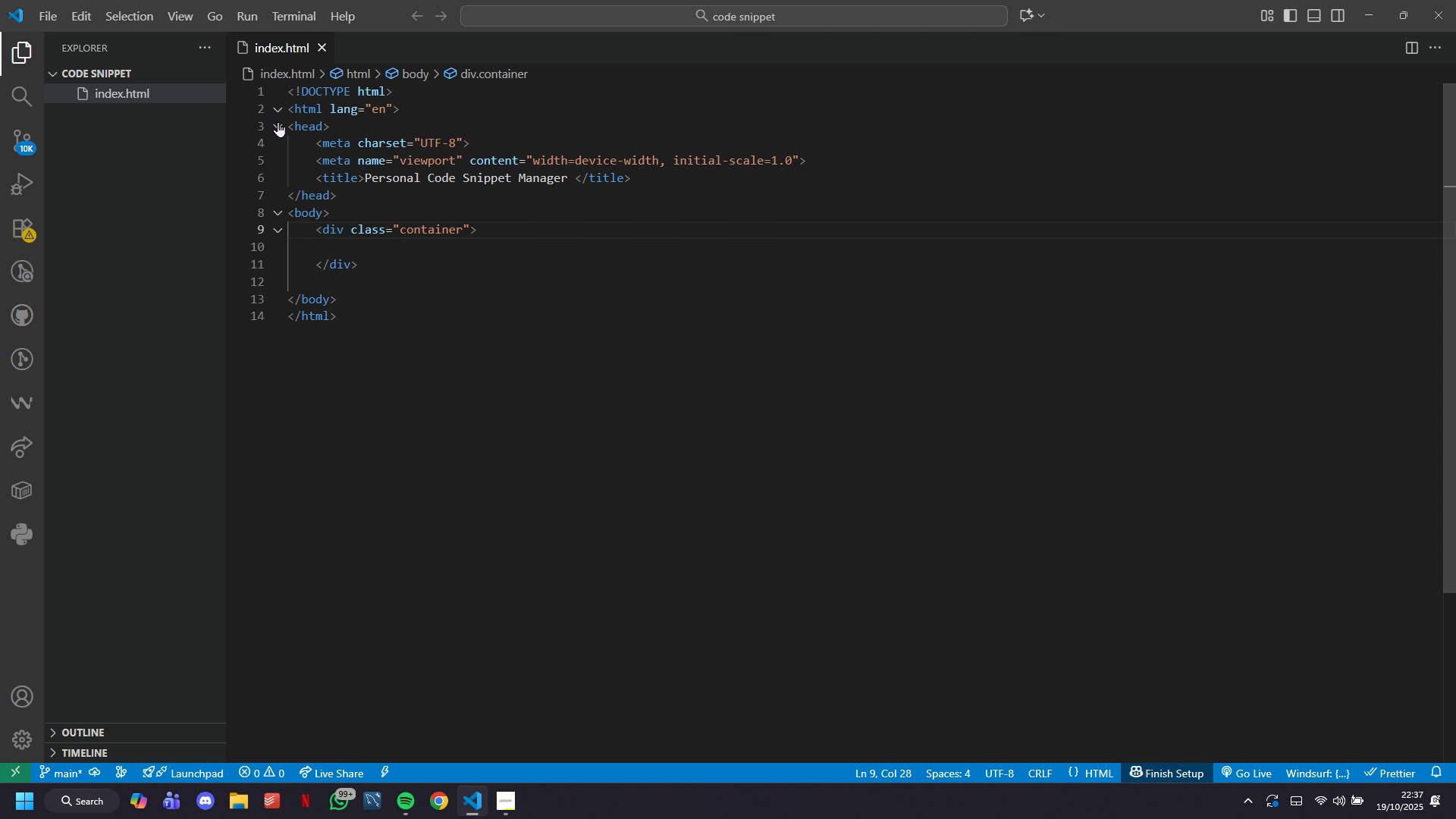 
key(ArrowDown)
 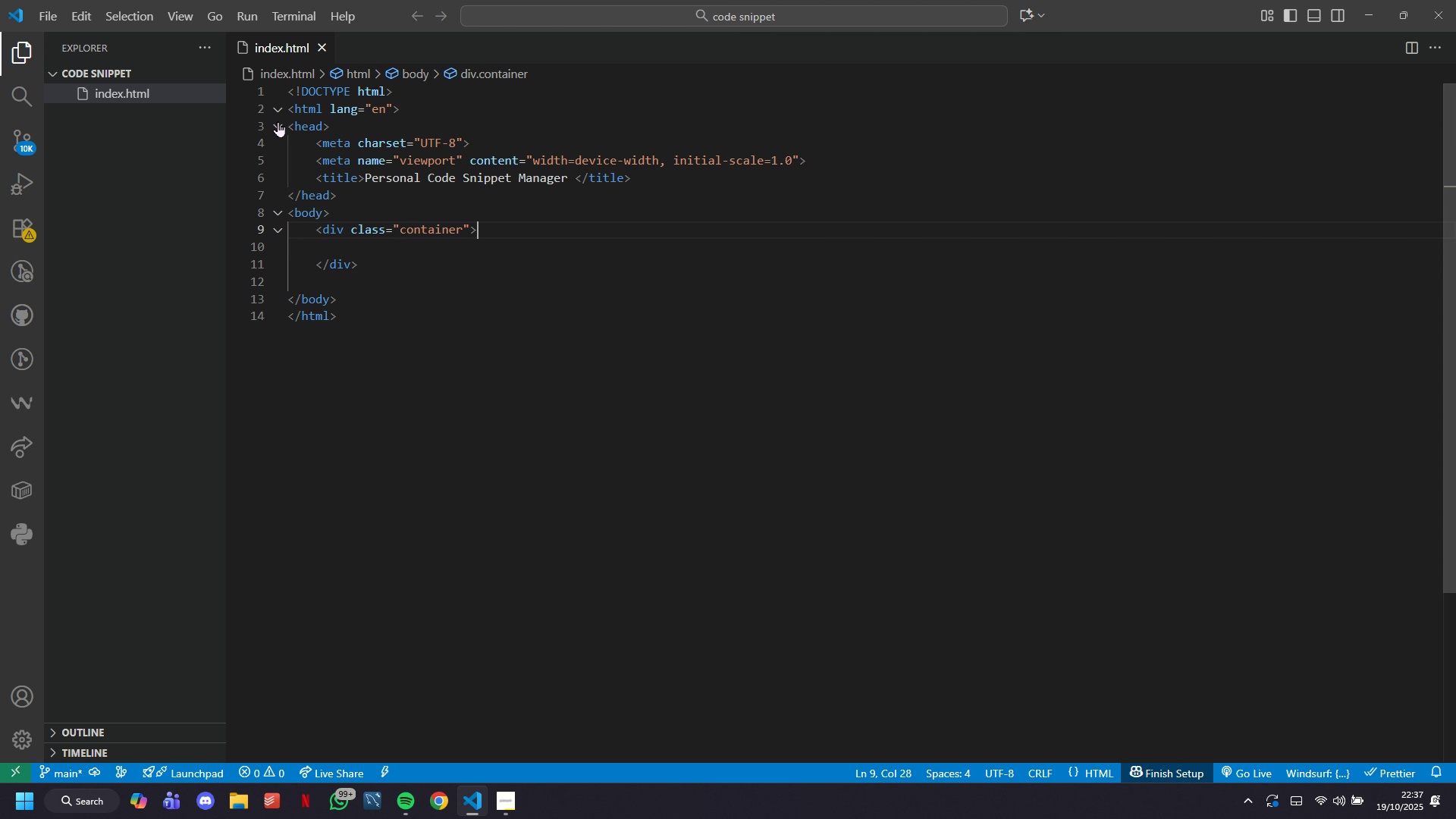 
key(ArrowLeft)
 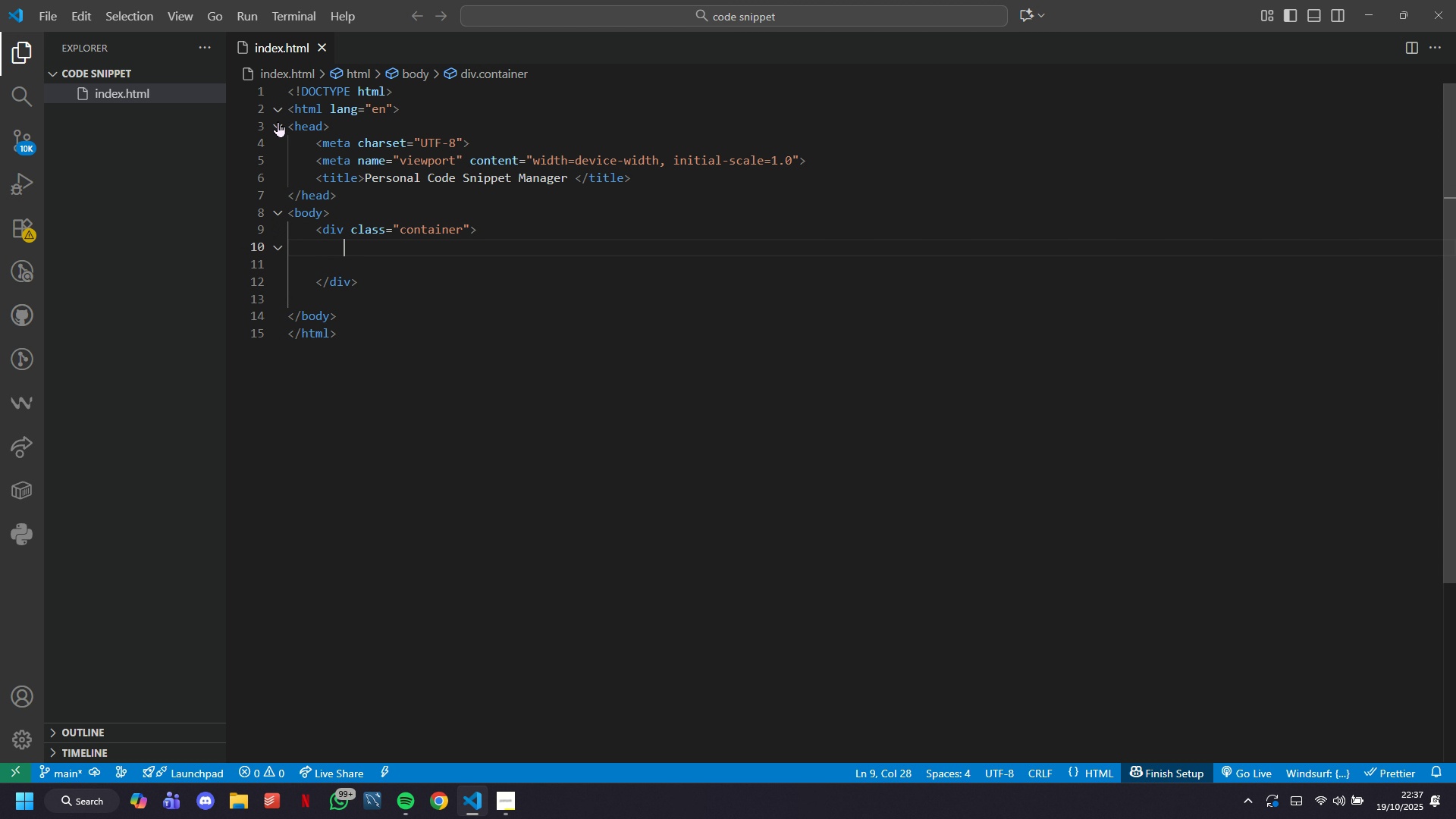 
key(Enter)
 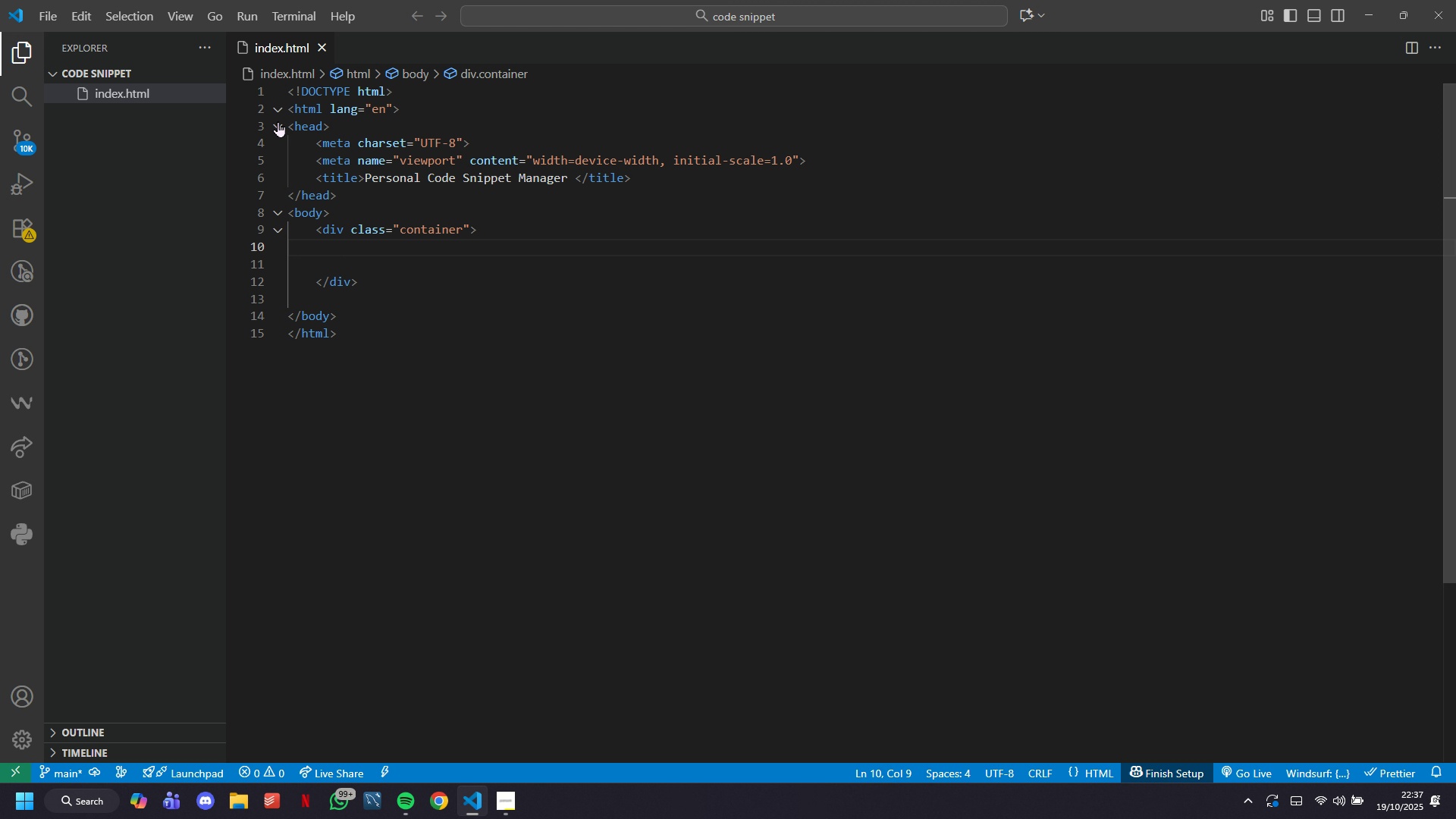 
type(header)
key(Tab)
 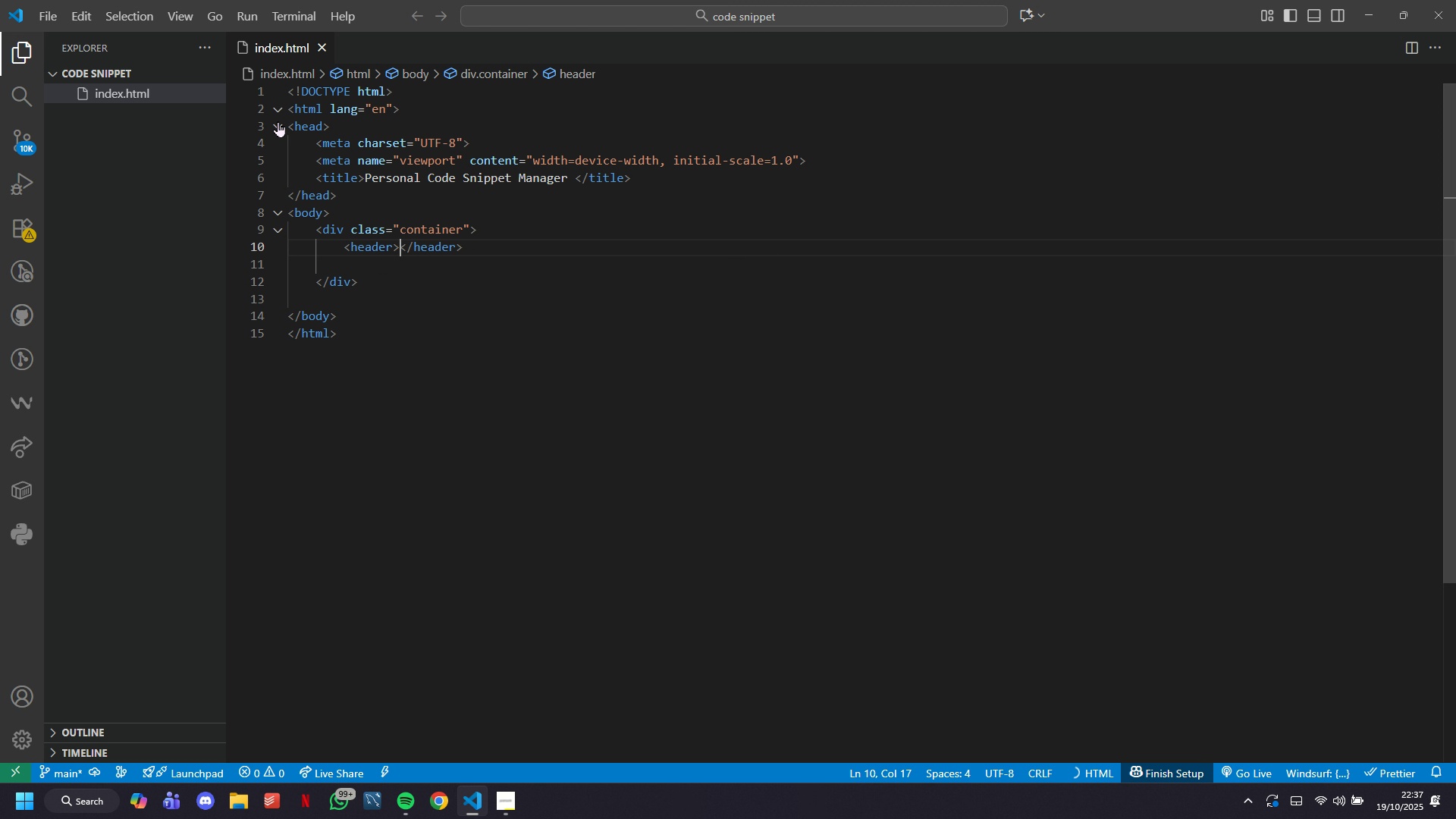 
key(Enter)
 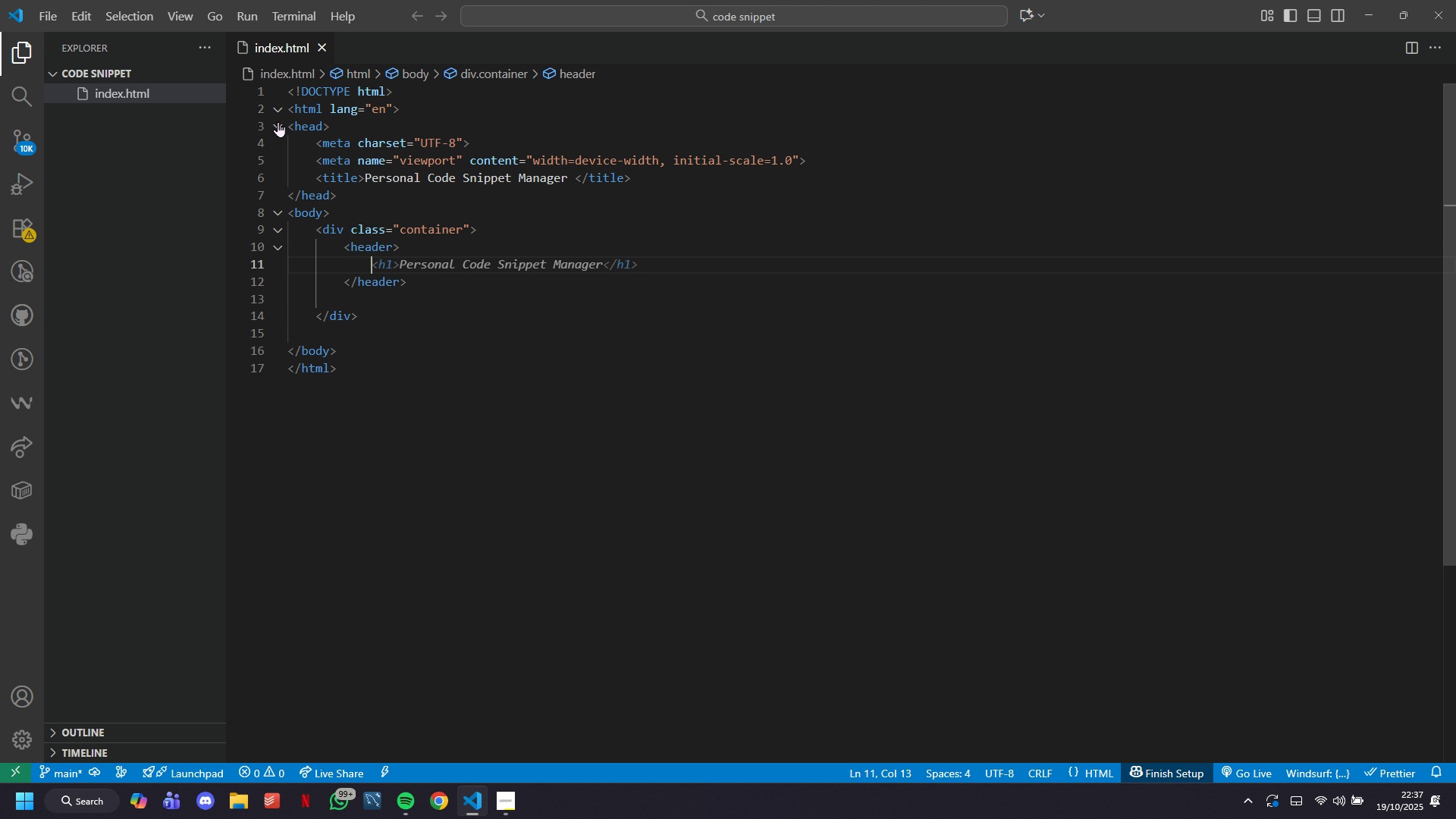 
type(h1)
key(Tab)
type( Cose)
key(Backspace)
key(Backspace)
type(de Snippet Manager )
 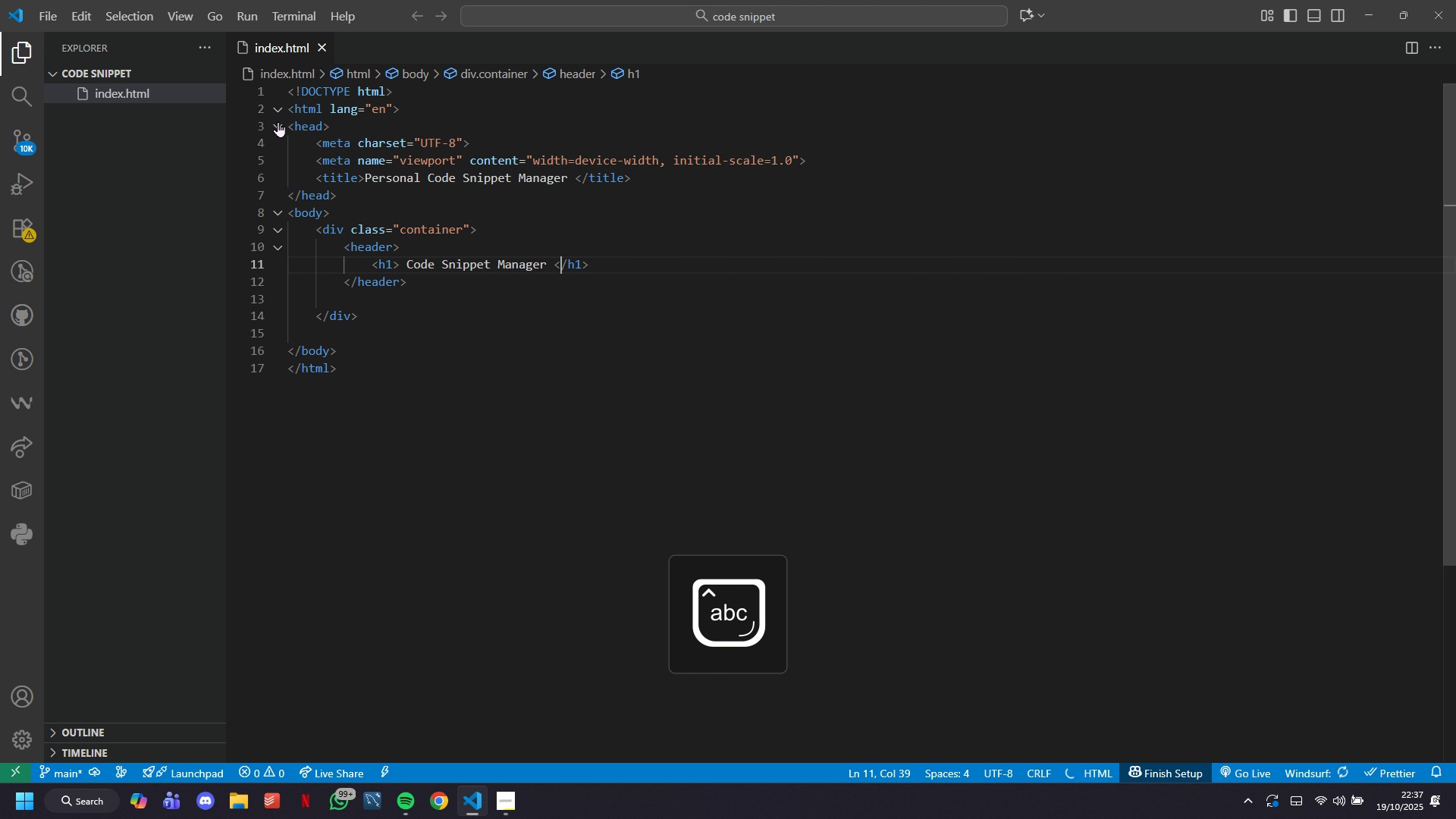 
hold_key(key=ArrowRight, duration=0.66)
 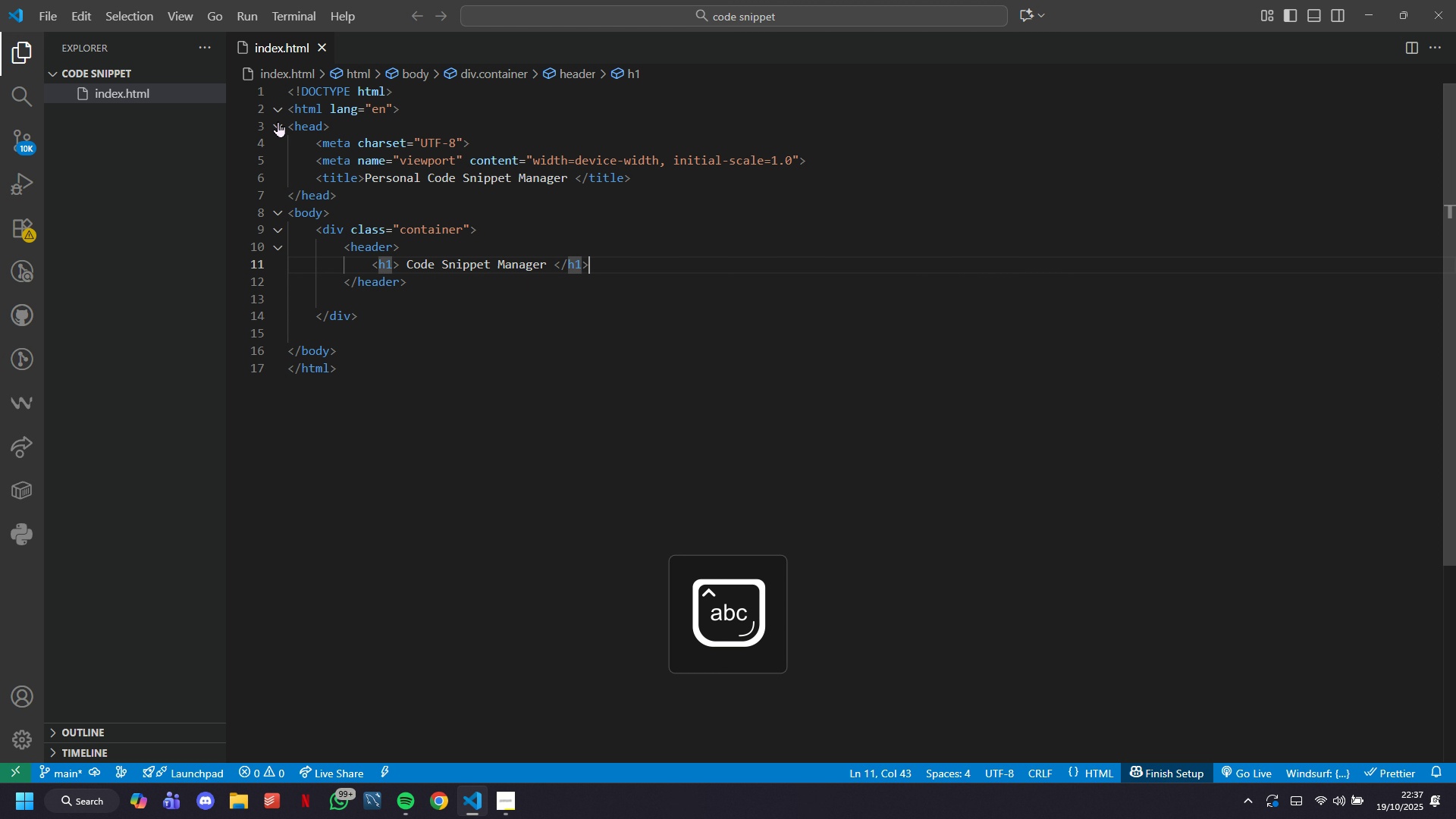 
key(ArrowRight)
 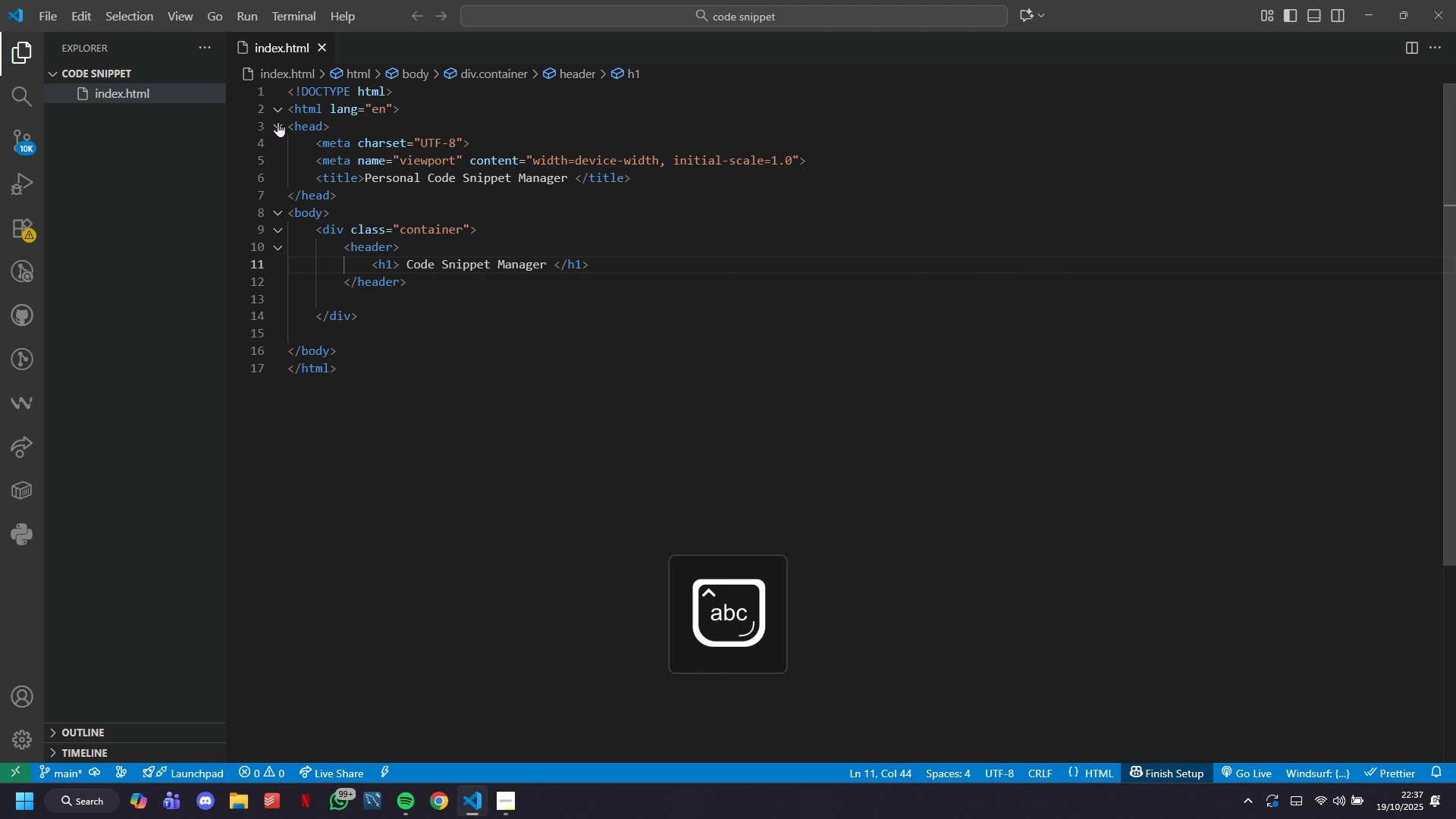 
key(Enter)
 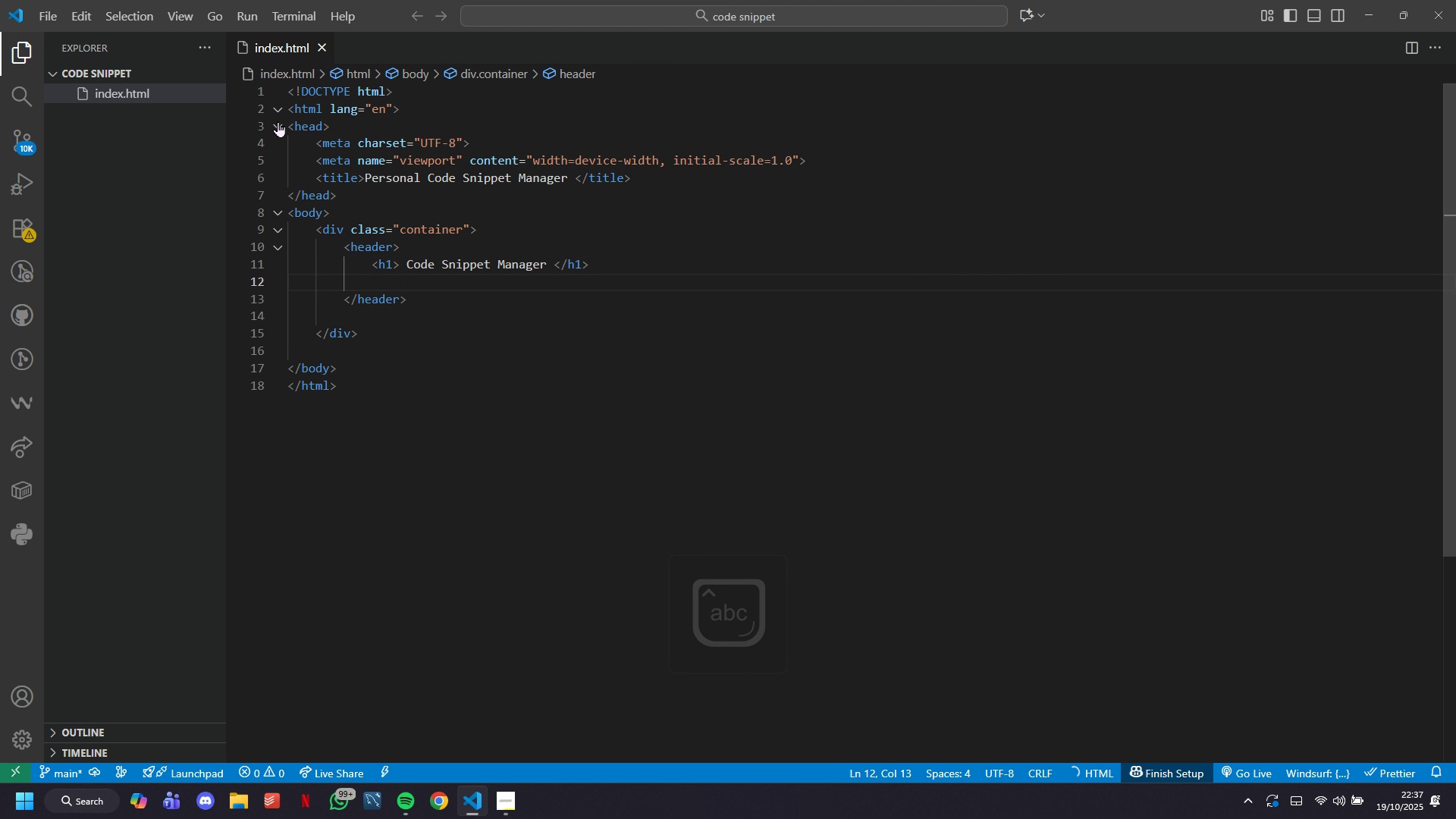 
type(p)
key(Tab)
type( Og)
key(Backspace)
type(e)
key(Backspace)
type(rganzie and manage your favorite code snippets )
 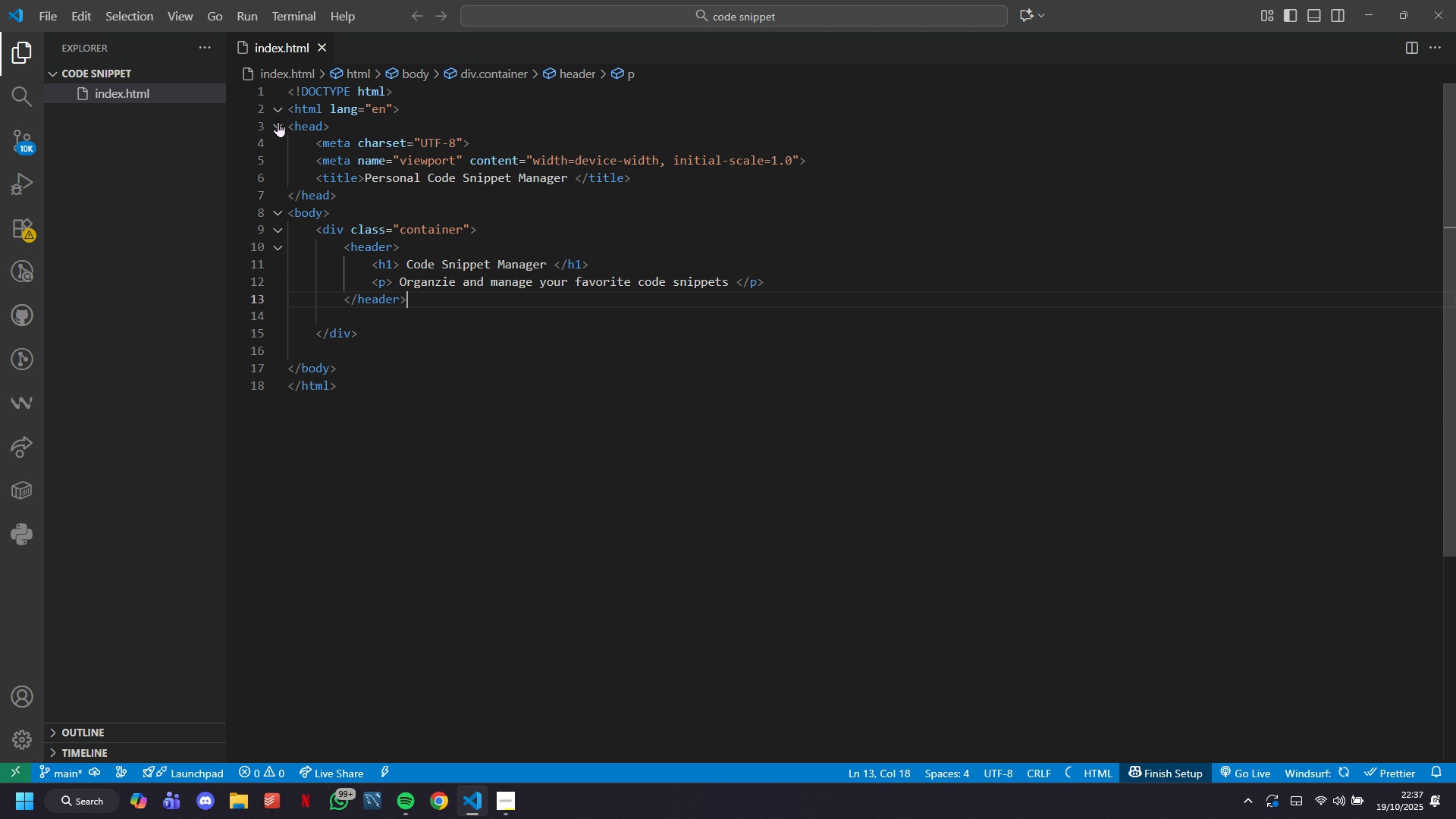 
key(ArrowDown)
 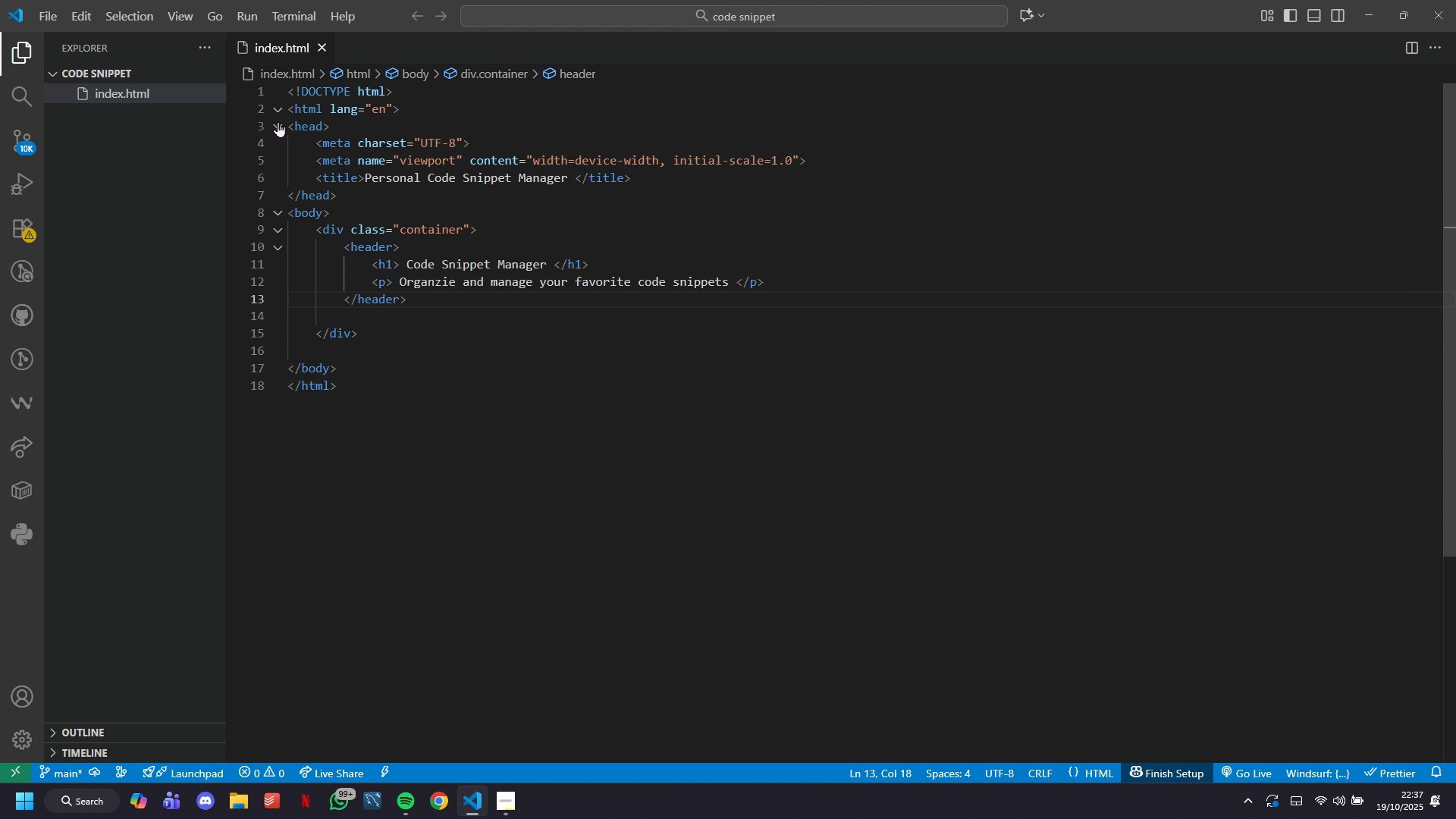 
key(Enter)
 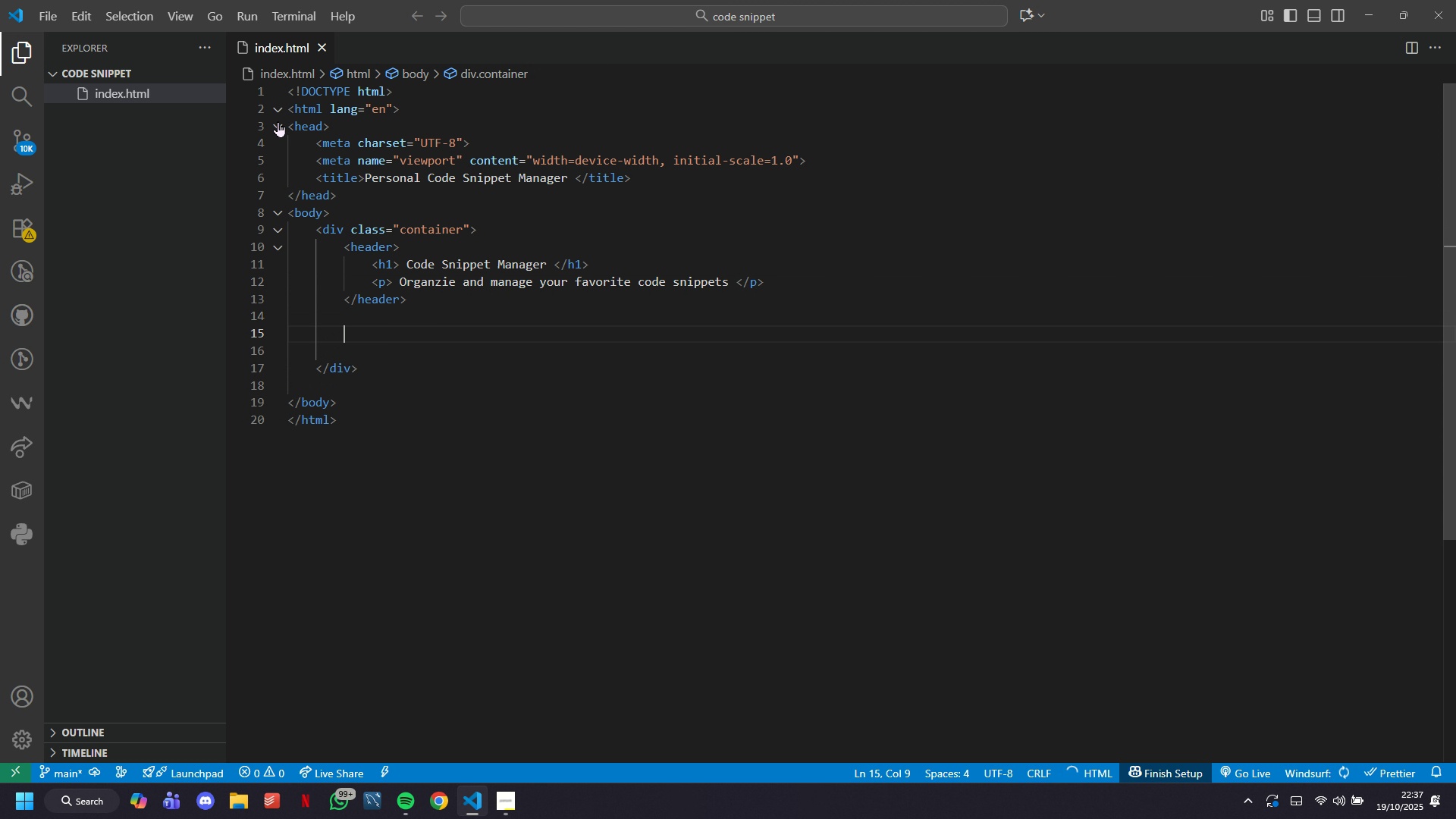 
key(Enter)
 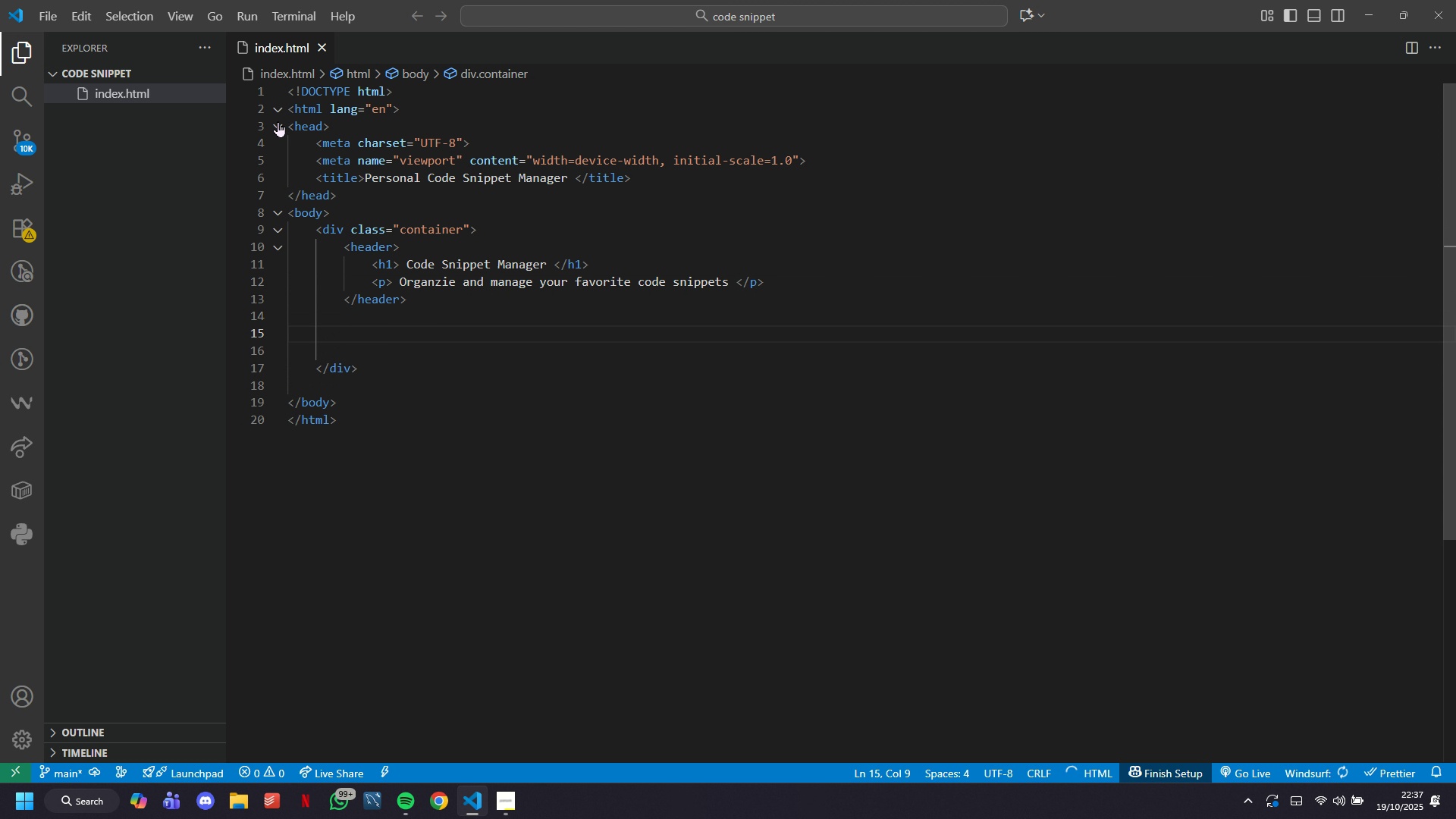 
type(div )
key(Tab)
key(Backspace)
key(Backspace)
key(Backspace)
key(Backspace)
key(Backspace)
key(Backspace)
key(Backspace)
key(Backspace)
type(div)
key(Tab)
type( )
 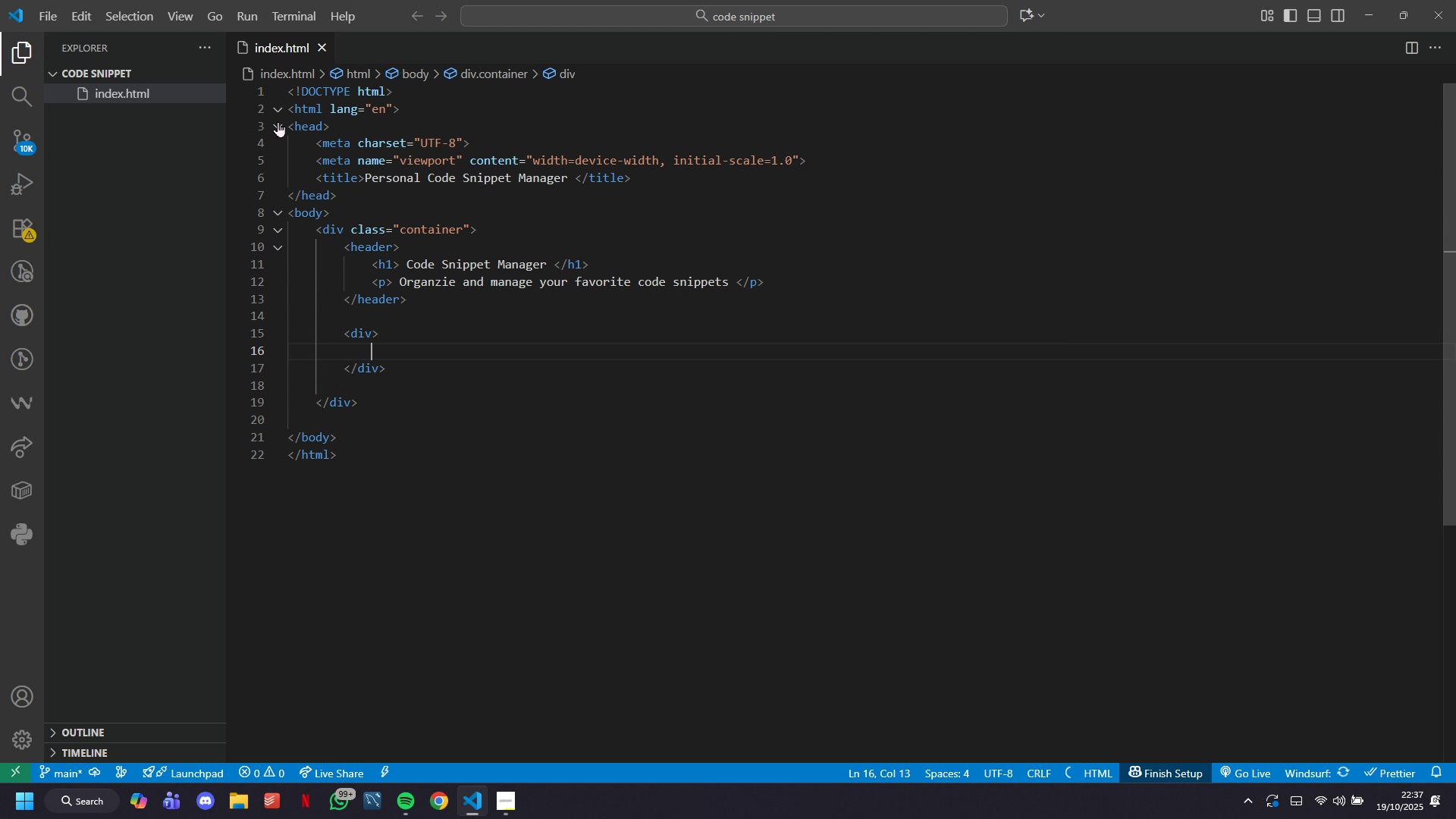 
key(Enter)
 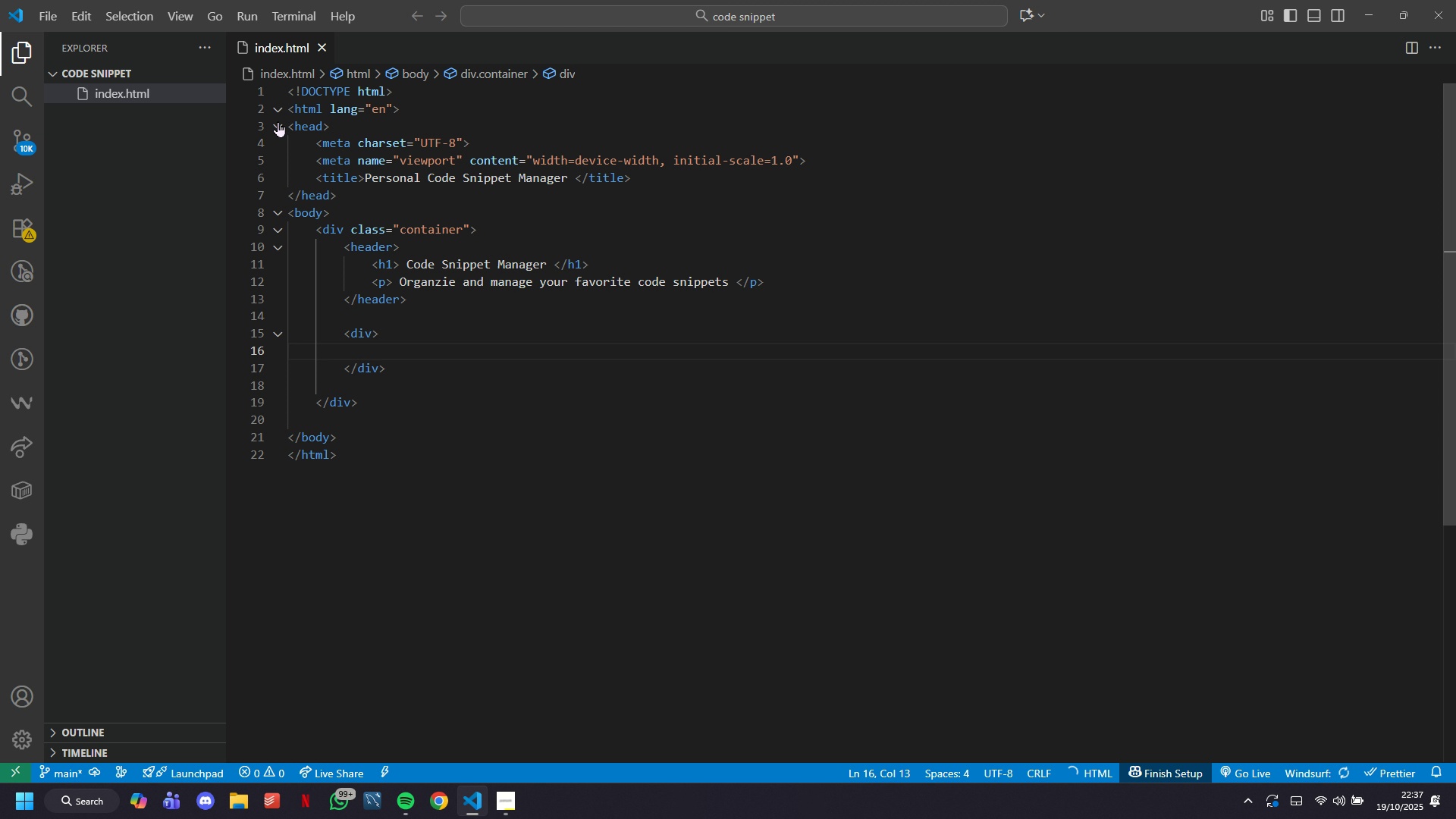 
key(ArrowUp)
 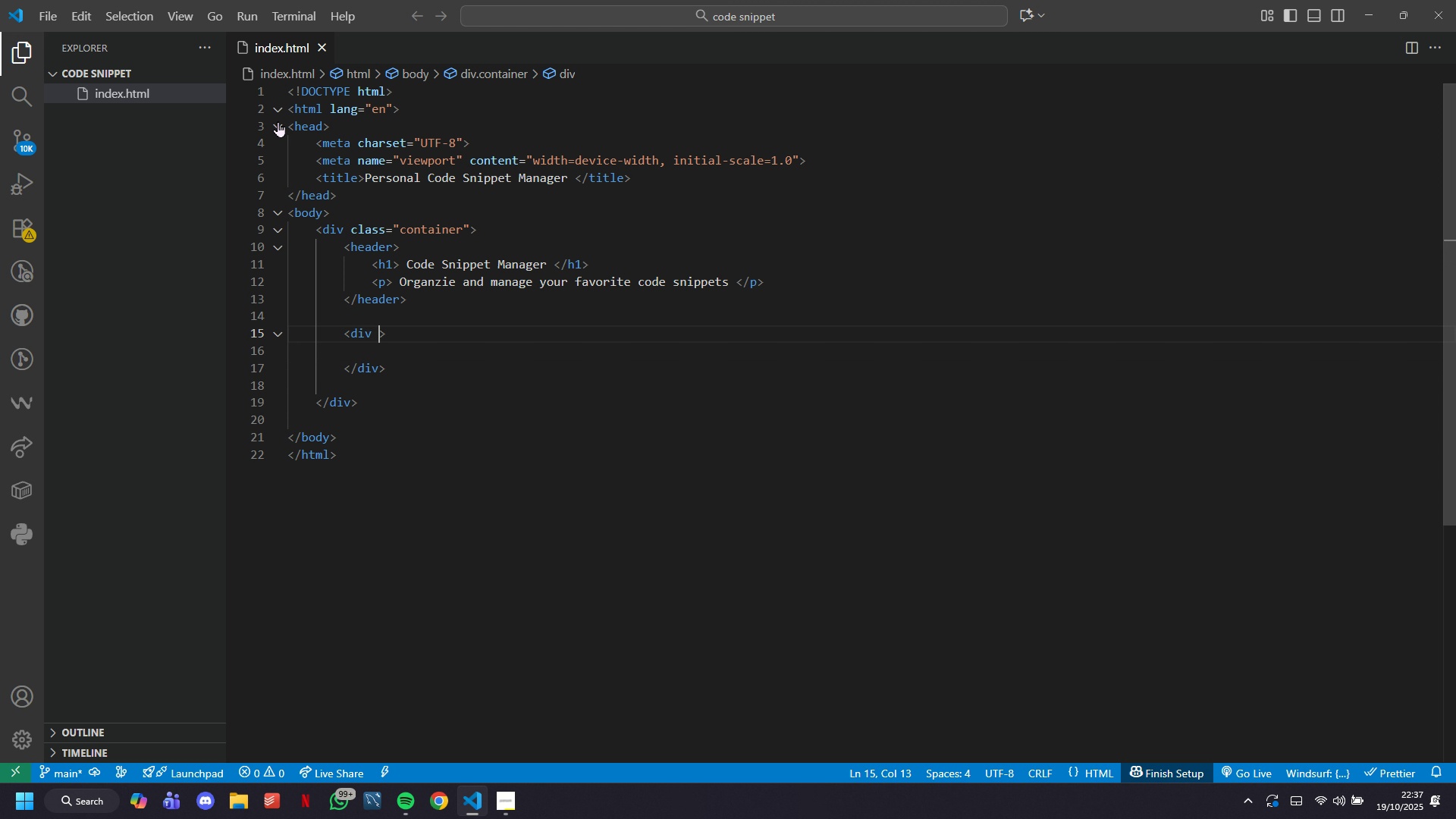 
type( class=main-content)
 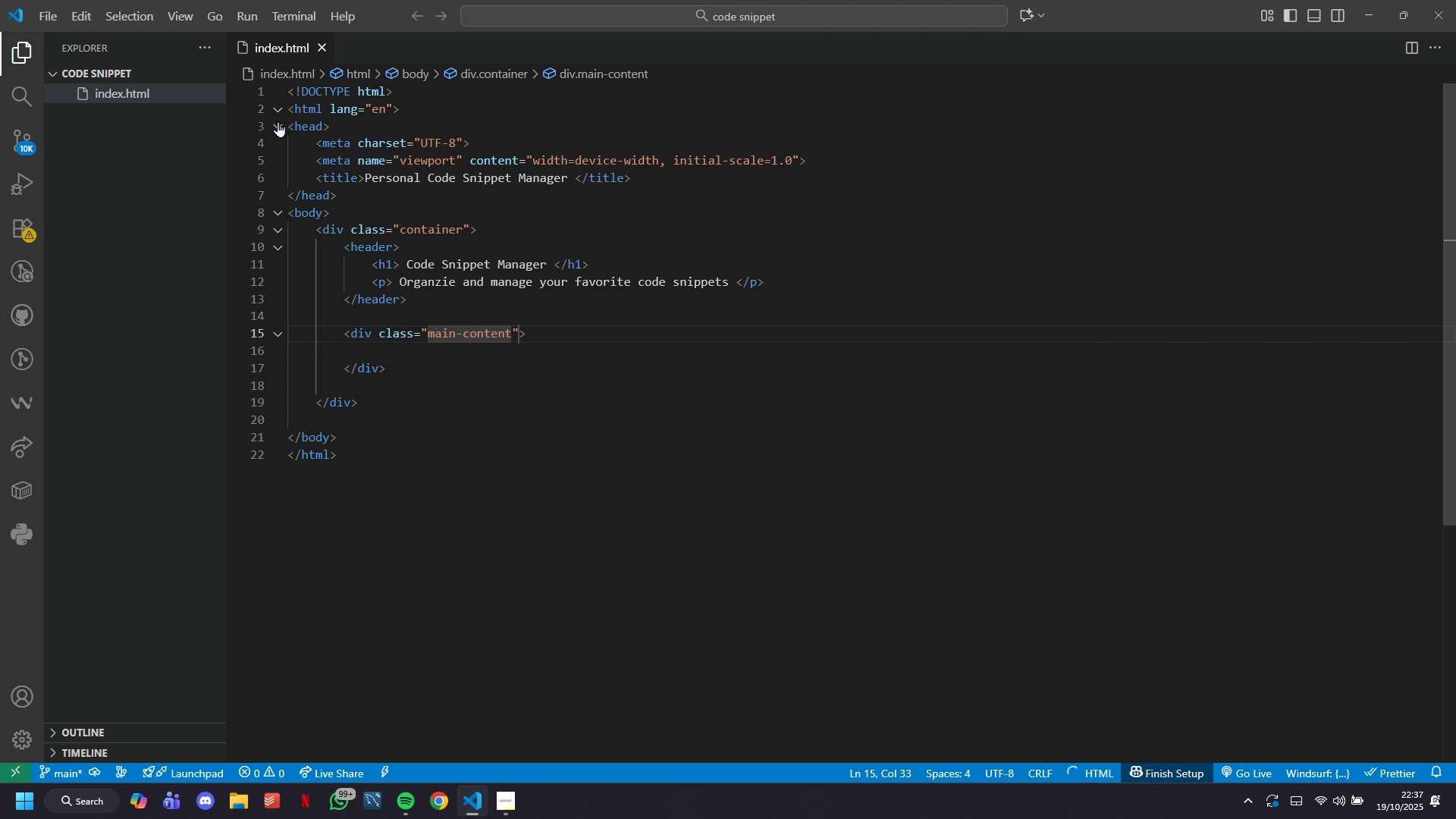 
key(ArrowRight)
 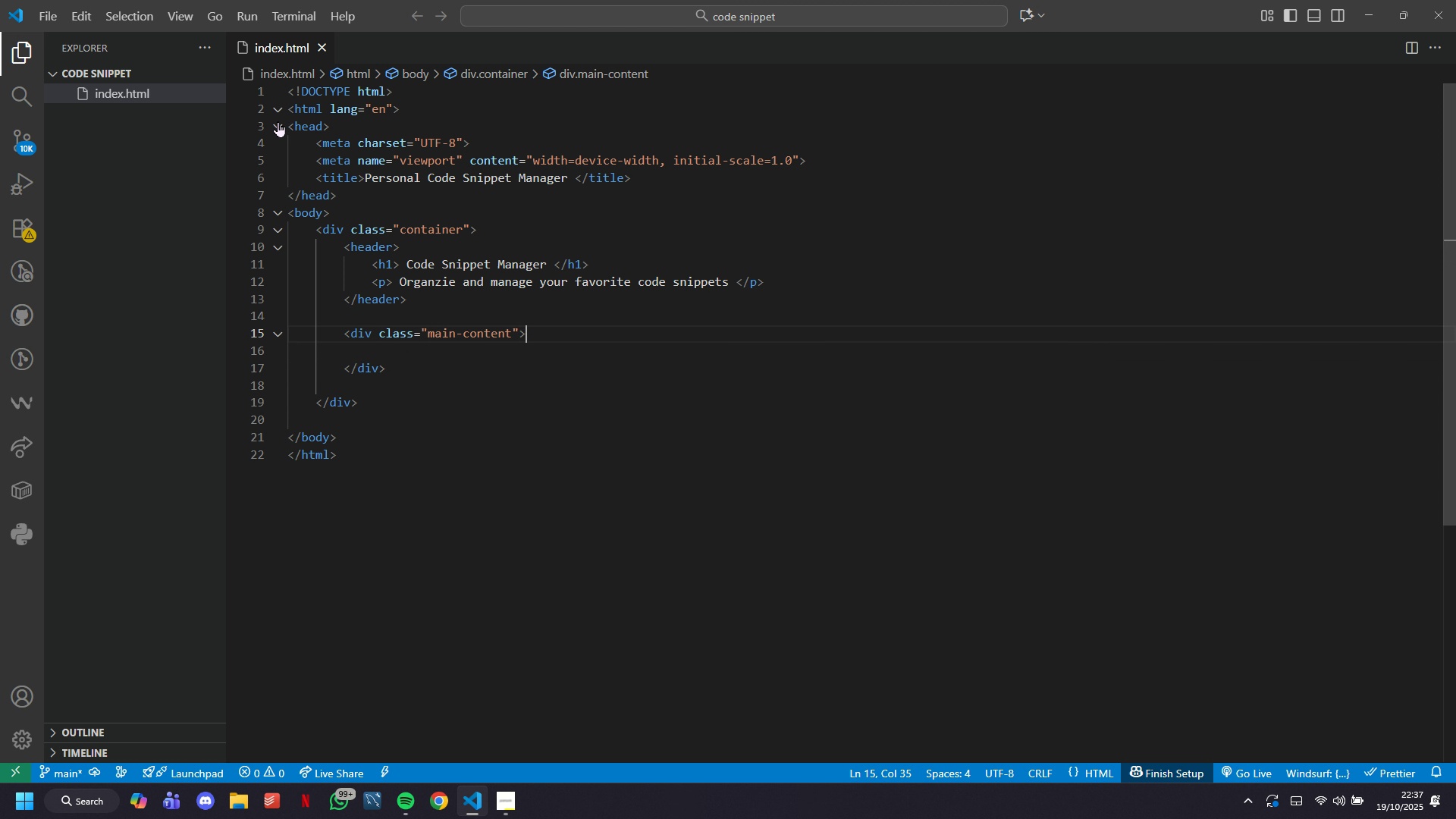 
key(ArrowRight)
 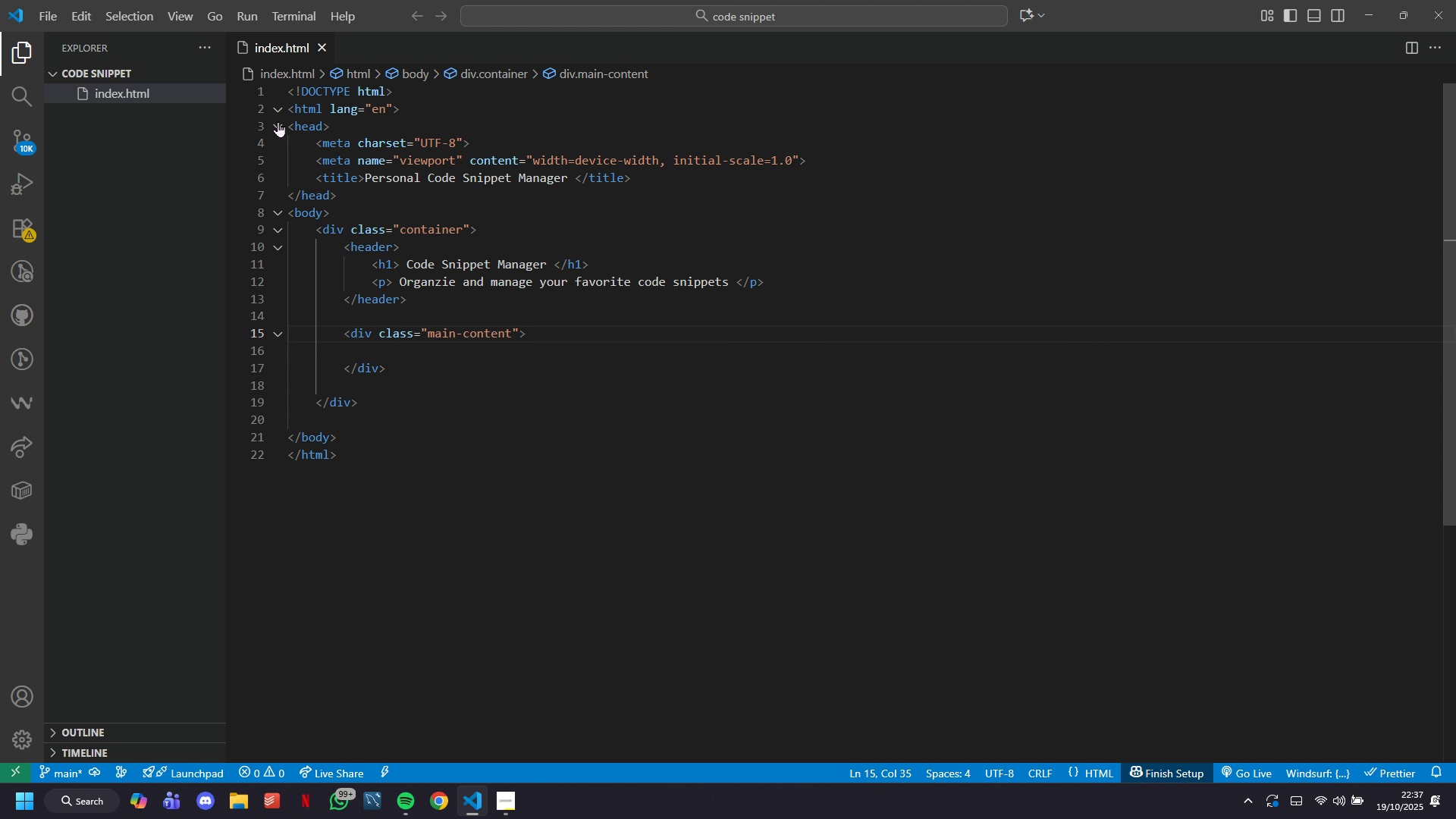 
key(Enter)
 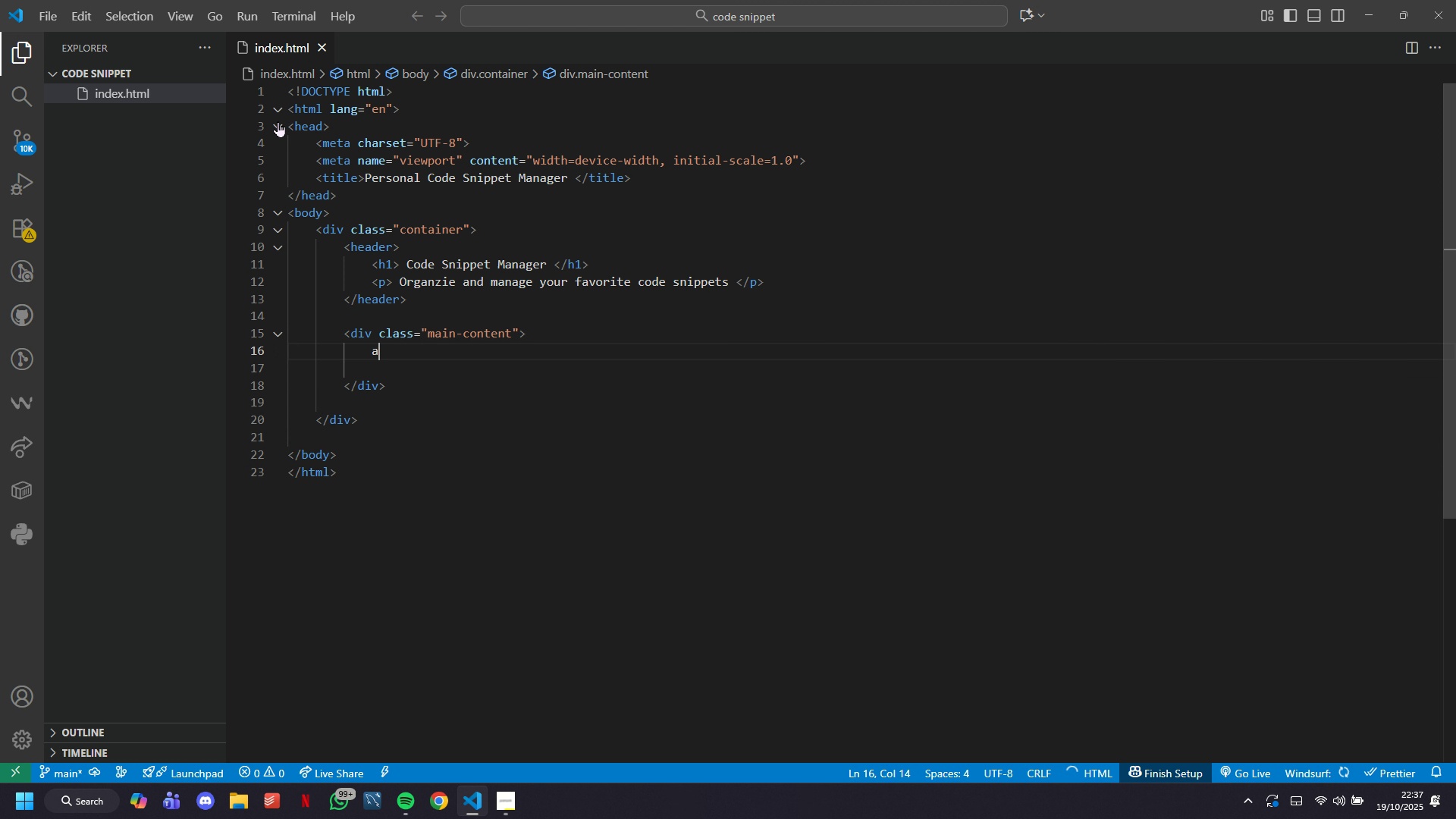 
type(aside)
key(Tab)
 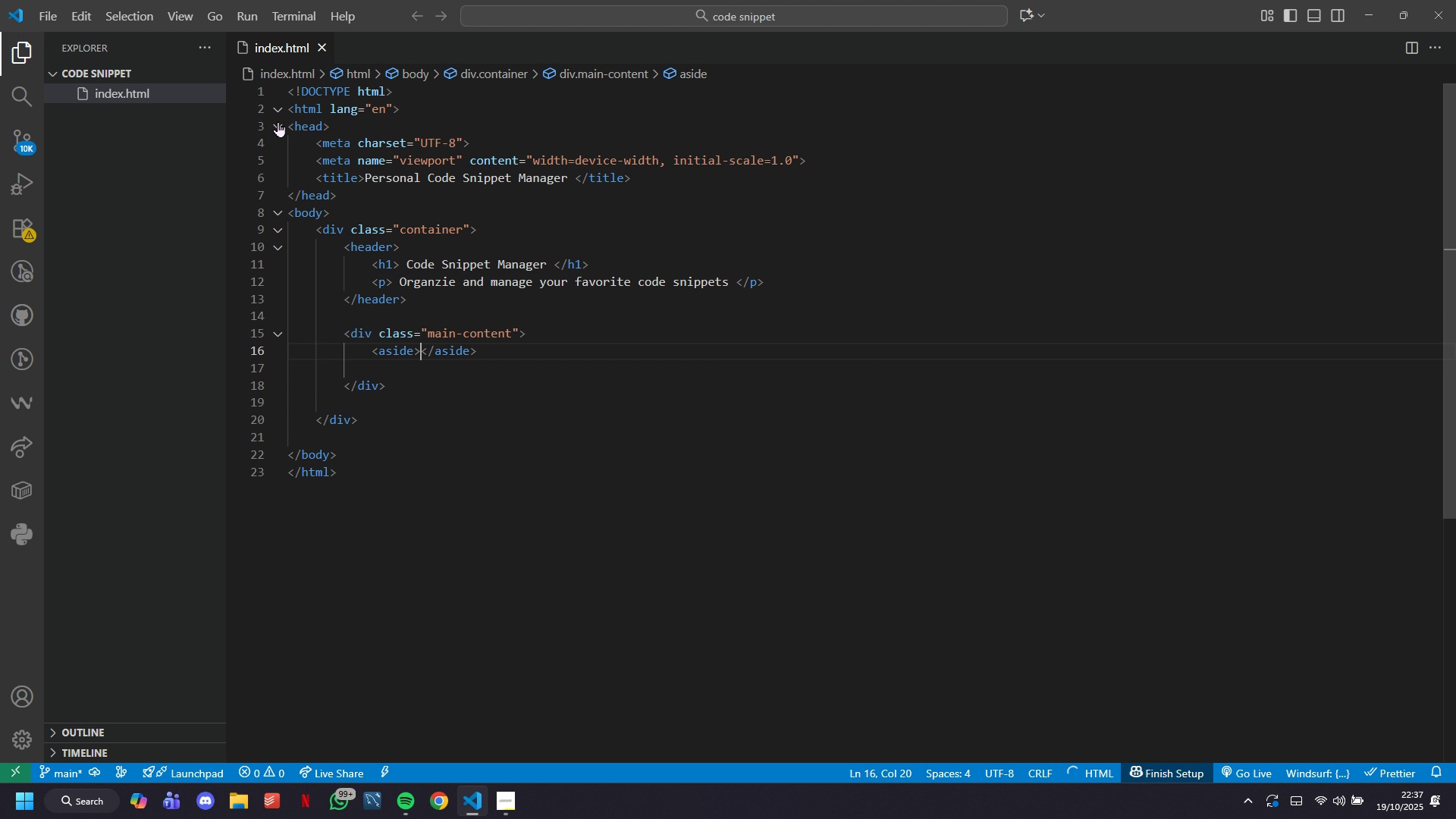 
key(Enter)
 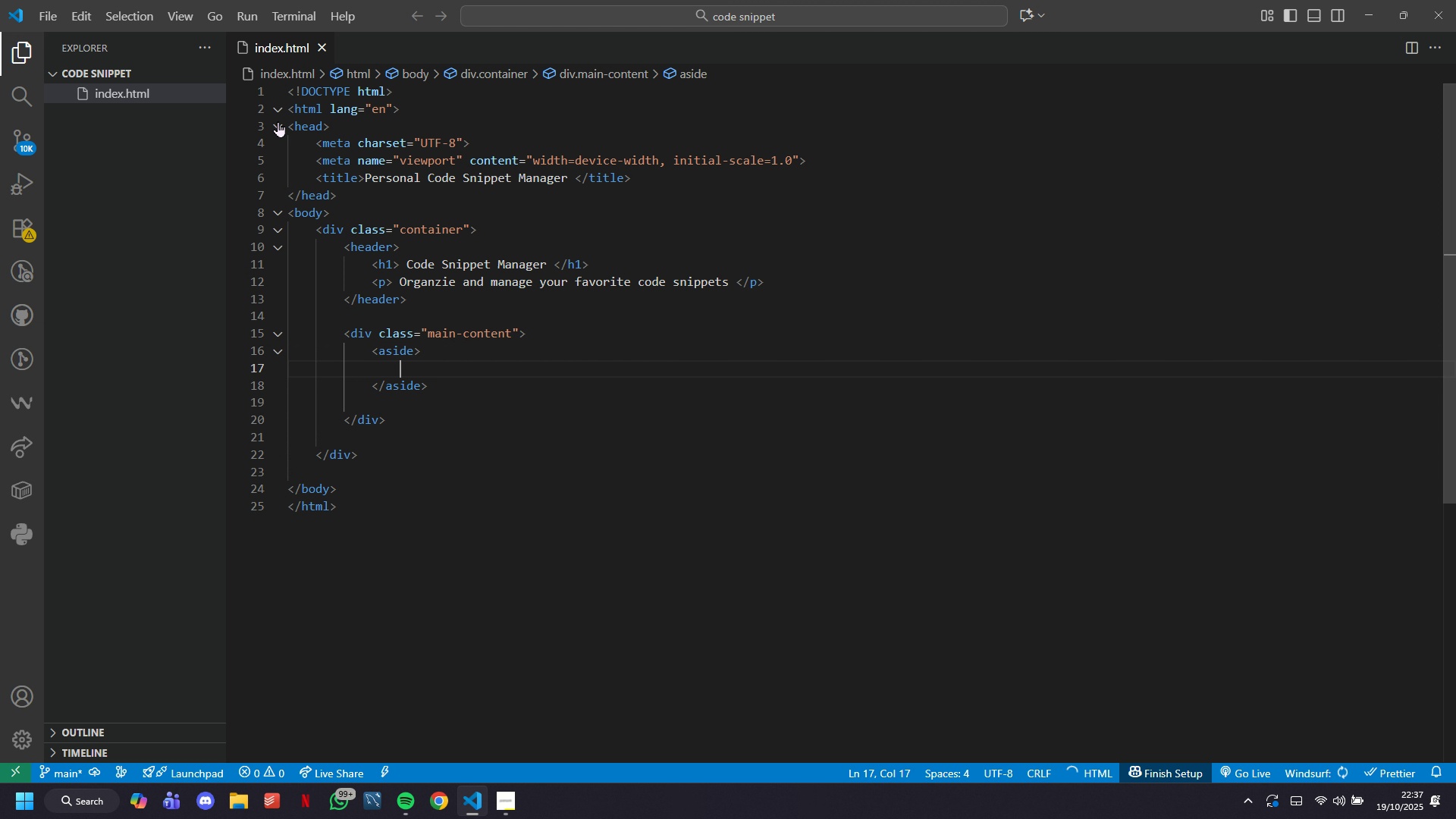 
key(ArrowUp)
 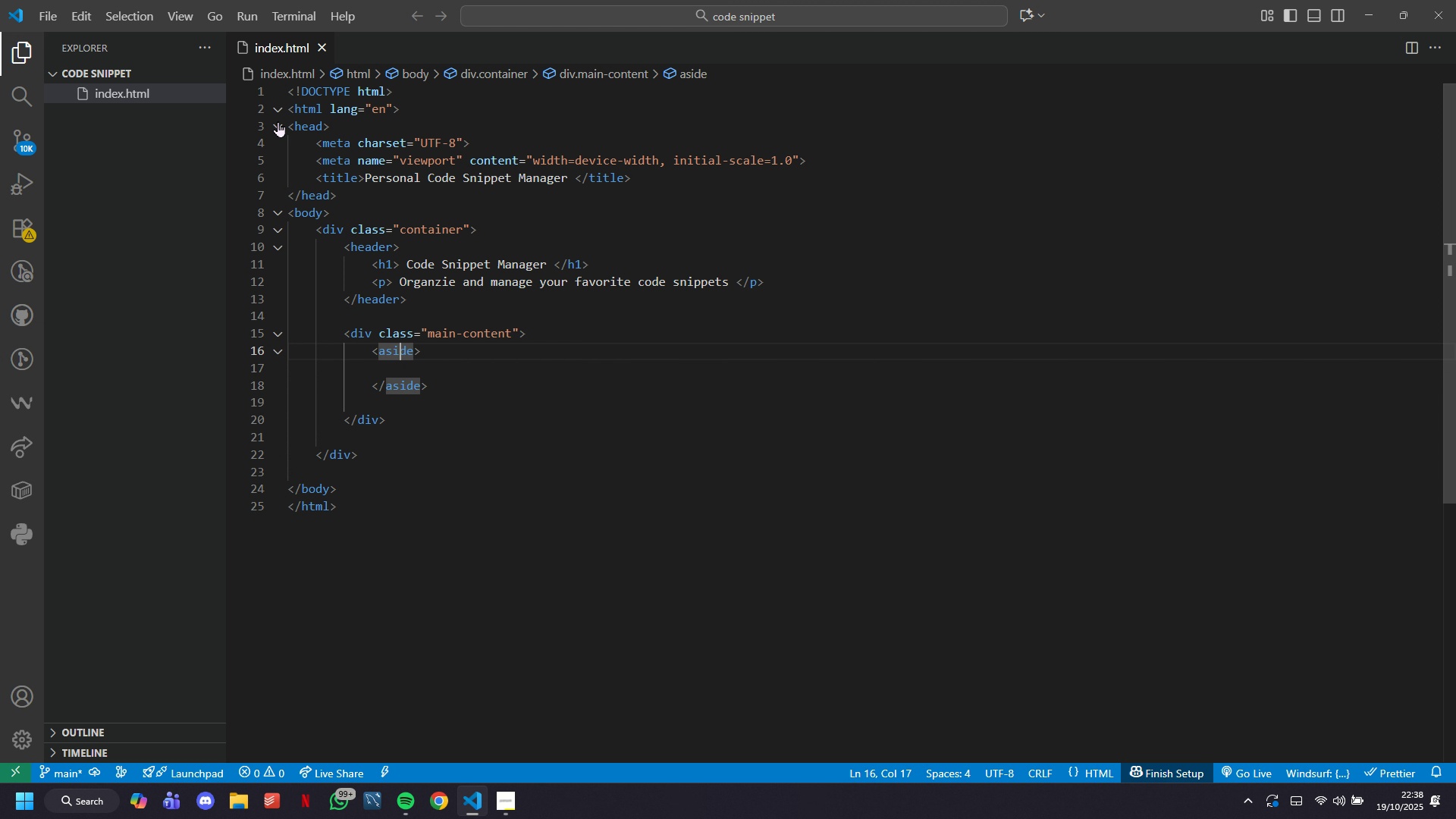 
key(ArrowRight)
 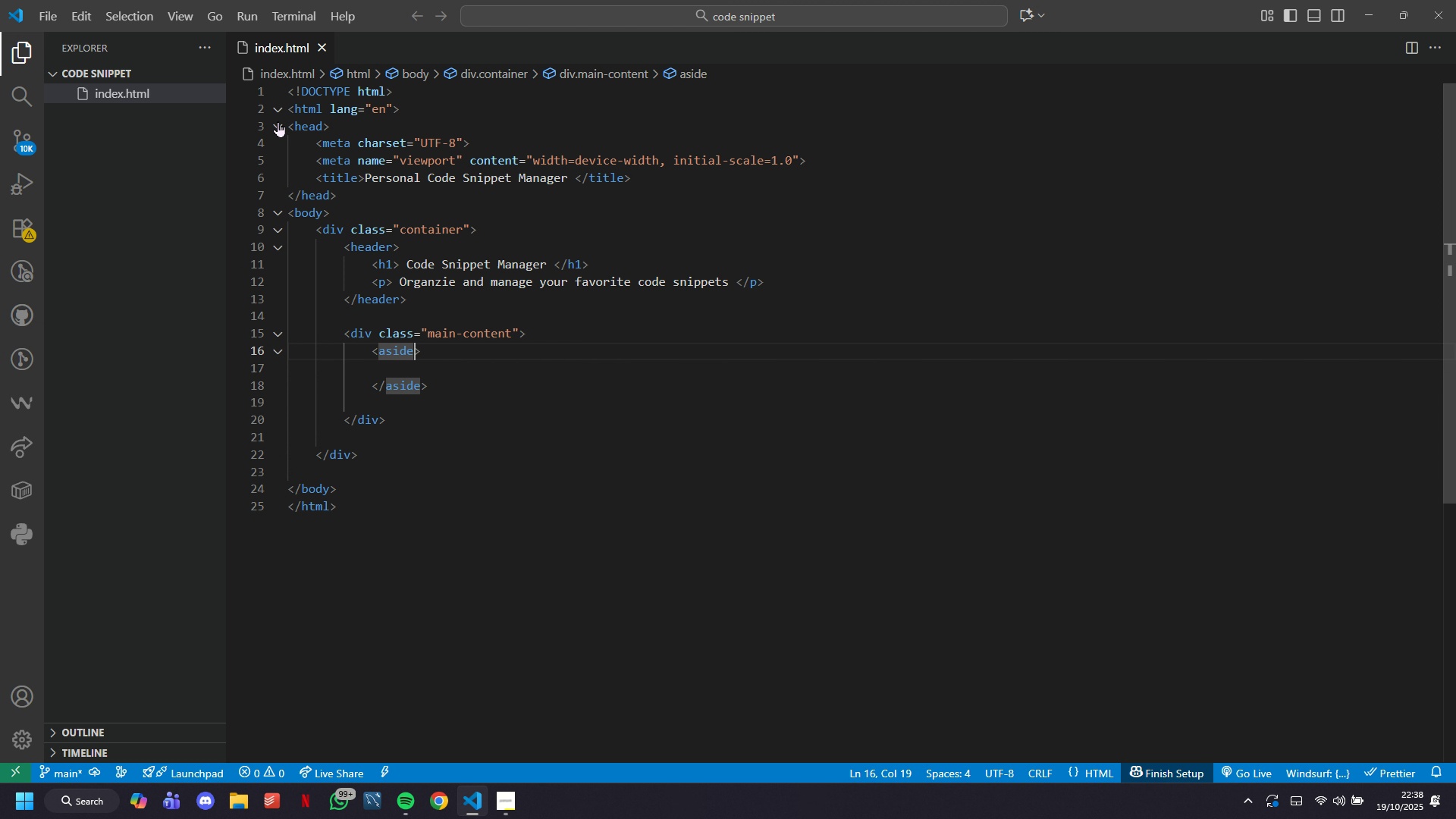 
key(ArrowRight)
 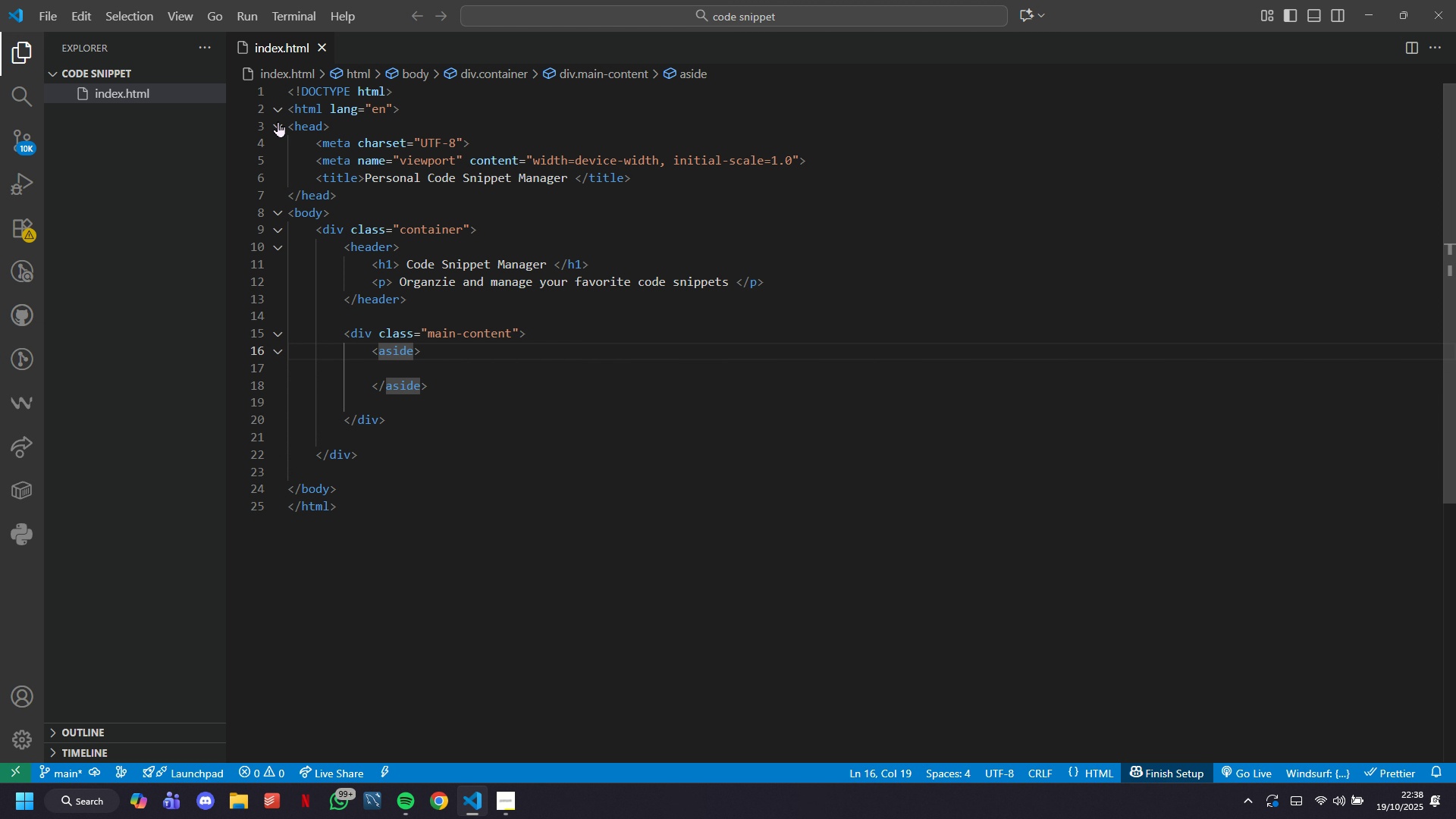 
type( class=')
key(Backspace)
type(sidebar)
 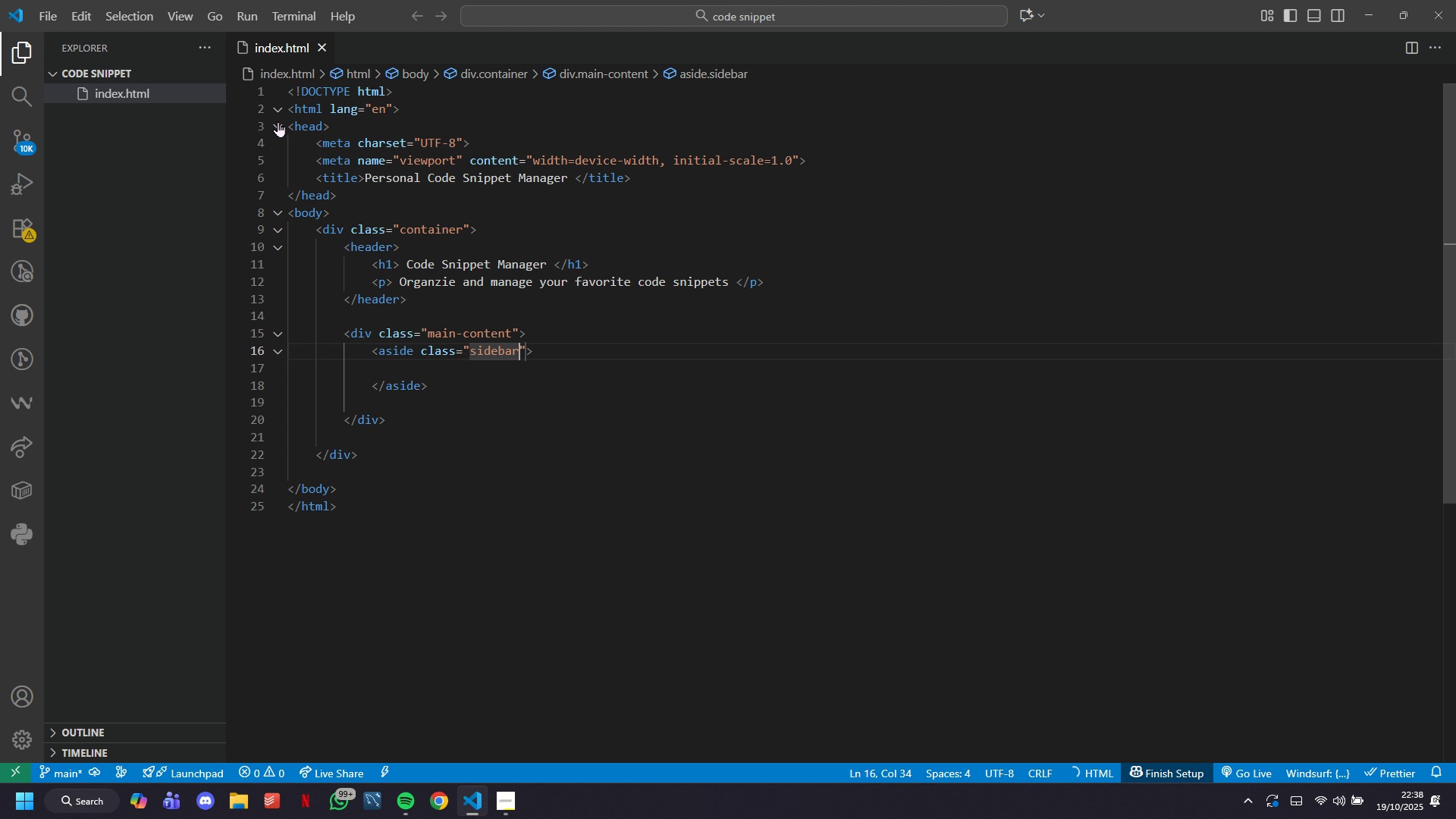 
key(ArrowRight)
 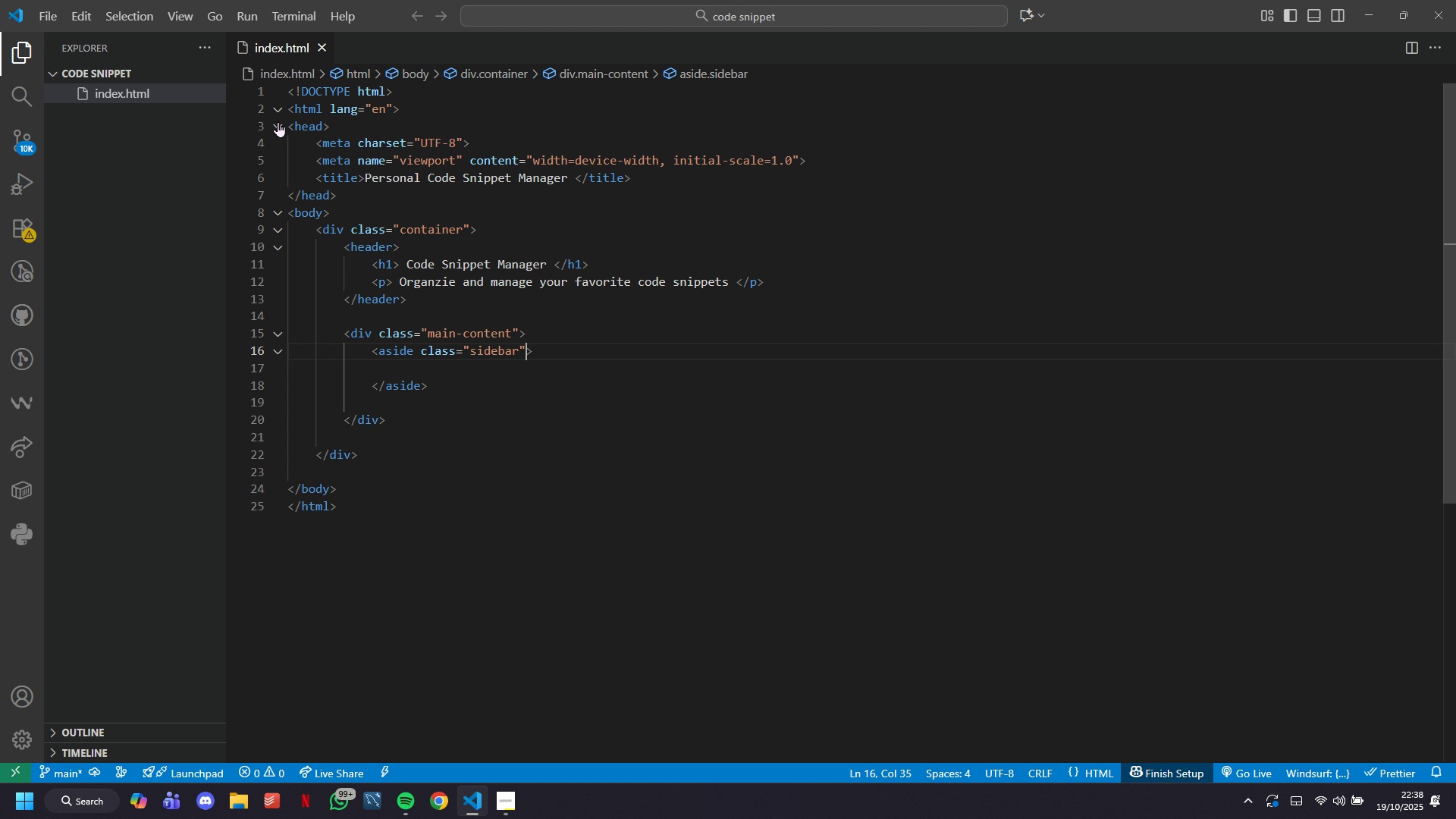 
key(ArrowRight)
 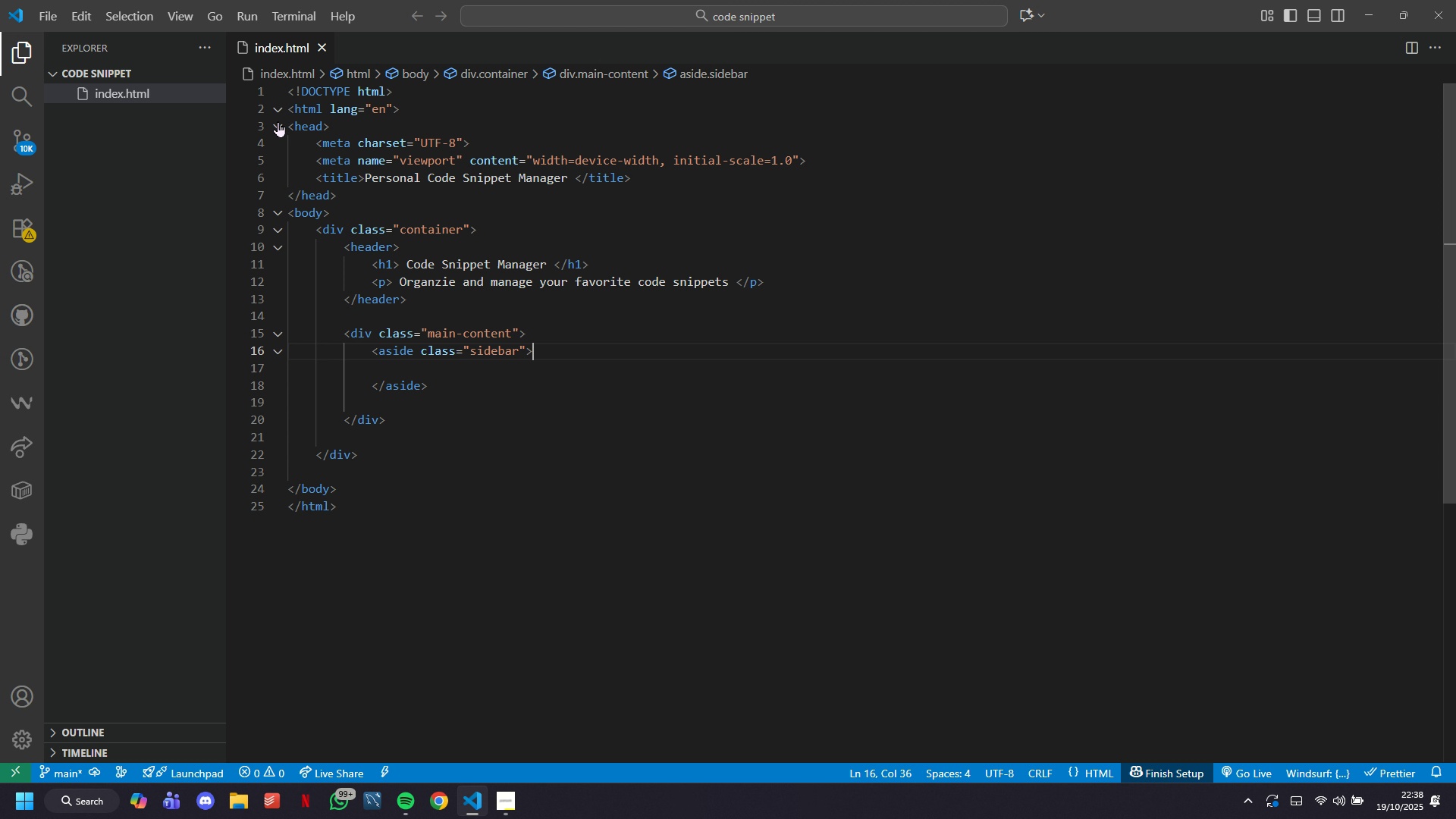 
key(Enter)
 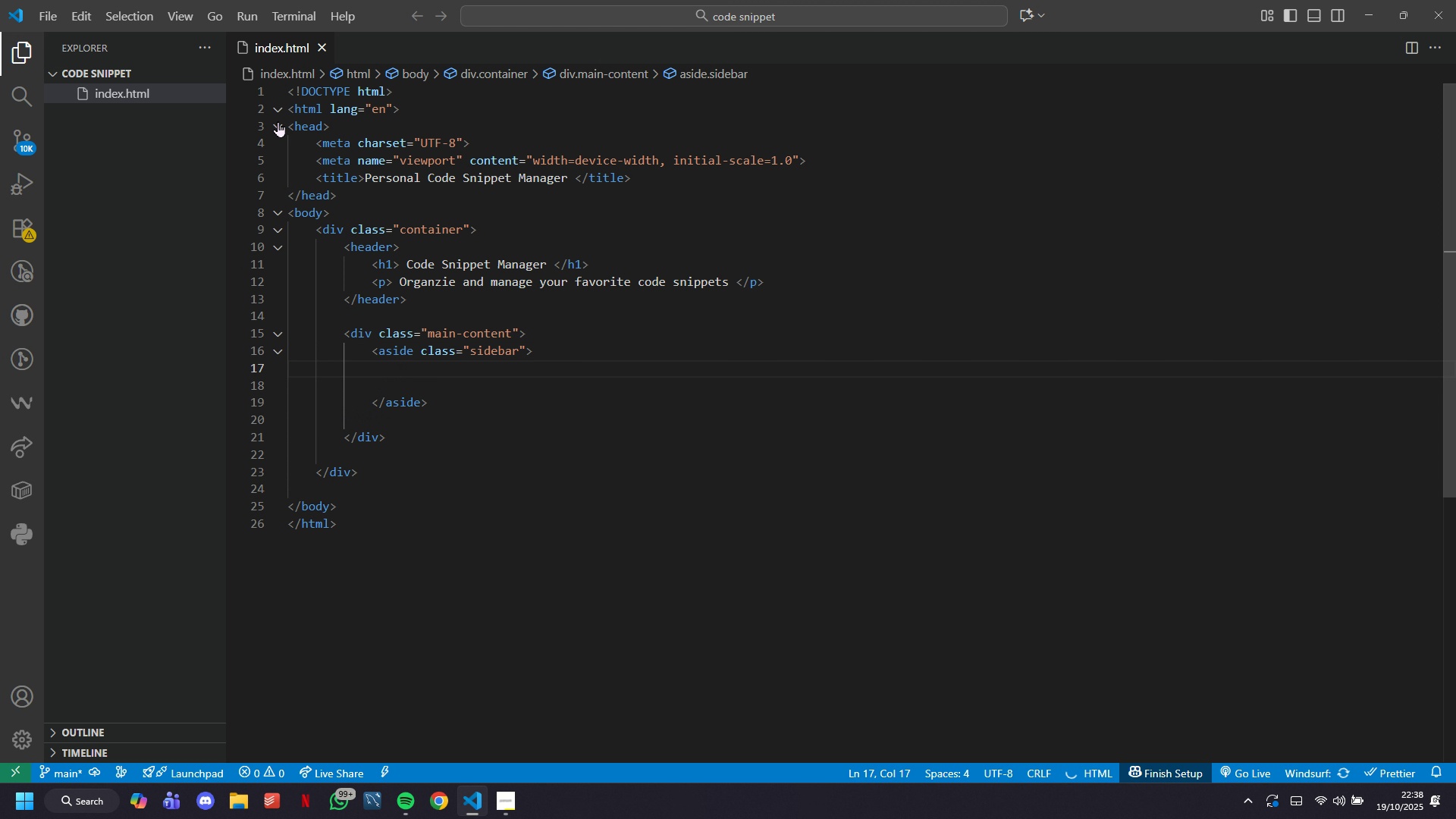 
type(h2`)
key(Backspace)
key(Backspace)
key(Backspace)
type(h2)
key(Tab)
type( )
 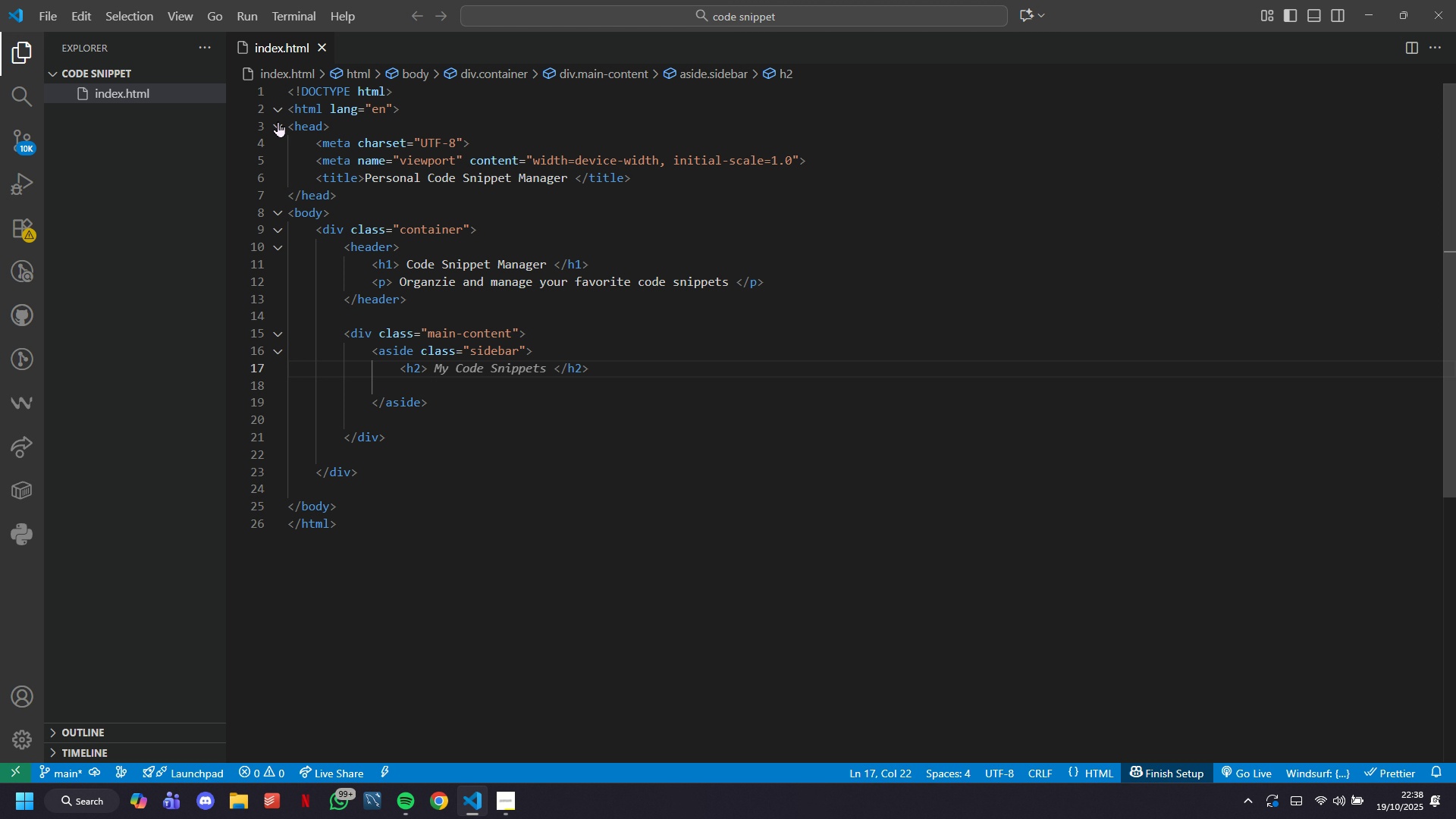 
key(ArrowLeft)
 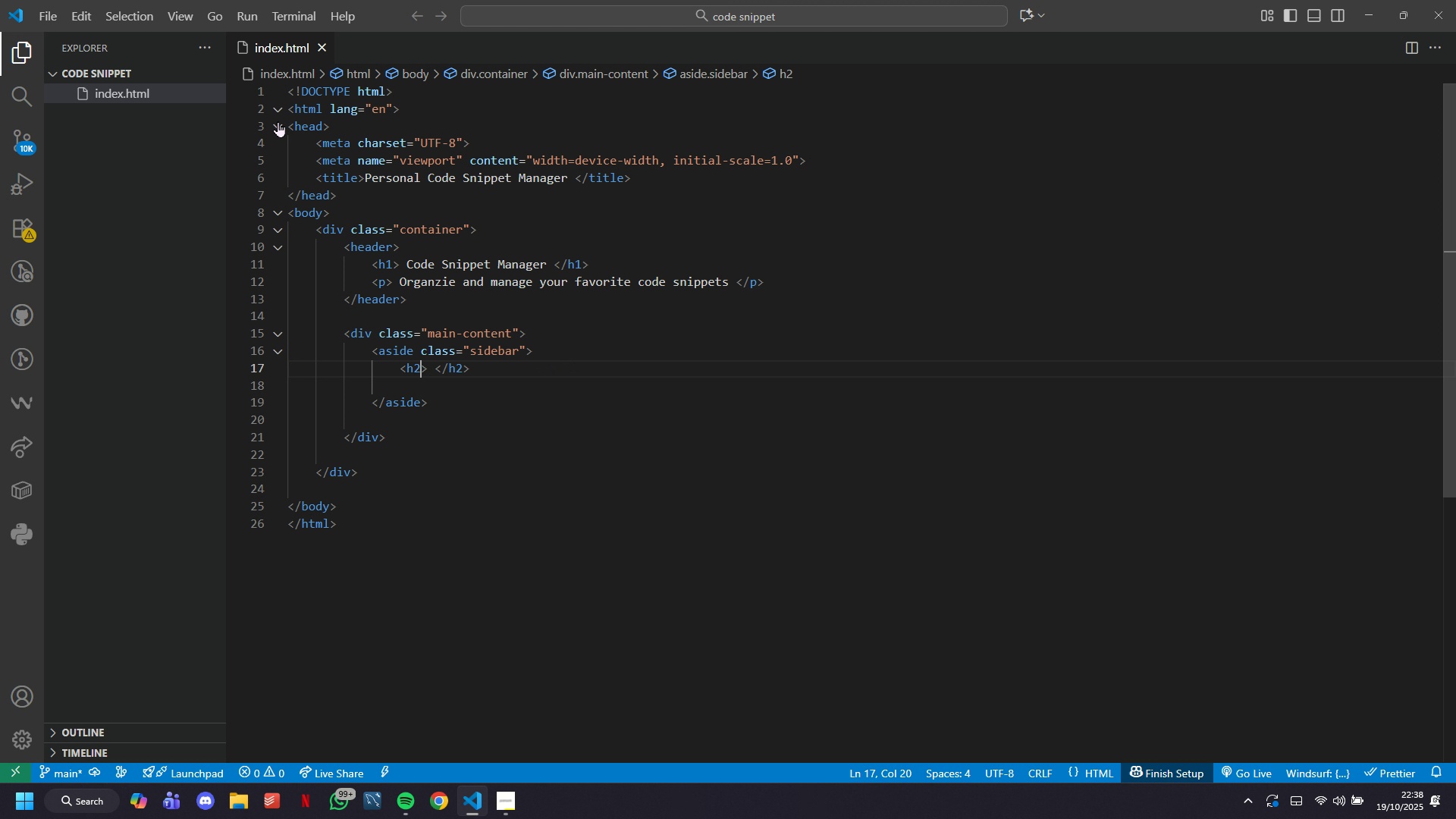 
key(ArrowLeft)
 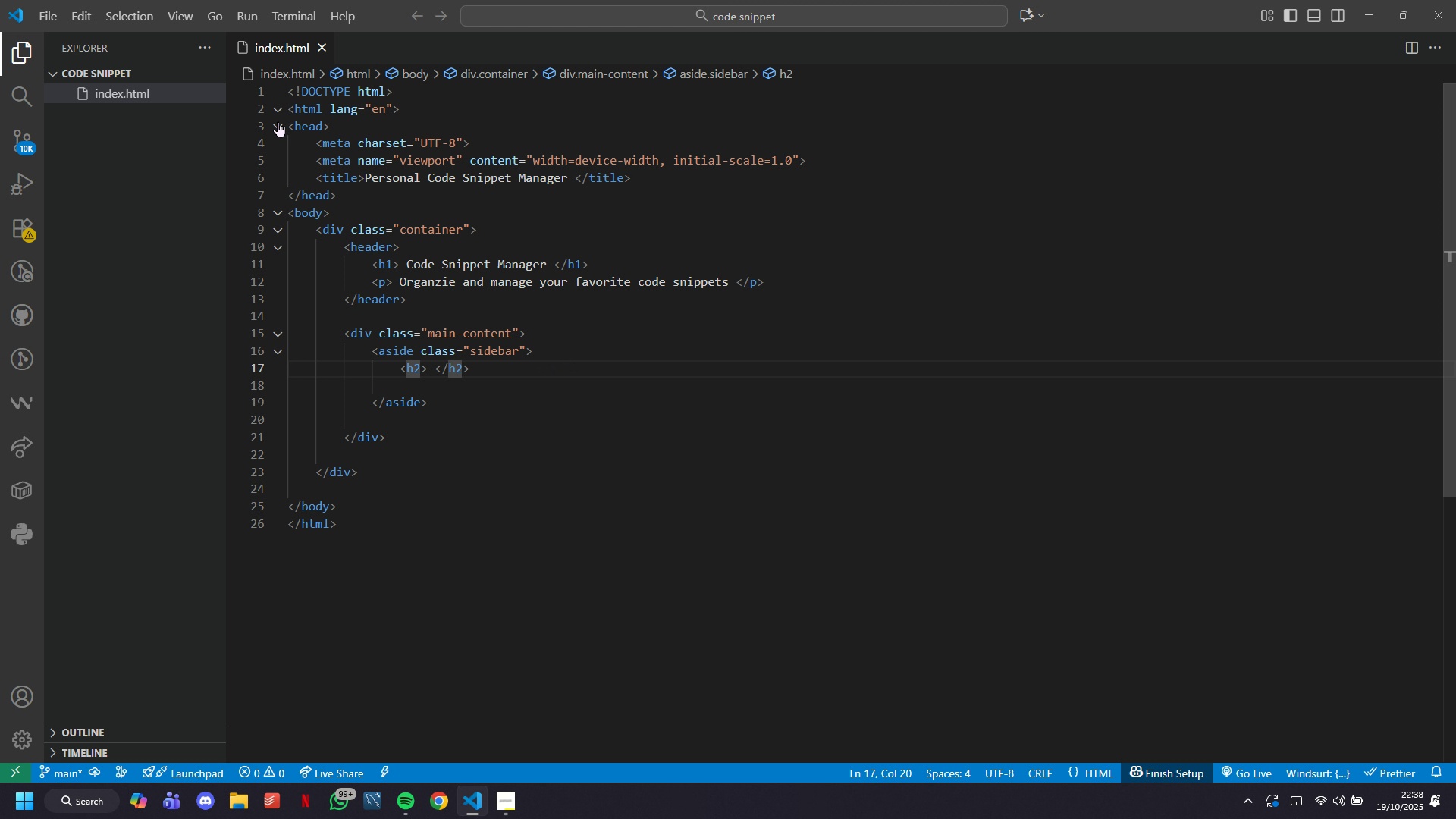 
type( id=fi)
key(Backspace)
type(orm-title)
 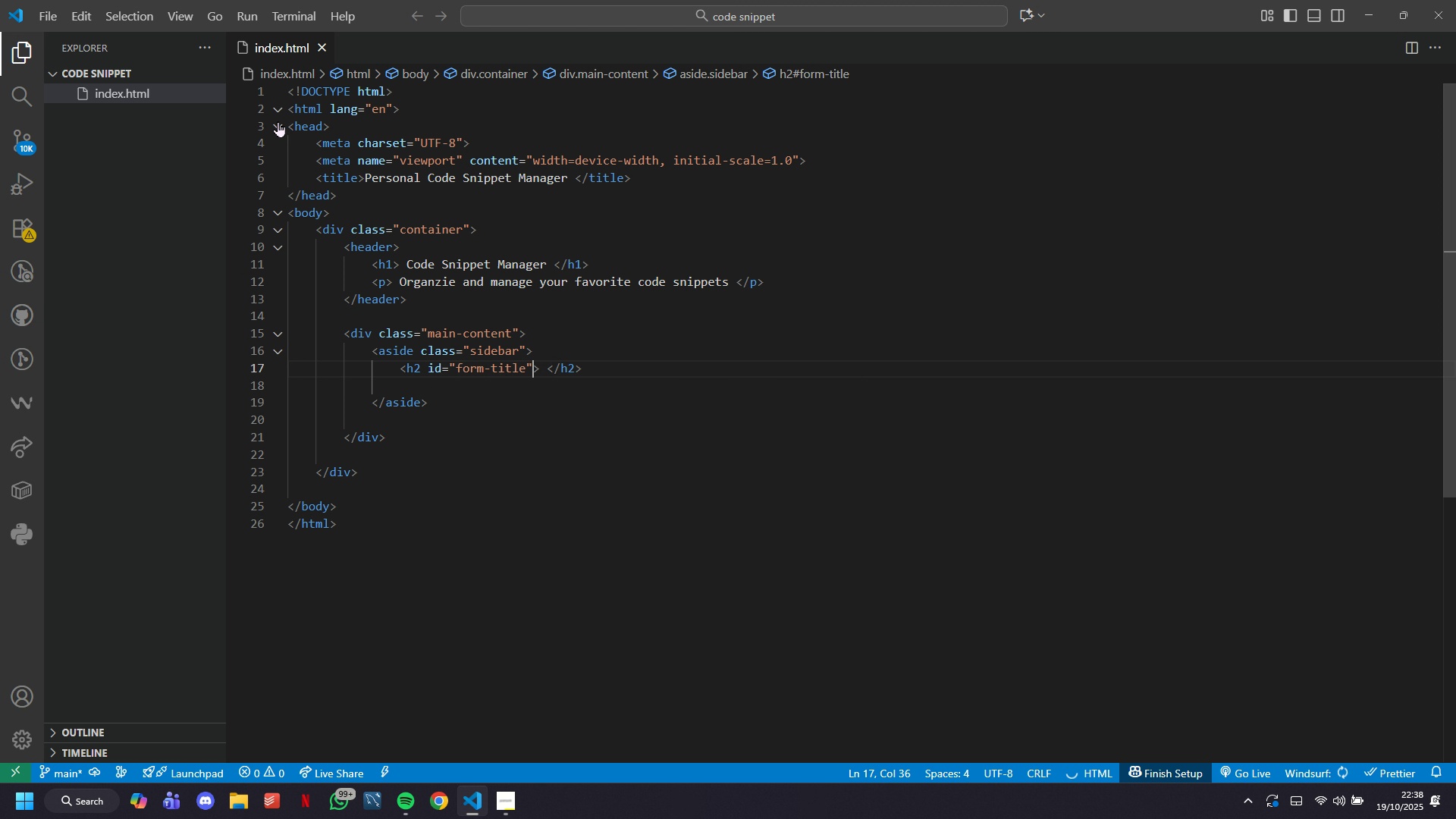 
key(ArrowRight)
 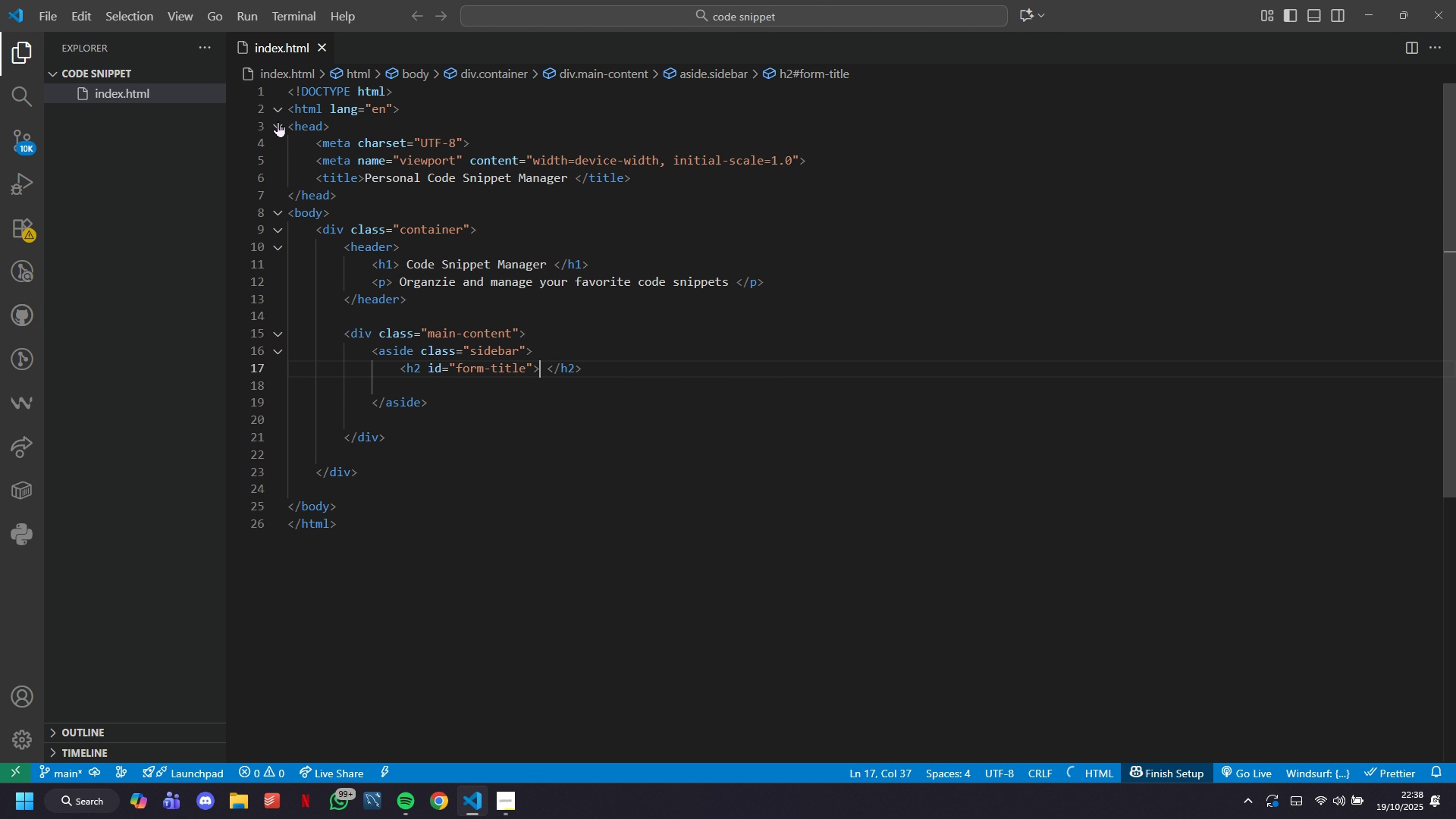 
key(ArrowRight)
 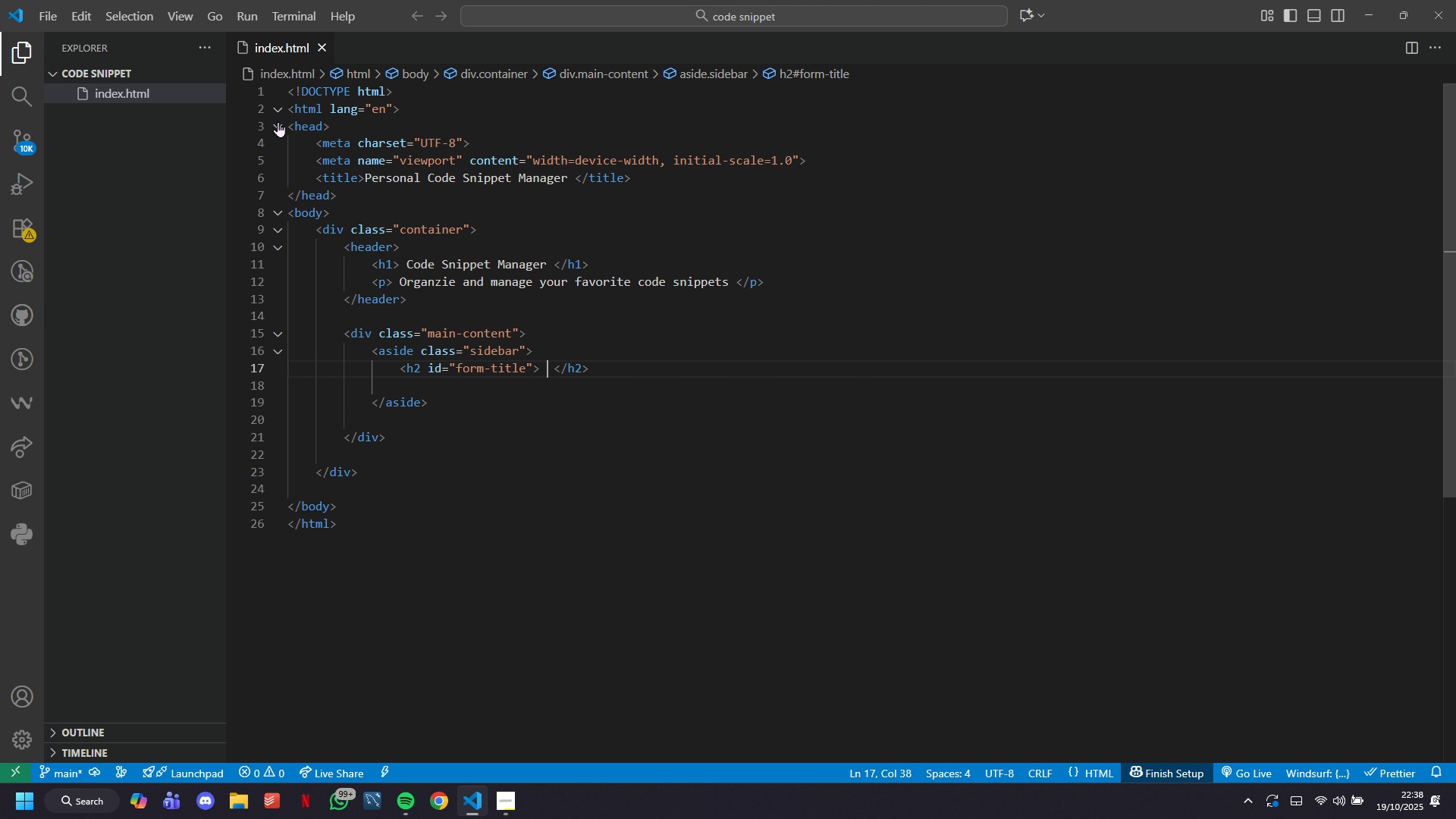 
type( Add New Snippet)
 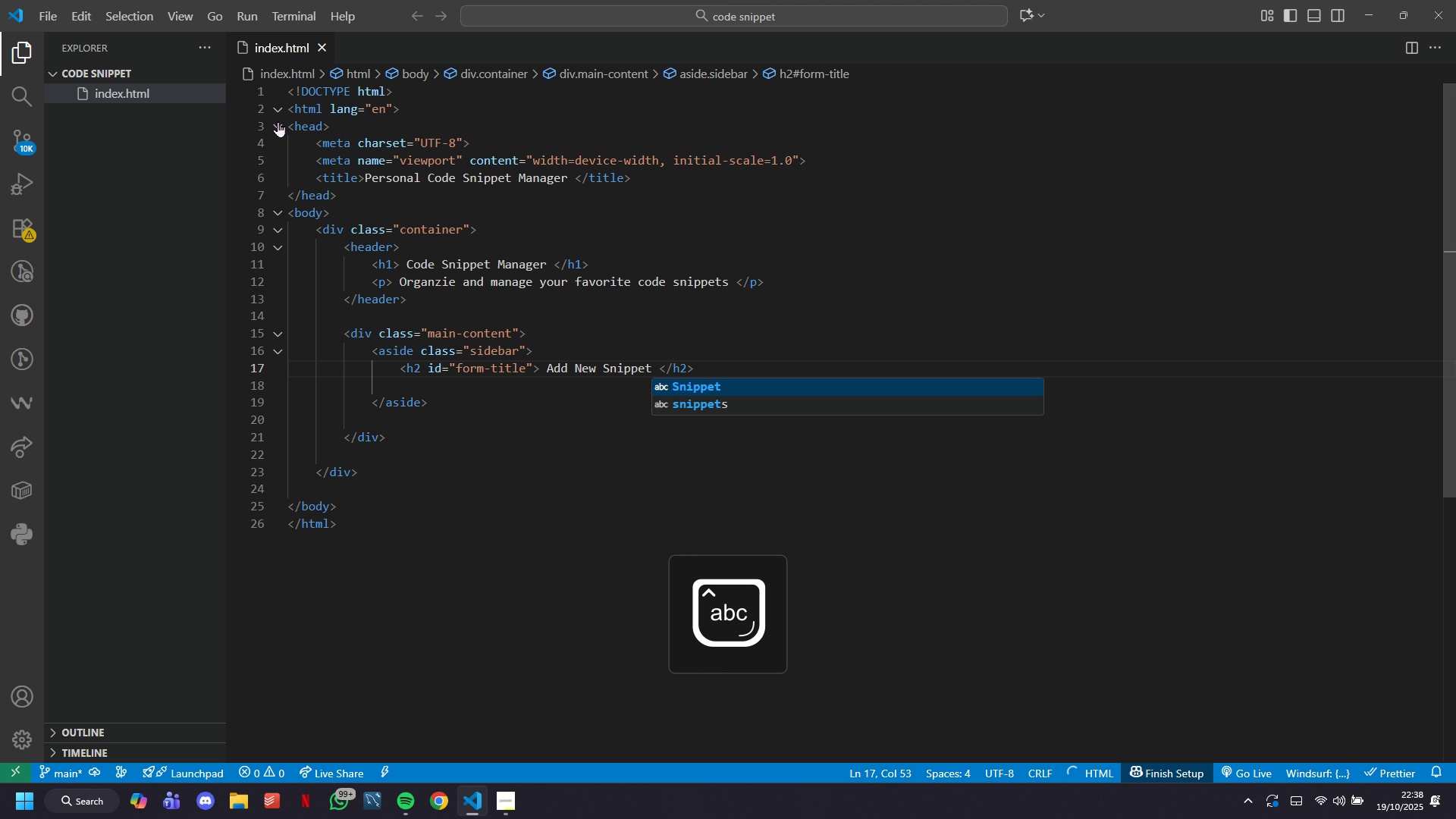 
key(ArrowRight)
 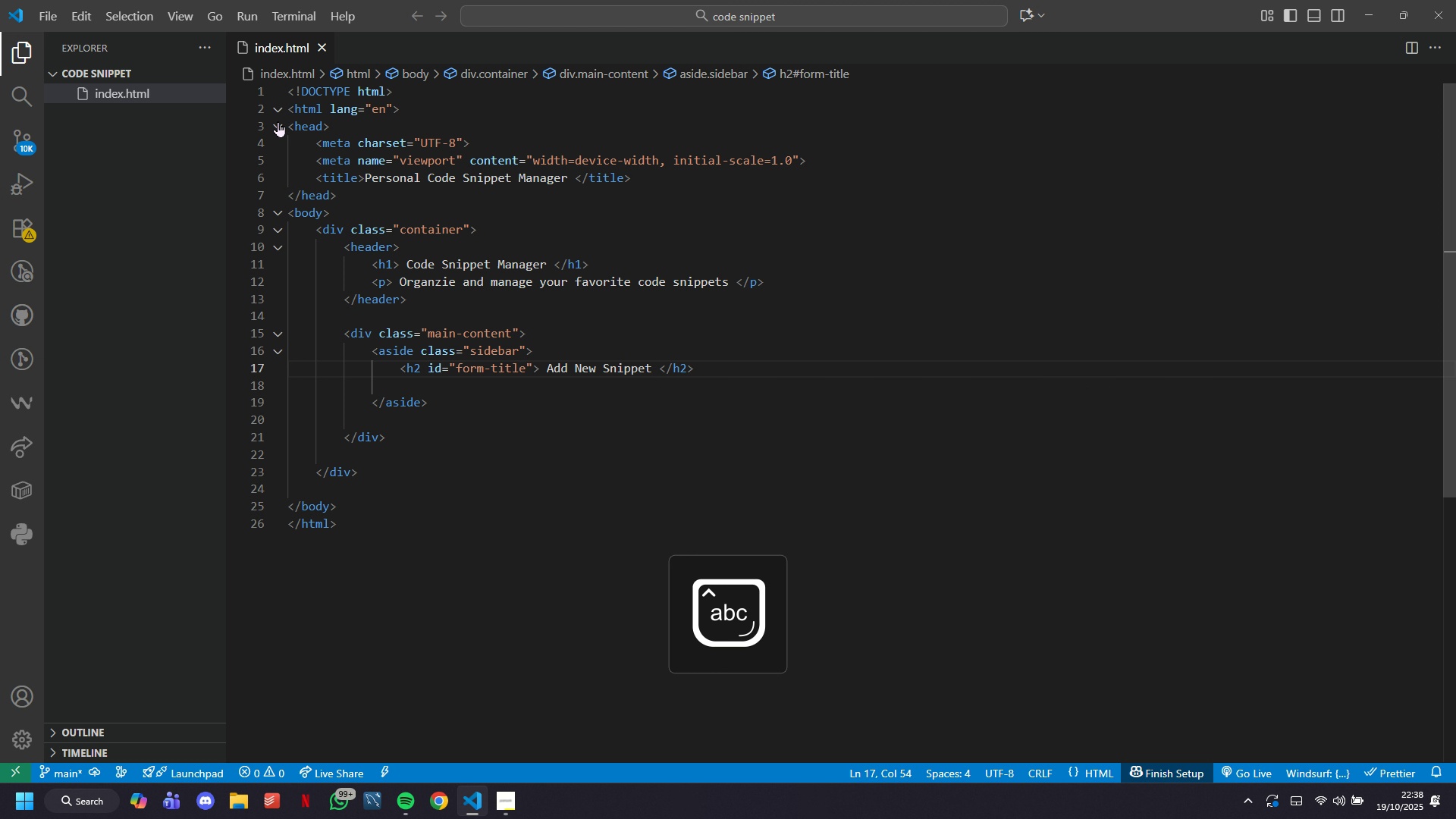 
key(ArrowRight)
 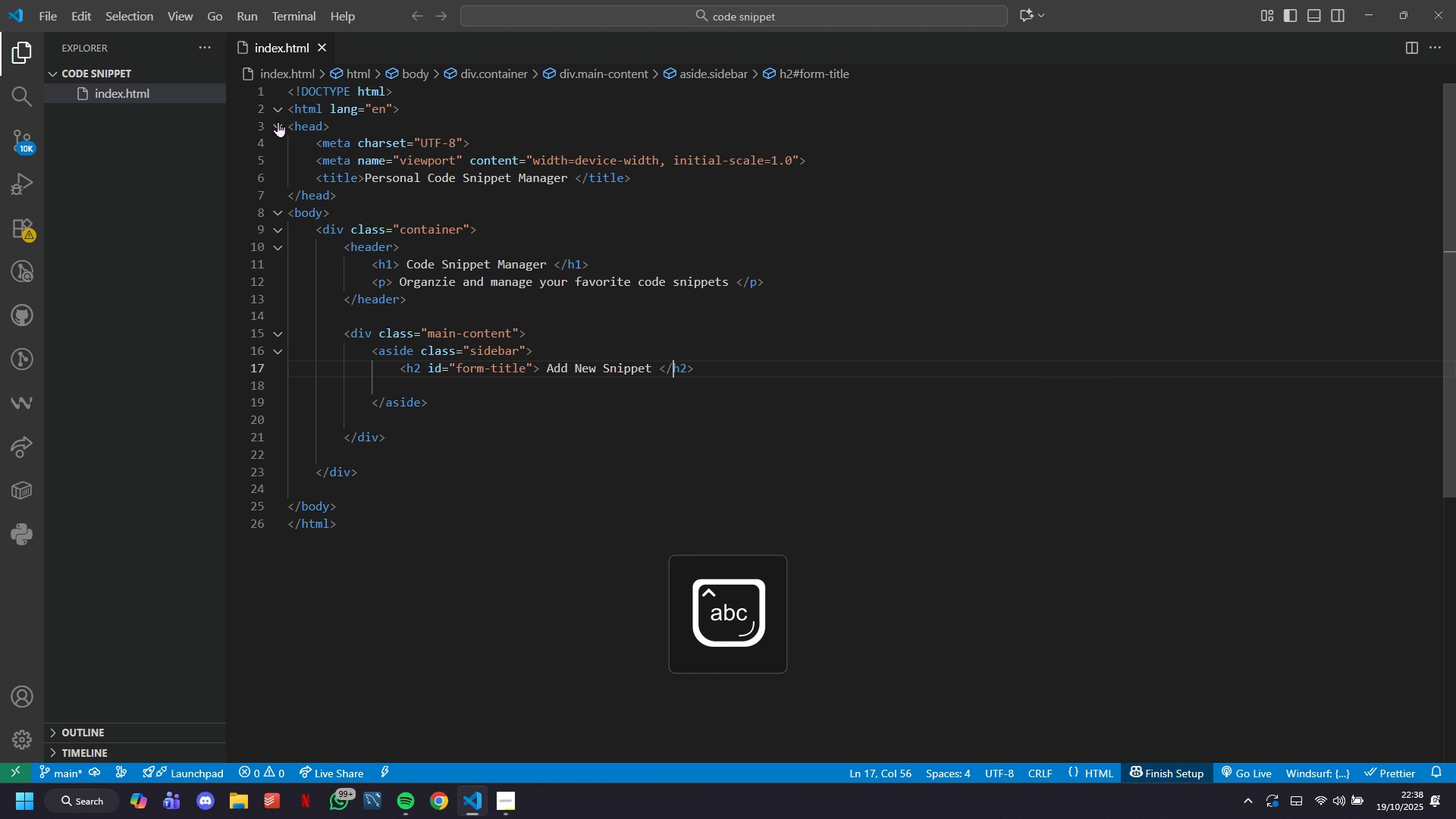 
key(ArrowRight)
 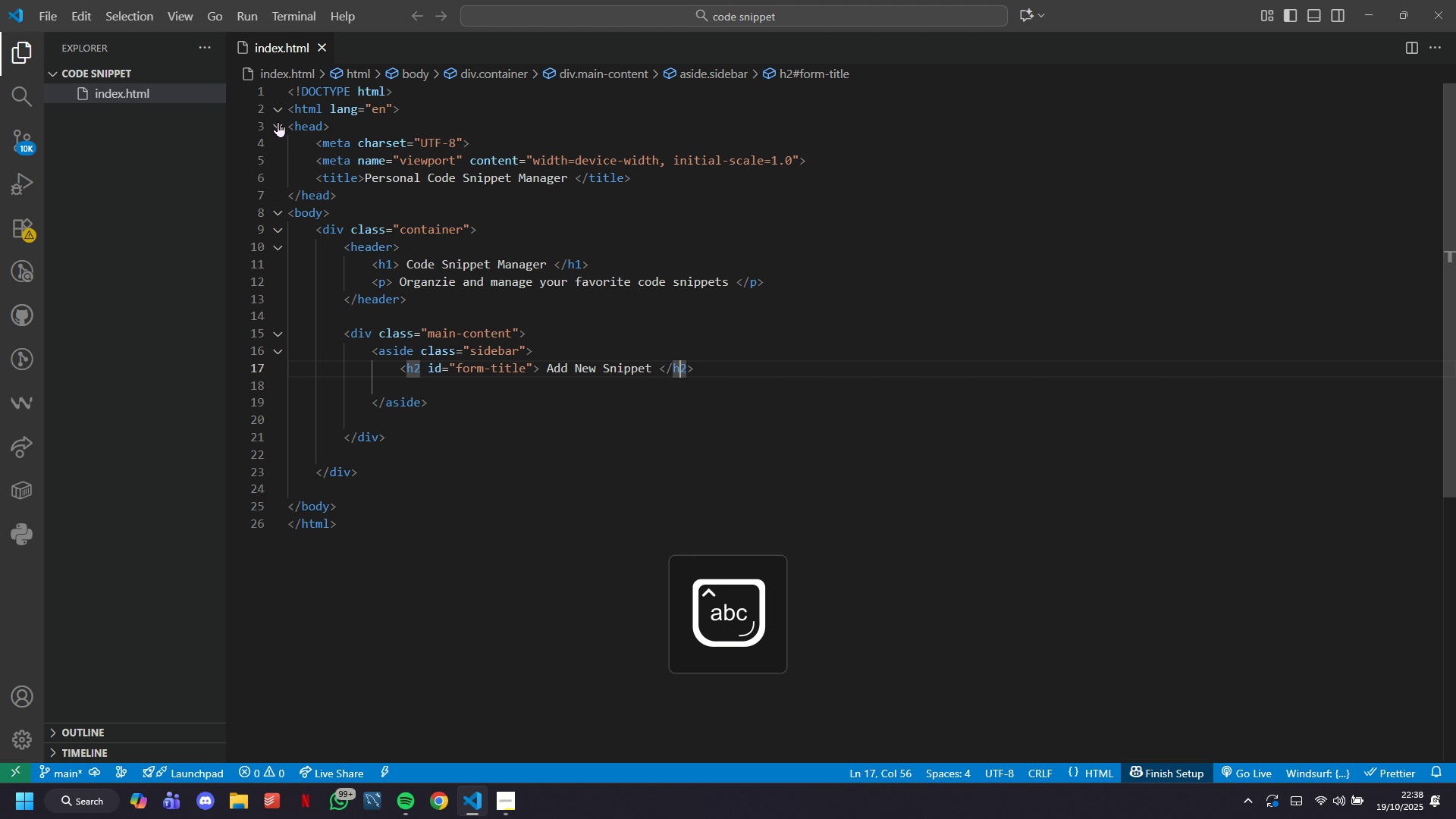 
key(ArrowRight)
 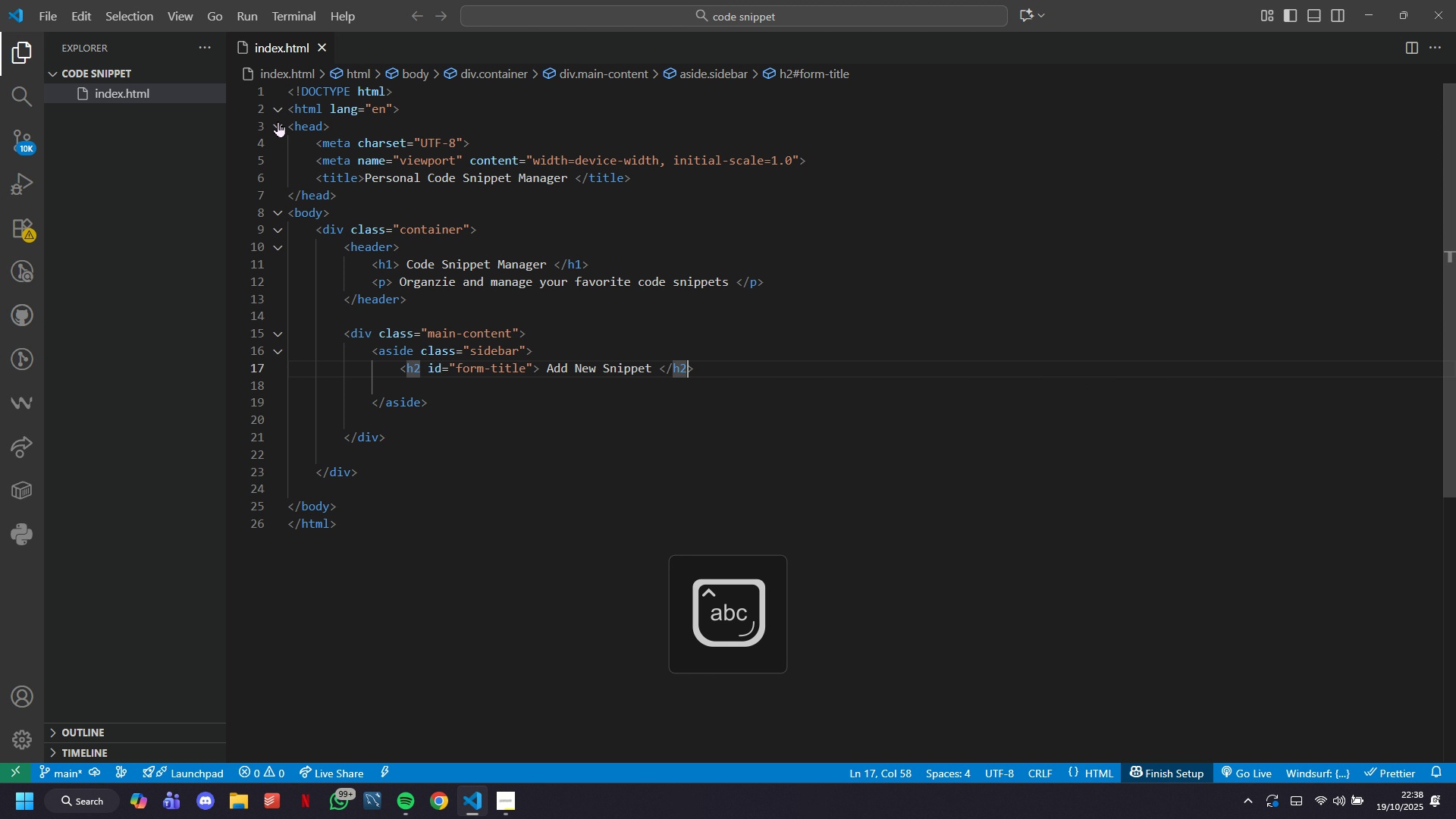 
key(ArrowRight)
 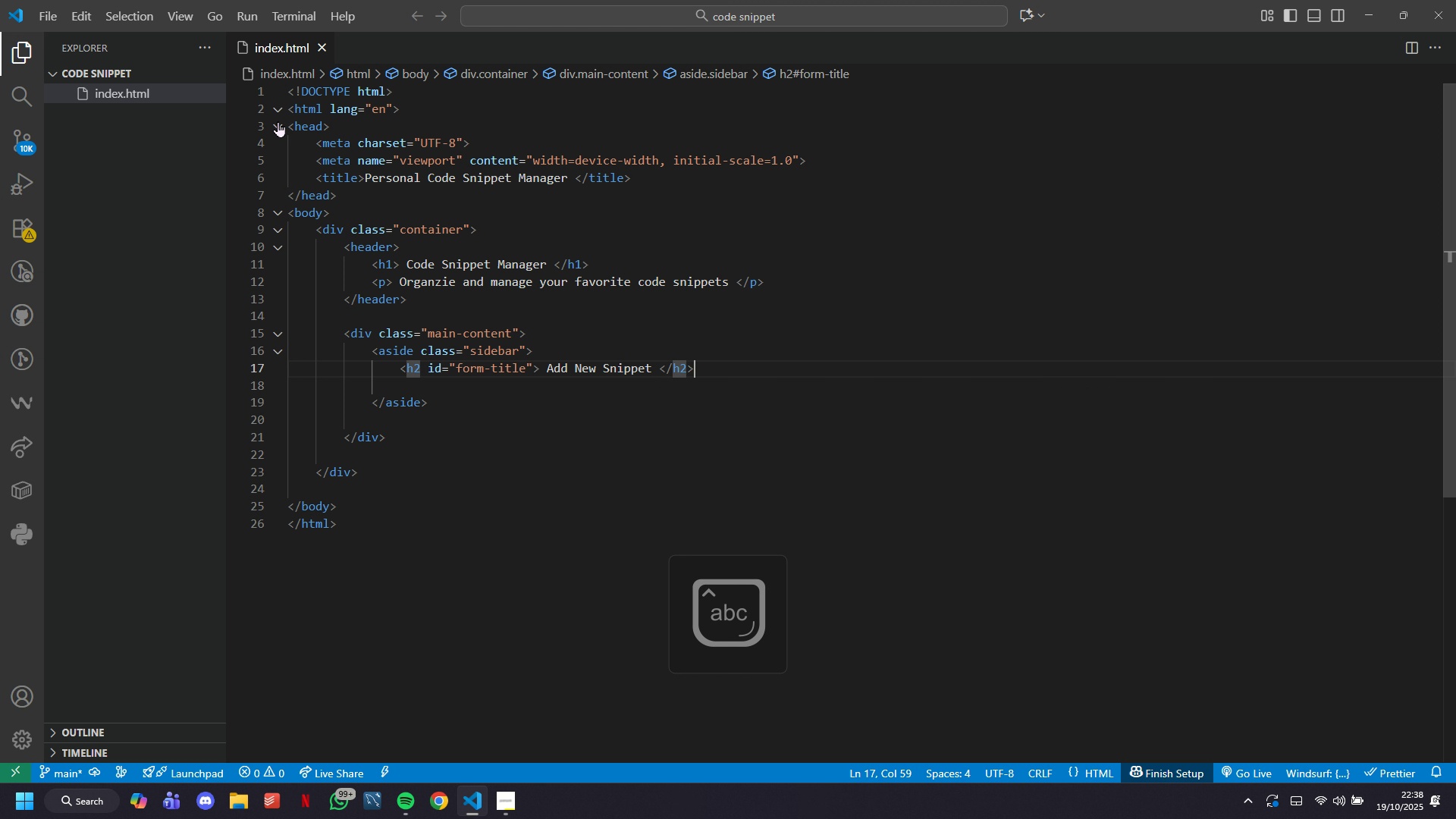 
key(ArrowRight)
 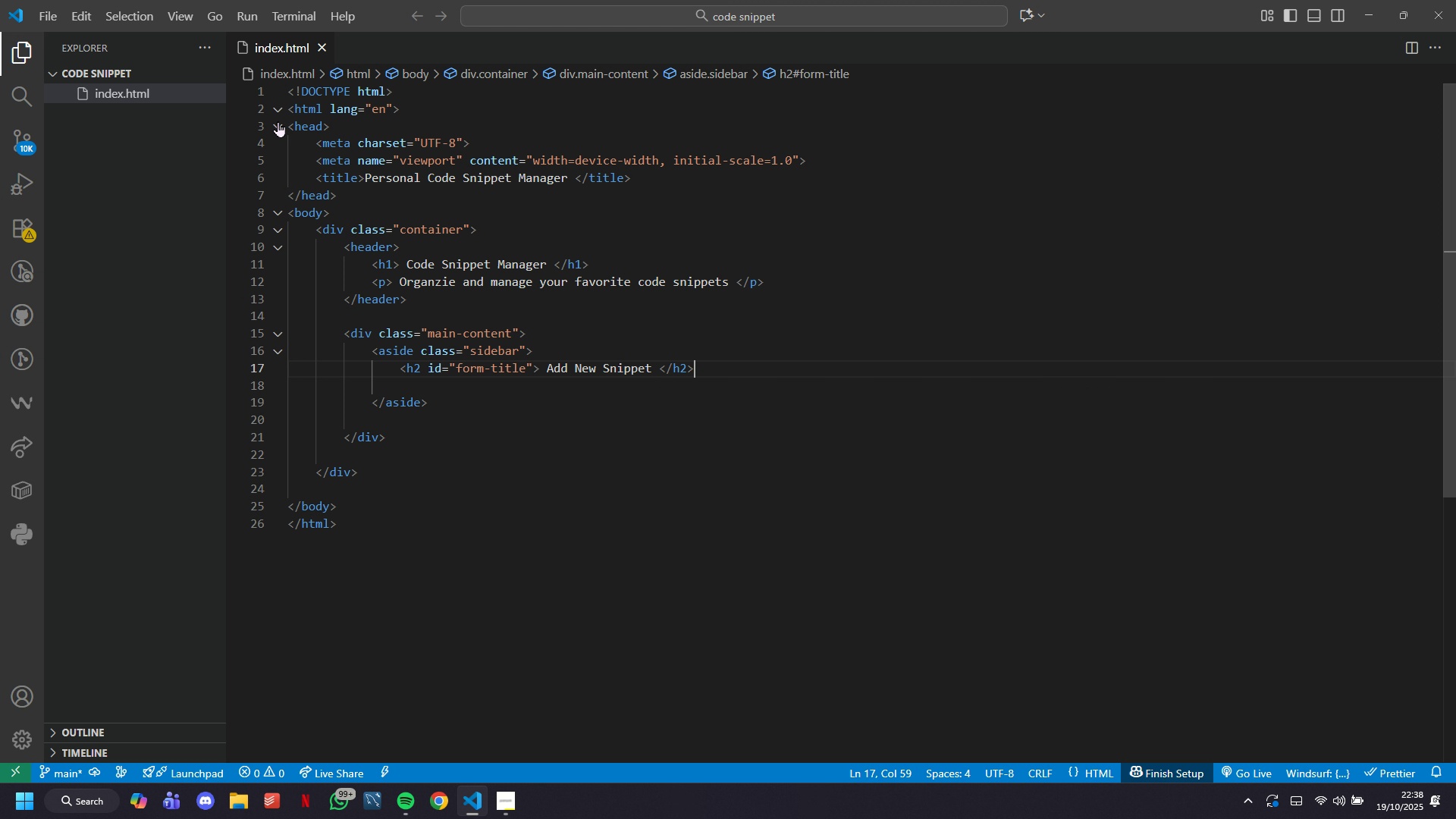 
key(Enter)
 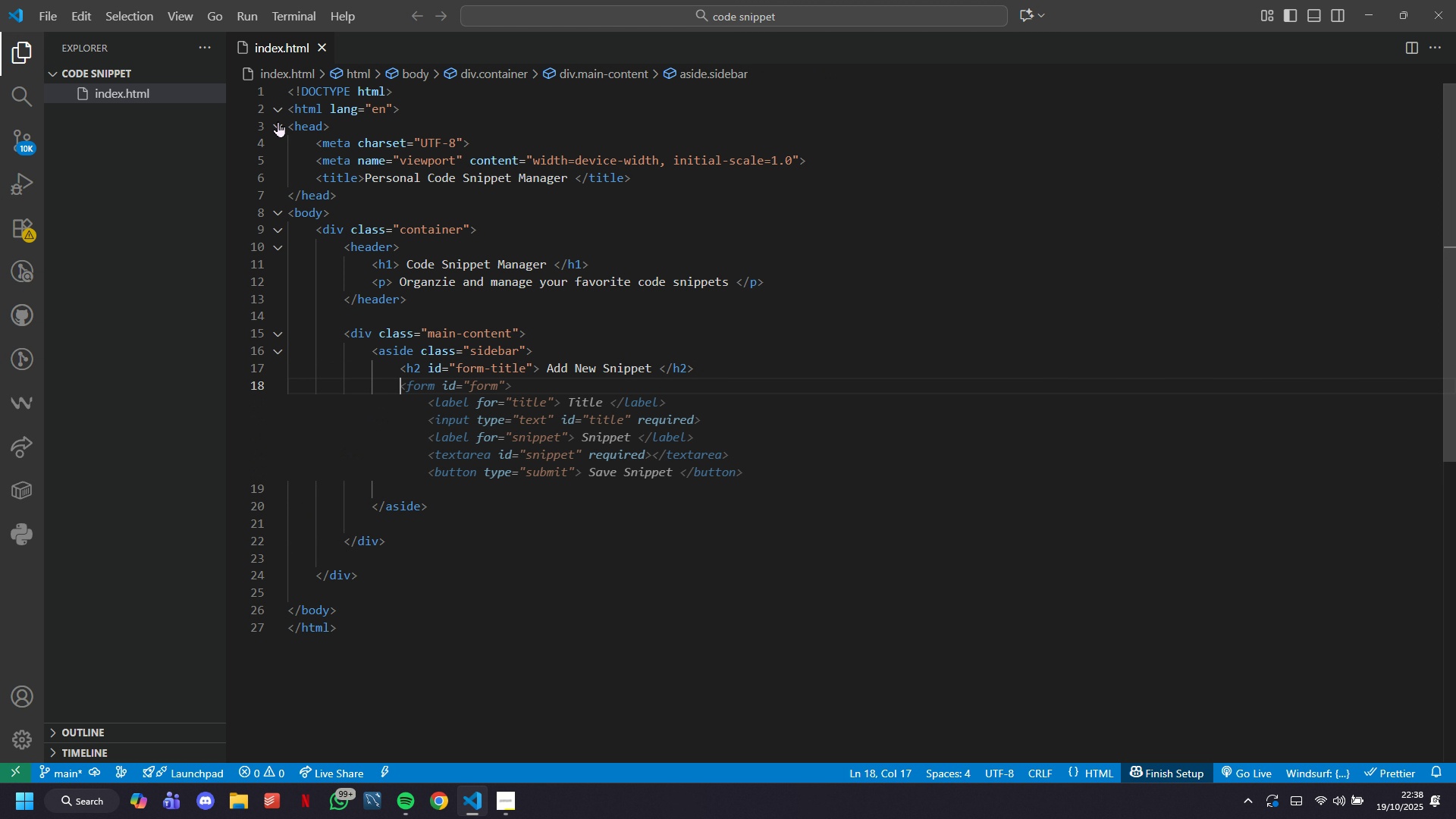 
type(form)
key(Tab)
 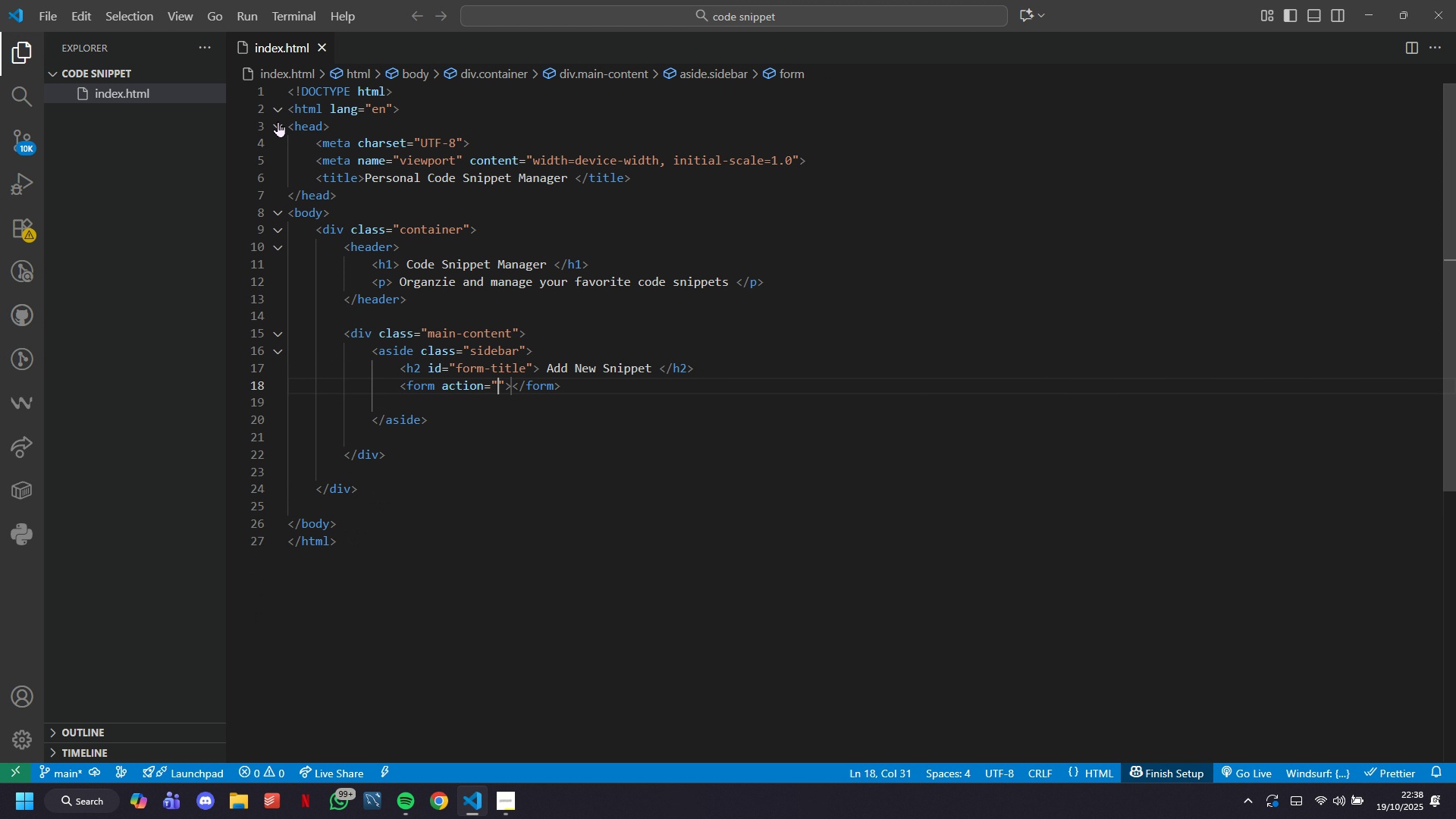 
key(ArrowRight)
 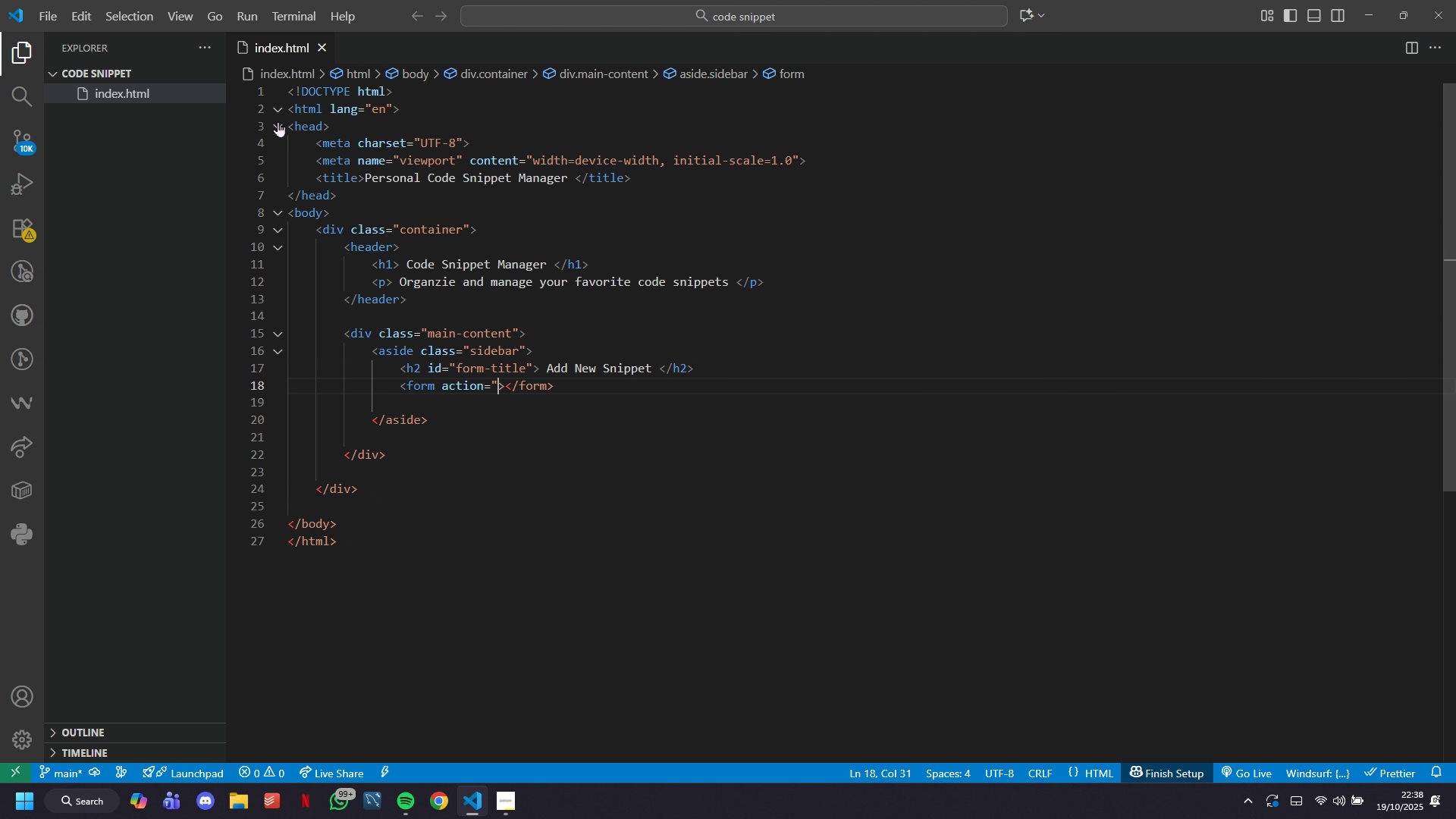 
key(Backspace)
key(Backspace)
key(Backspace)
key(Backspace)
key(Backspace)
key(Backspace)
key(Backspace)
key(Backspace)
key(Backspace)
type(id=snippet-form)
 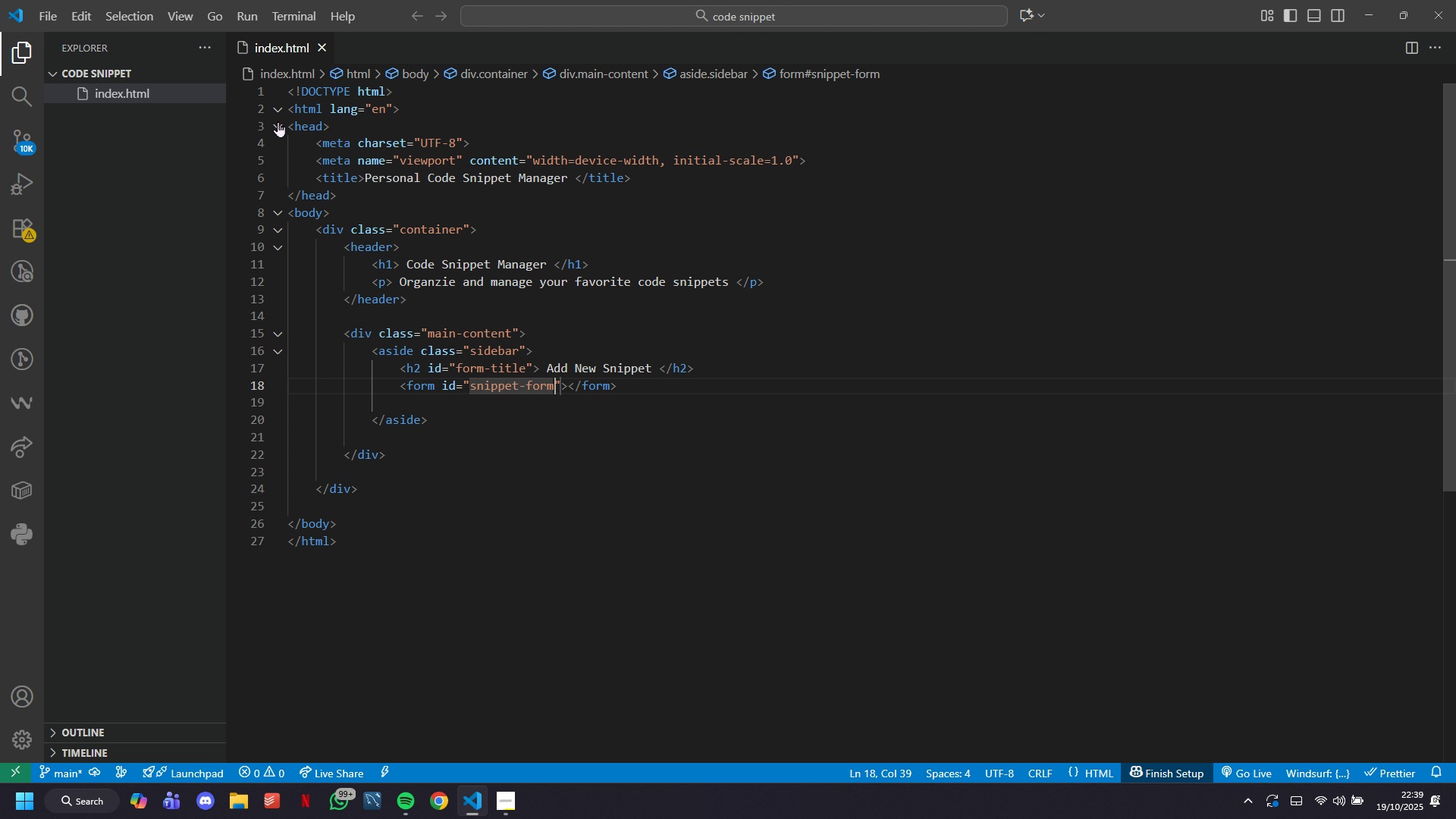 
wait(19.82)
 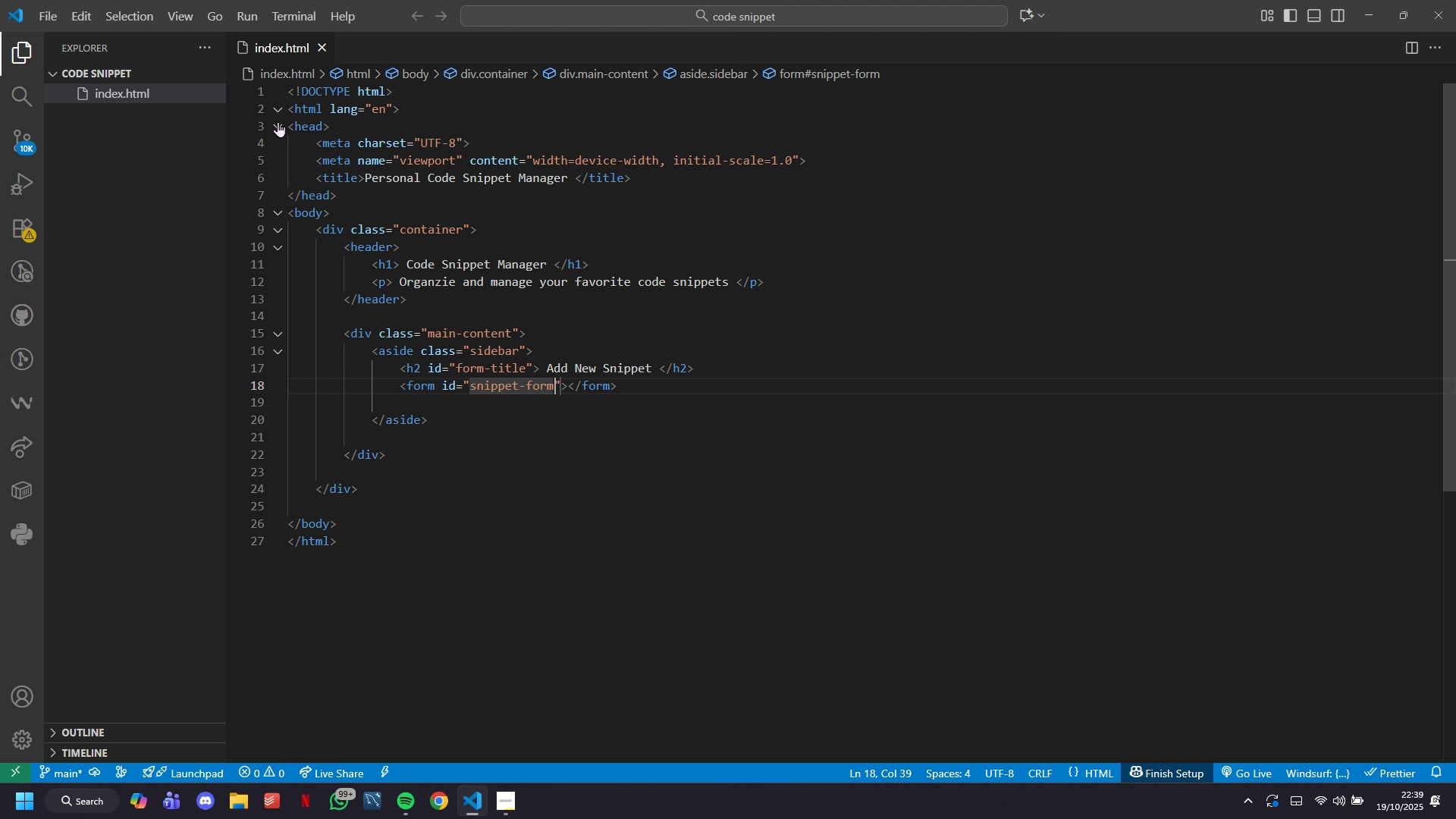 
key(ArrowRight)
 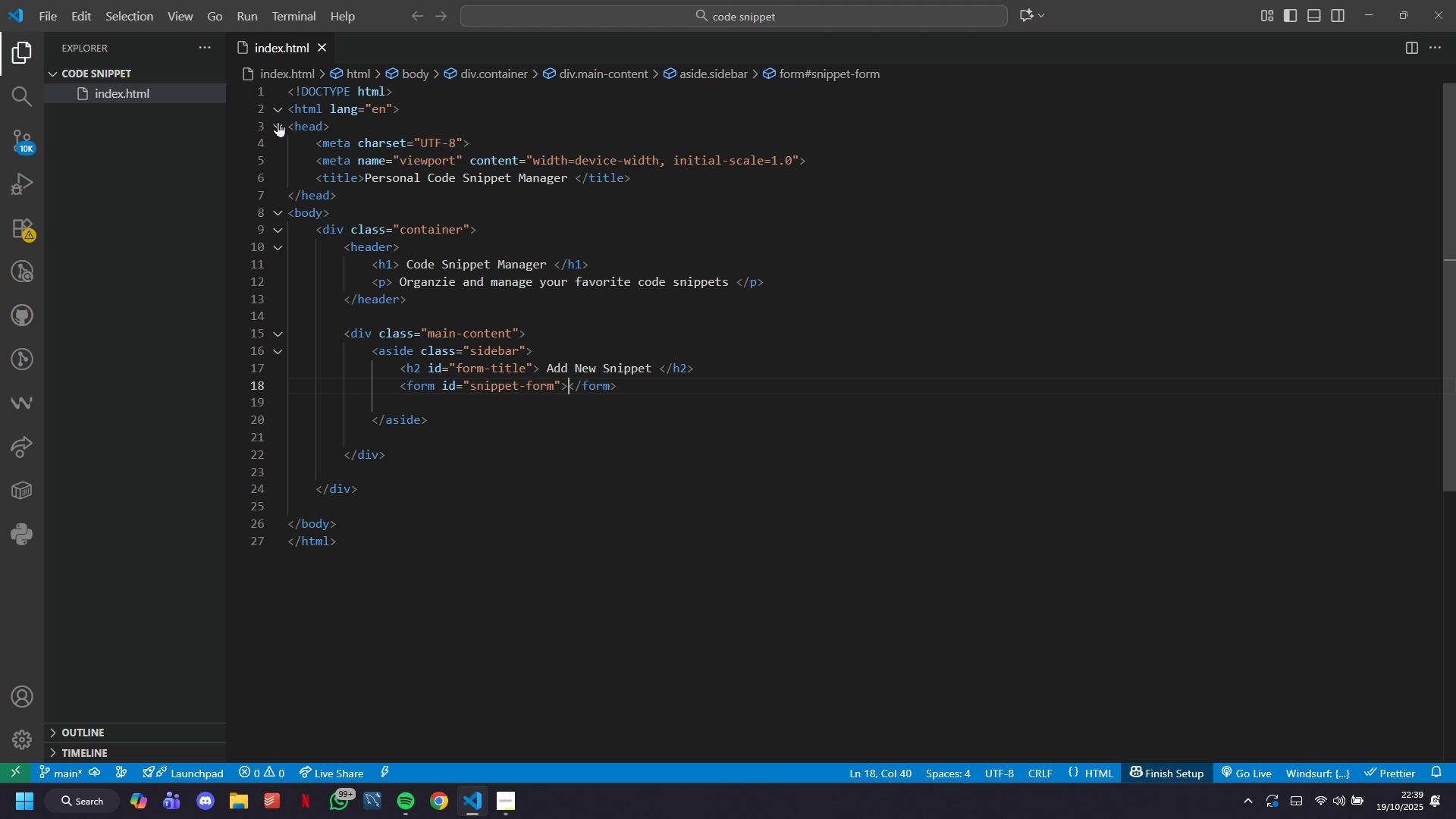 
key(ArrowRight)
 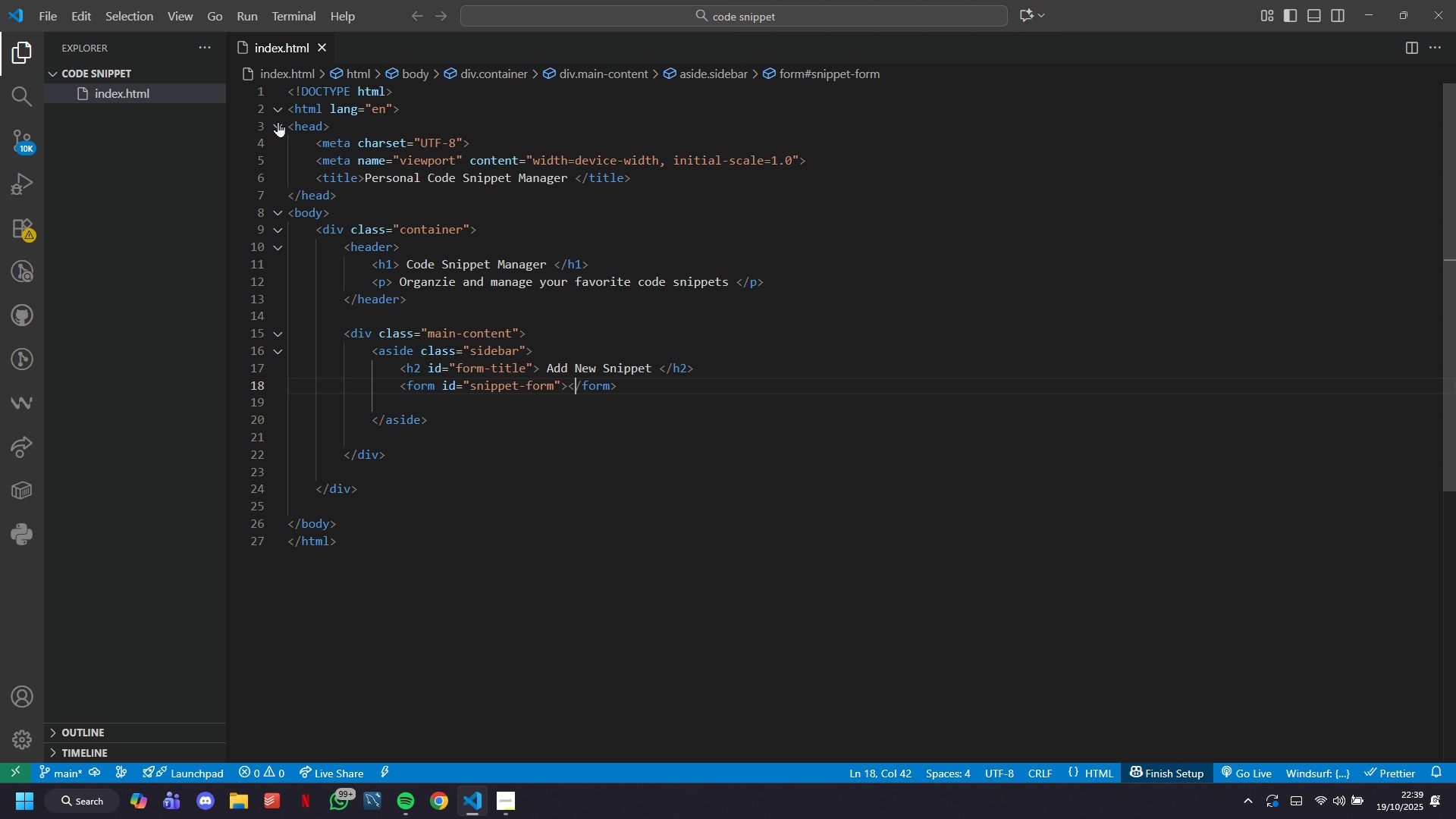 
key(ArrowRight)
 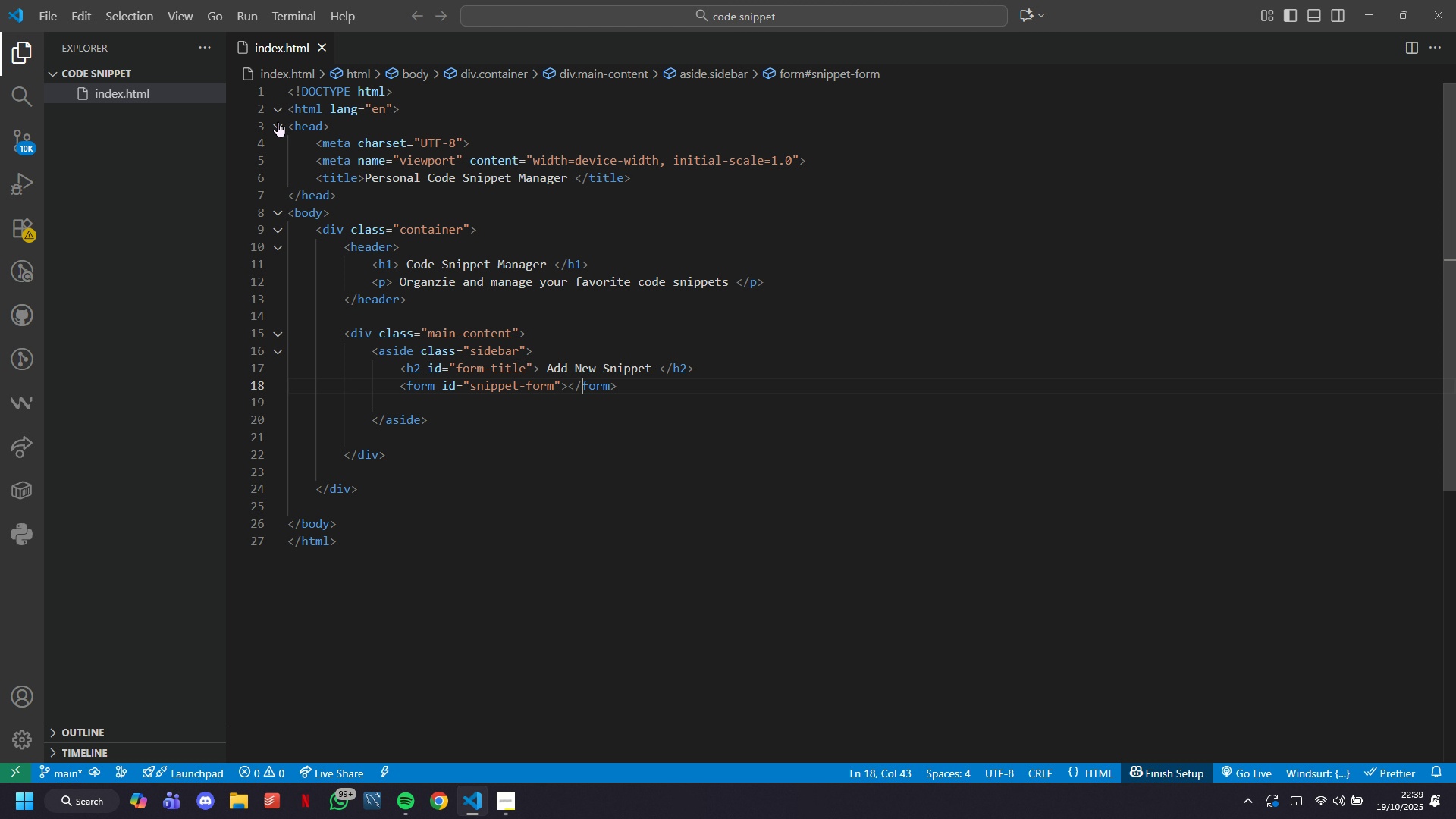 
key(ArrowRight)
 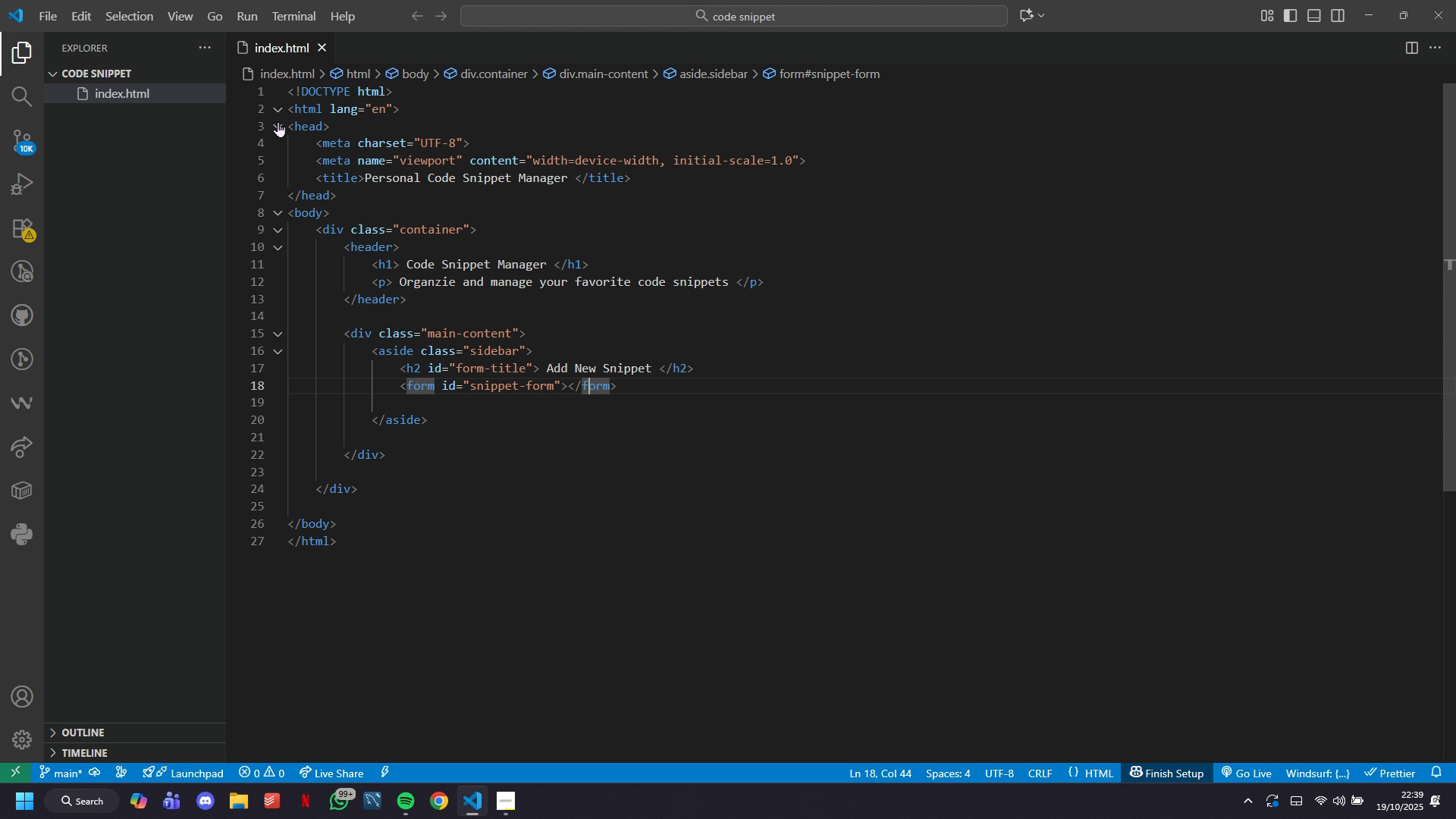 
key(ArrowRight)
 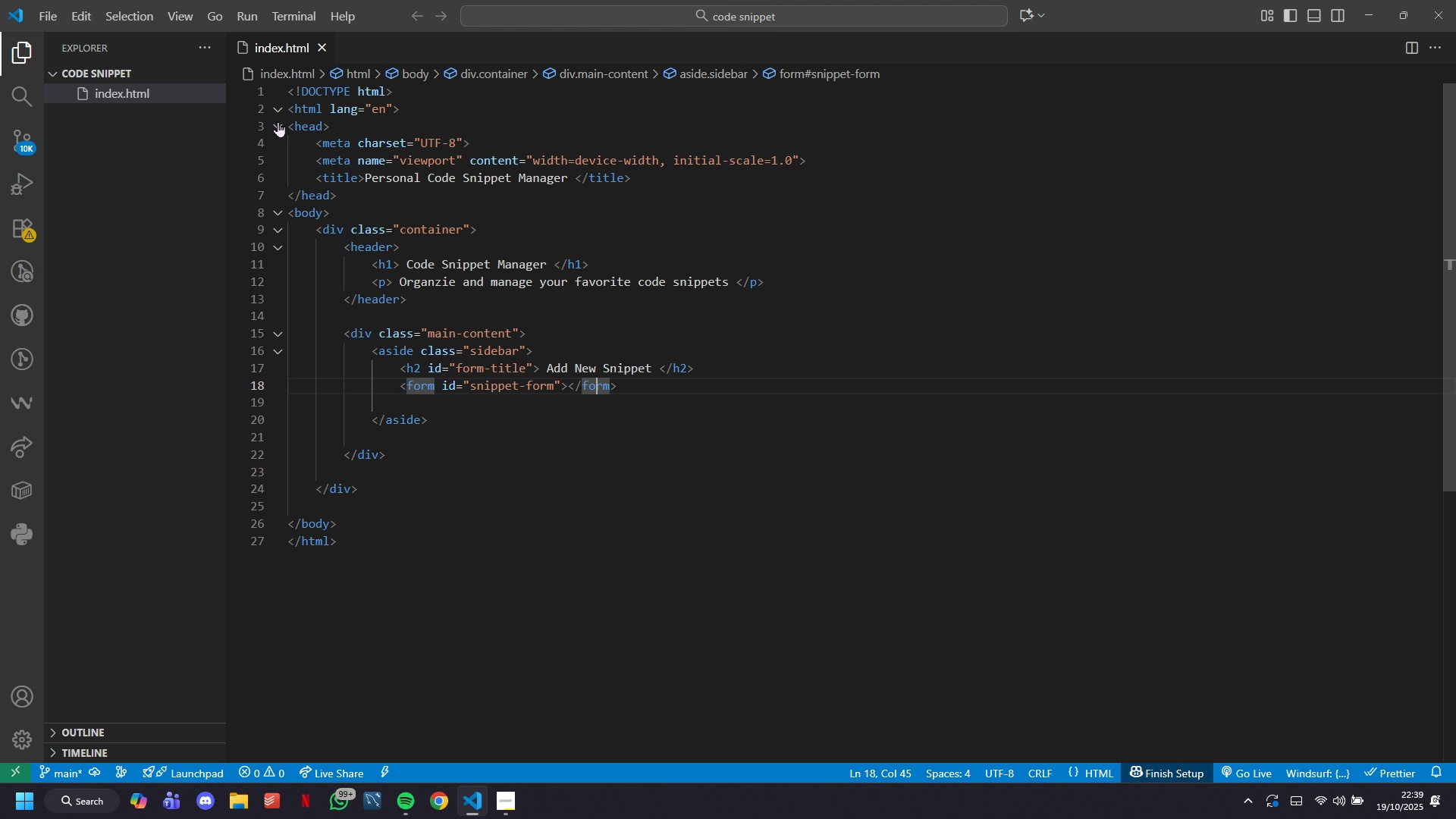 
key(ArrowRight)
 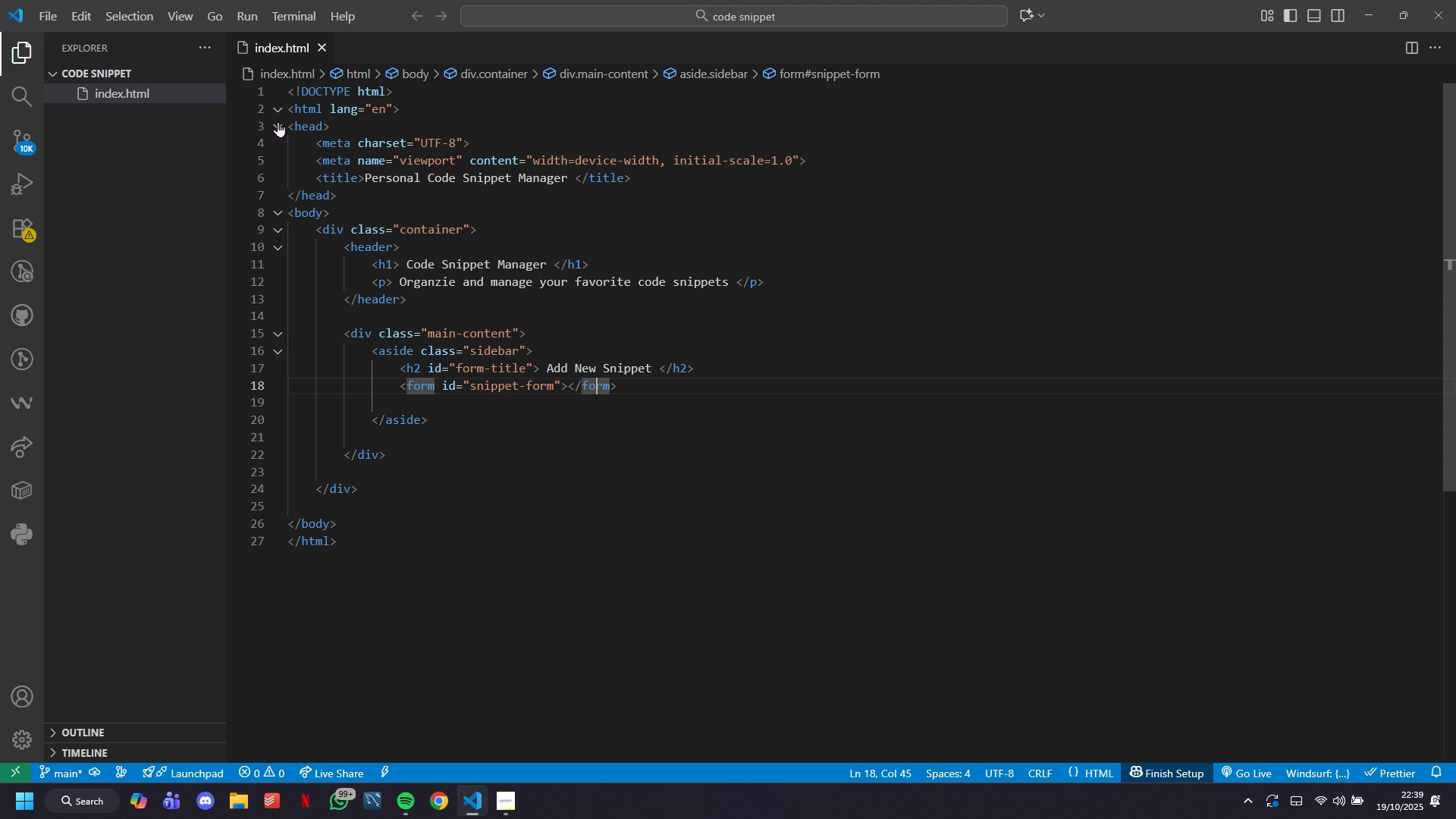 
key(ArrowRight)
 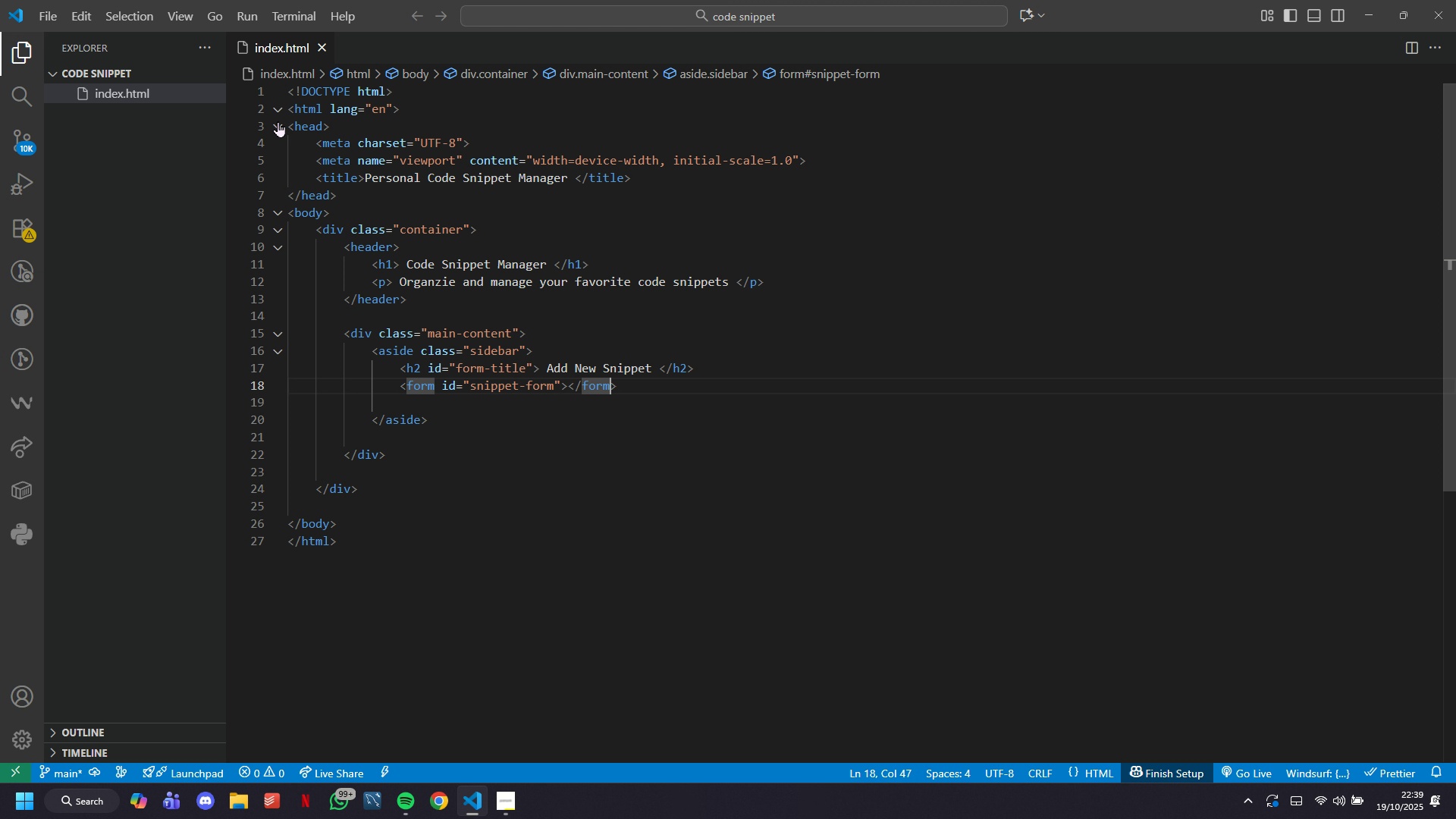 
key(ArrowRight)
 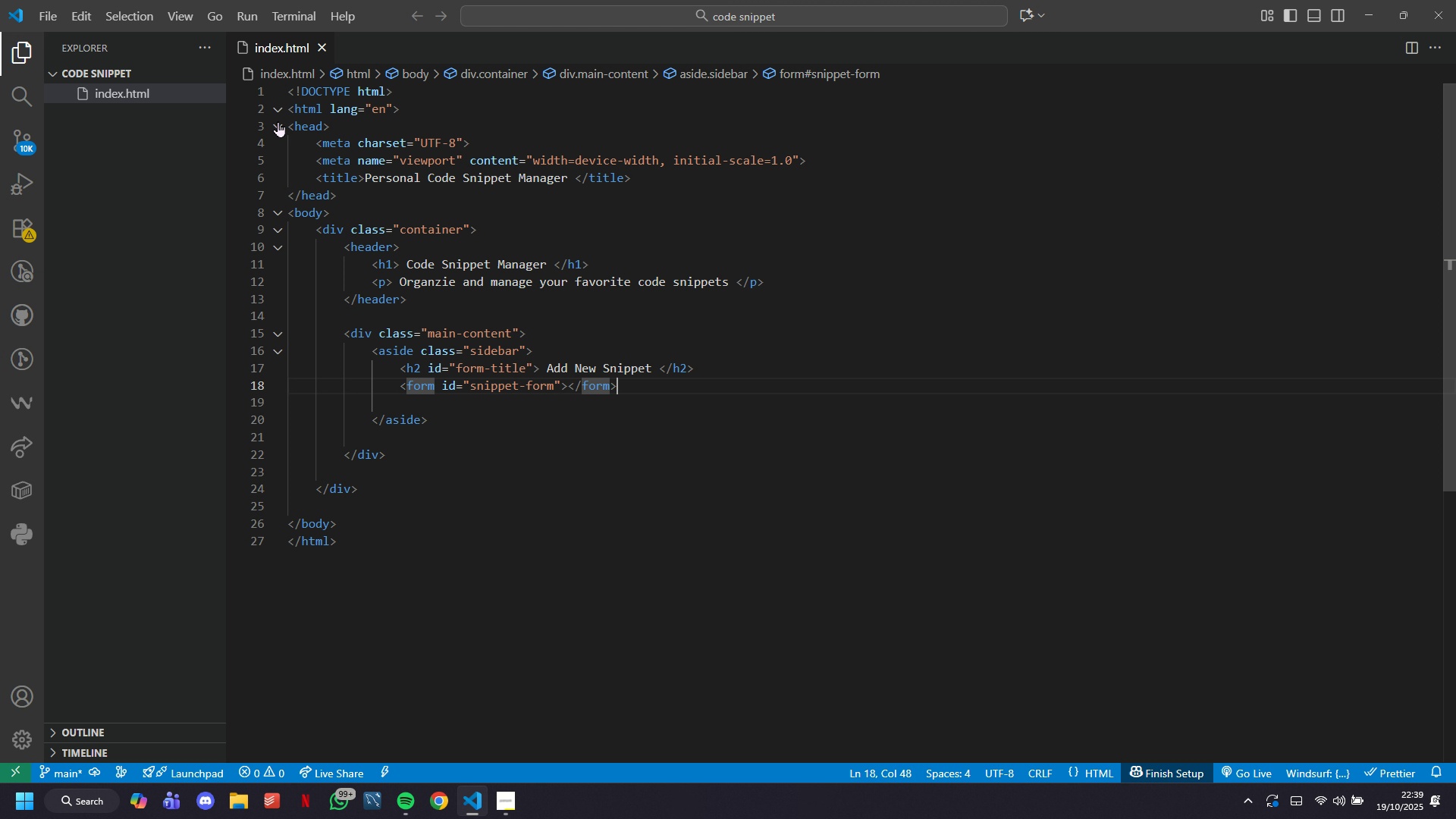 
key(ArrowRight)
 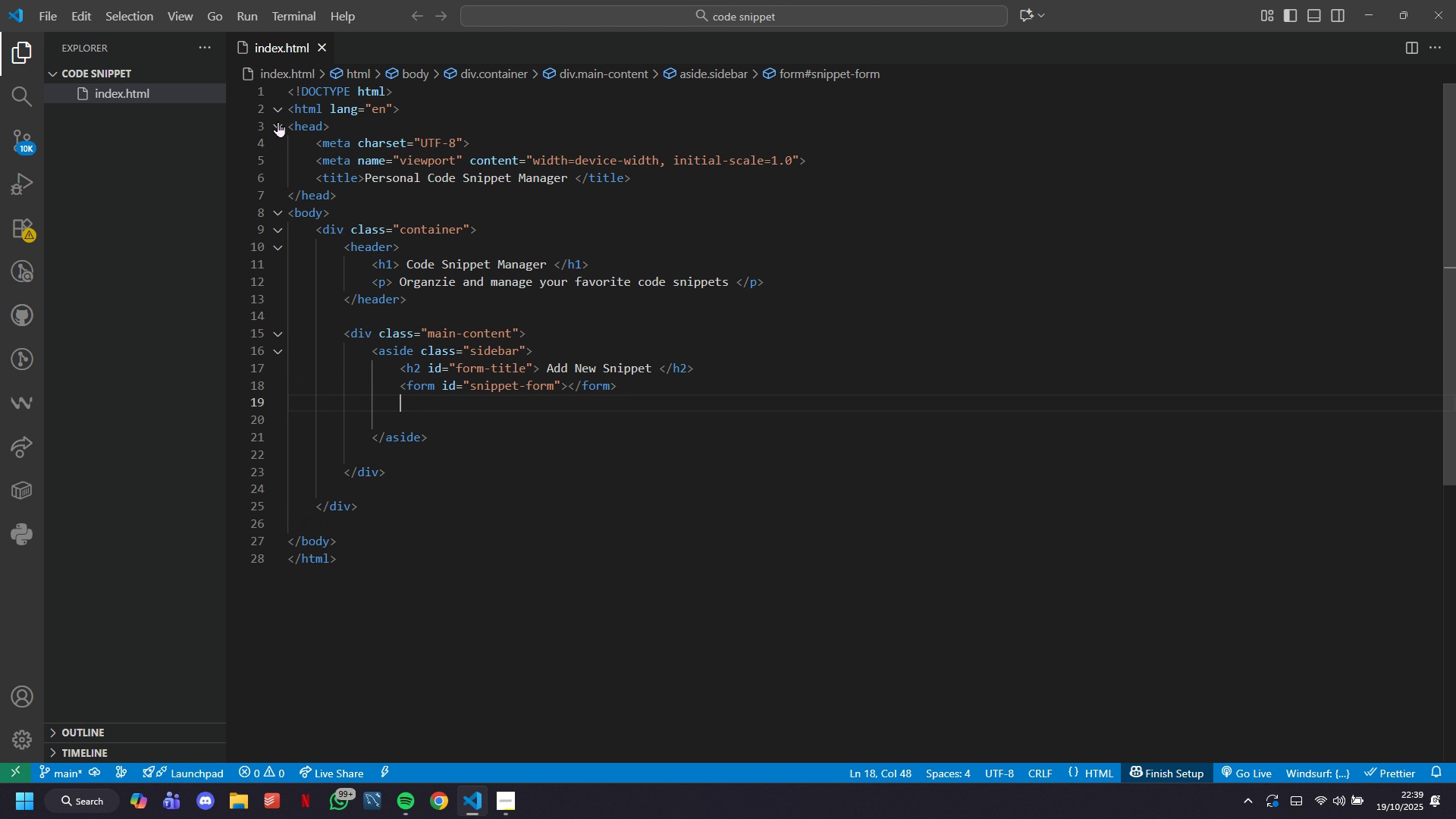 
key(Enter)
 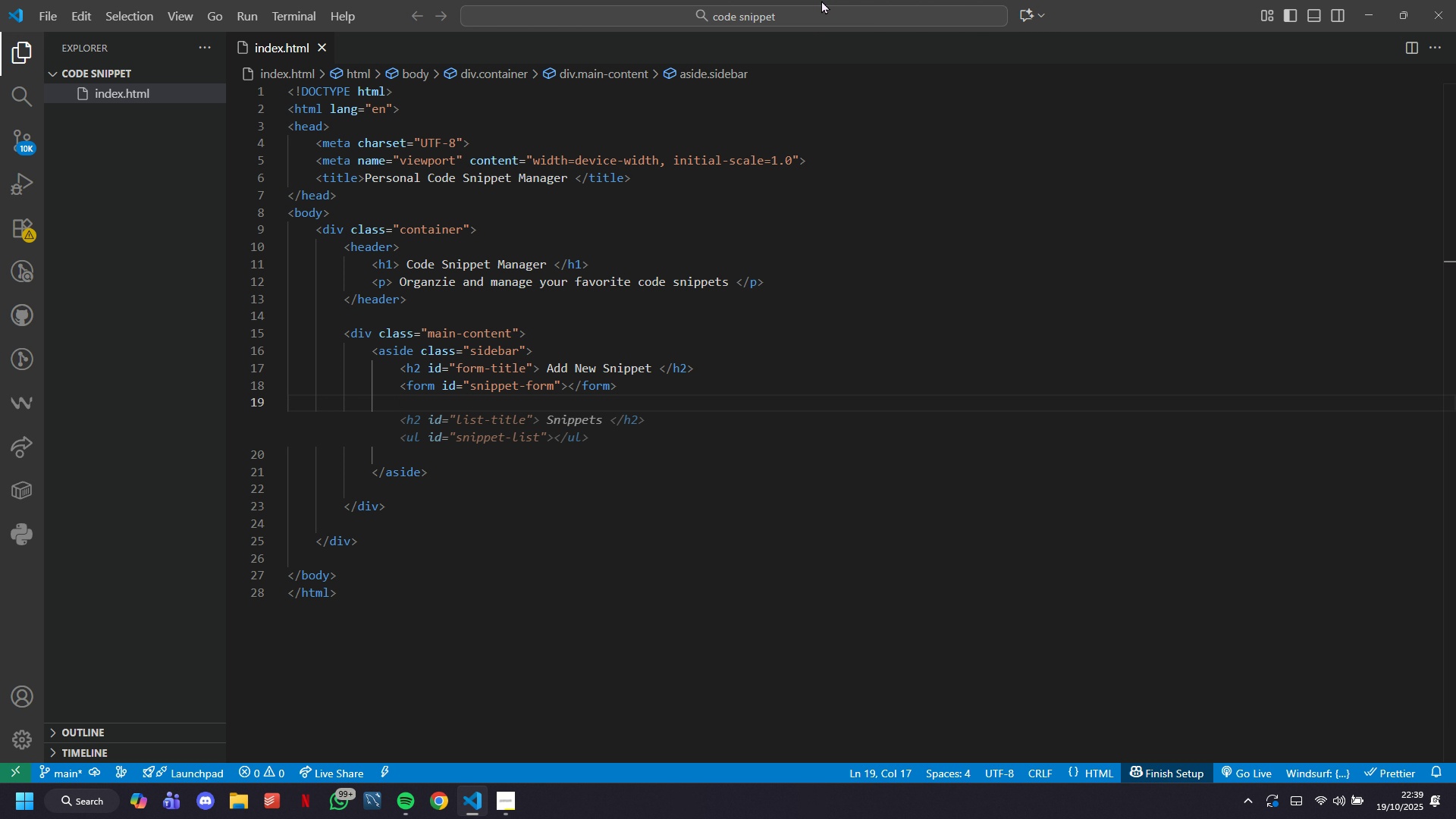 
wait(54.56)
 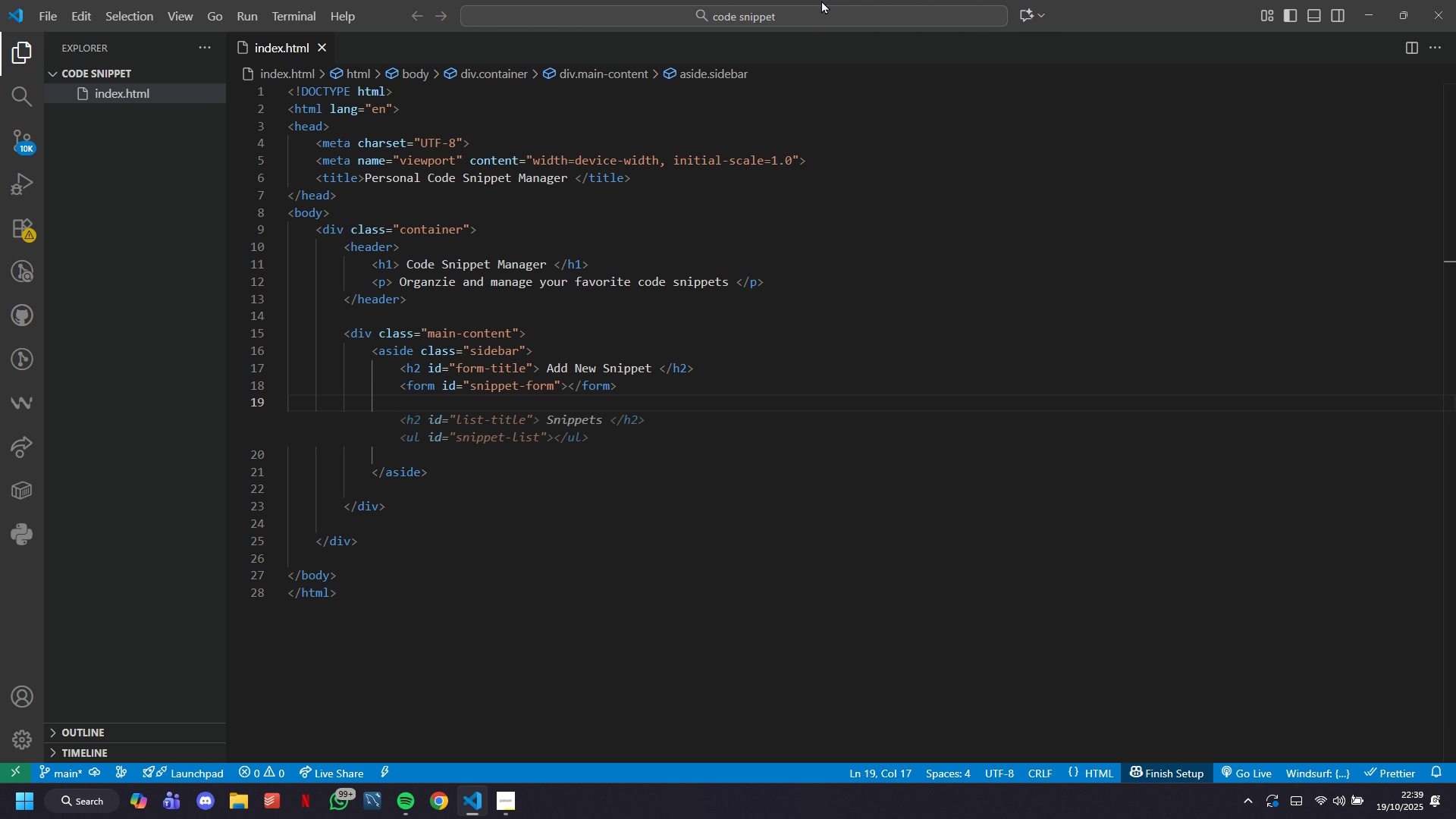 
type(div)
key(Tab)
 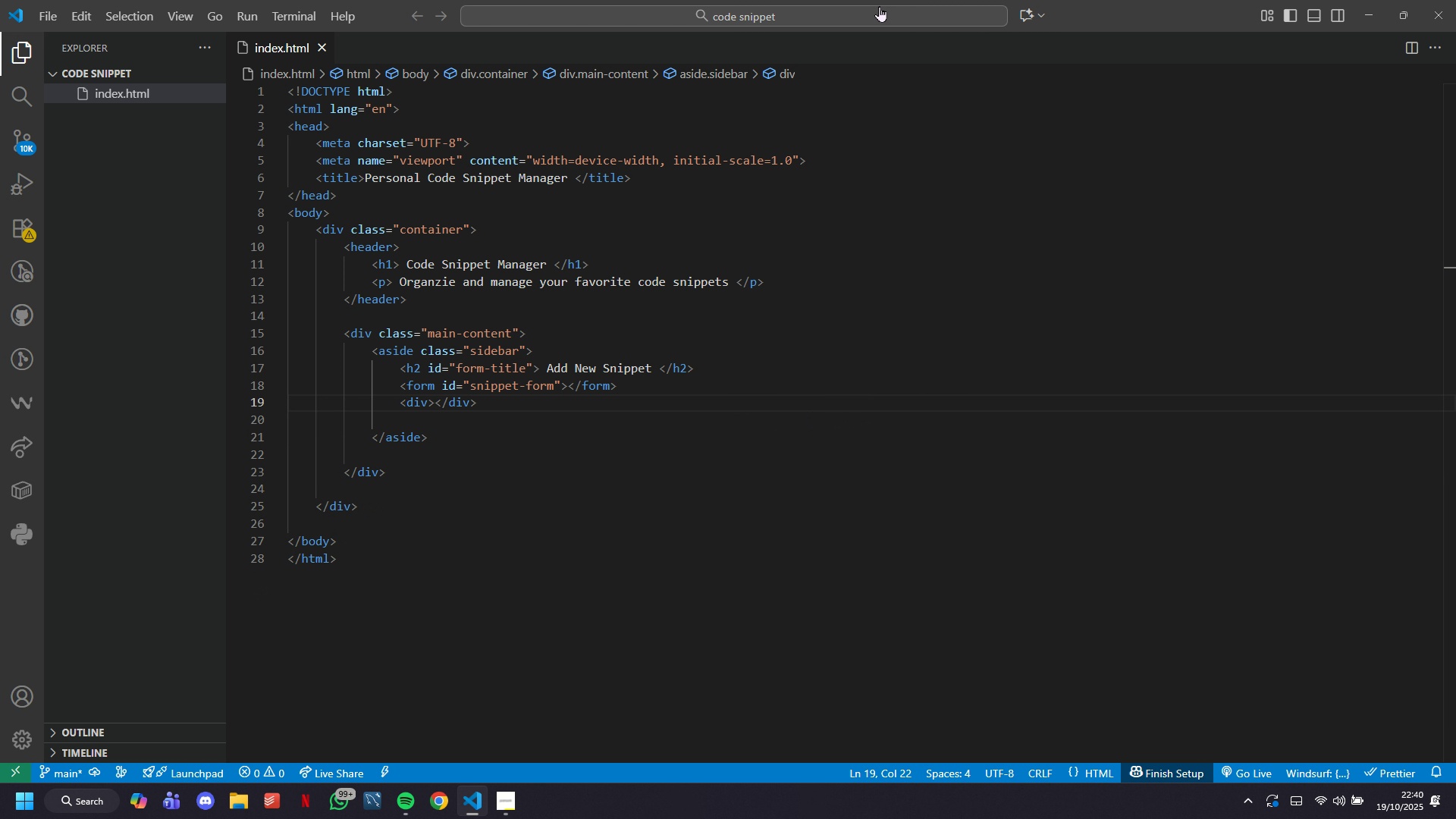 
key(Enter)
 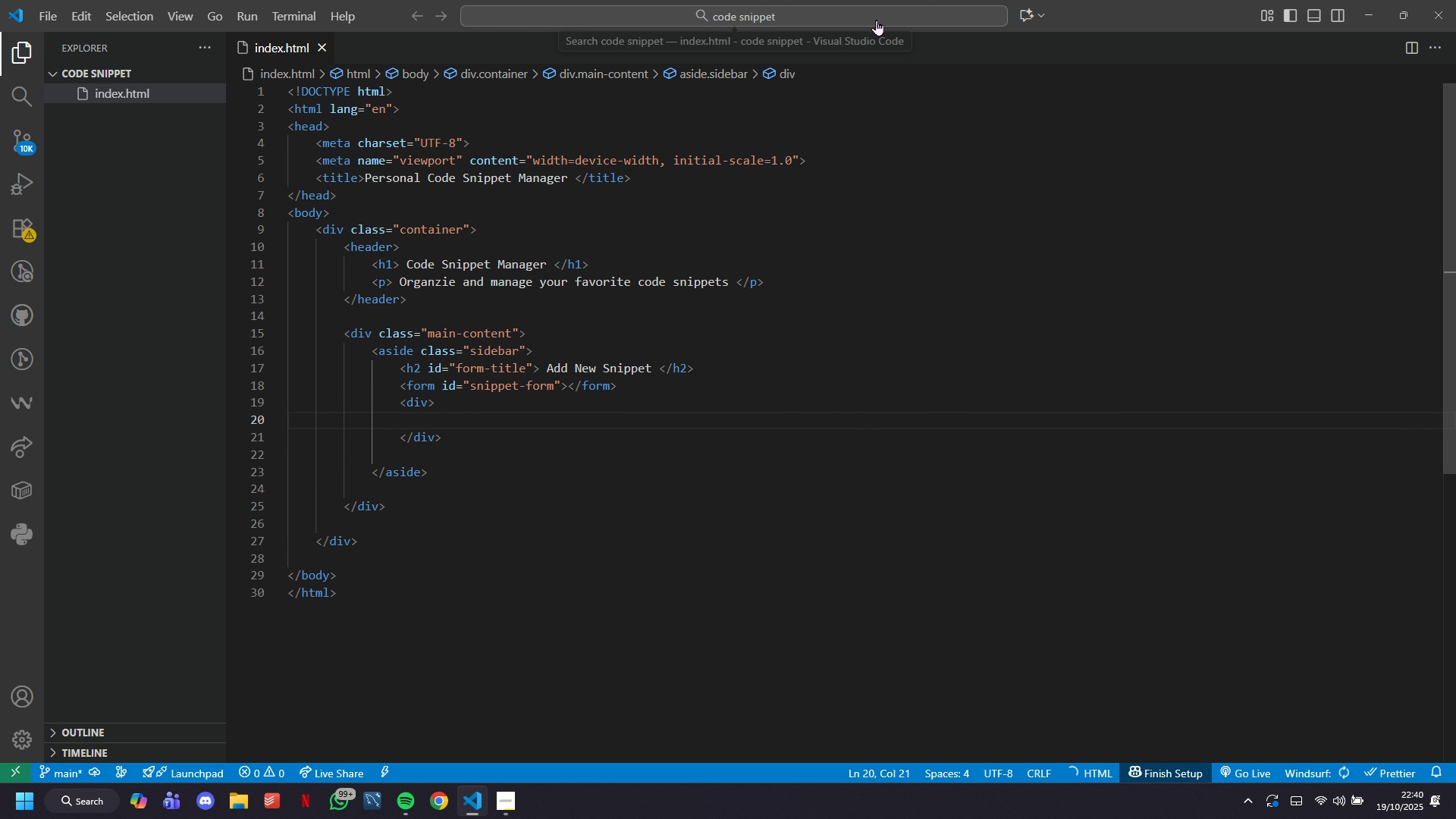 
key(ArrowUp)
 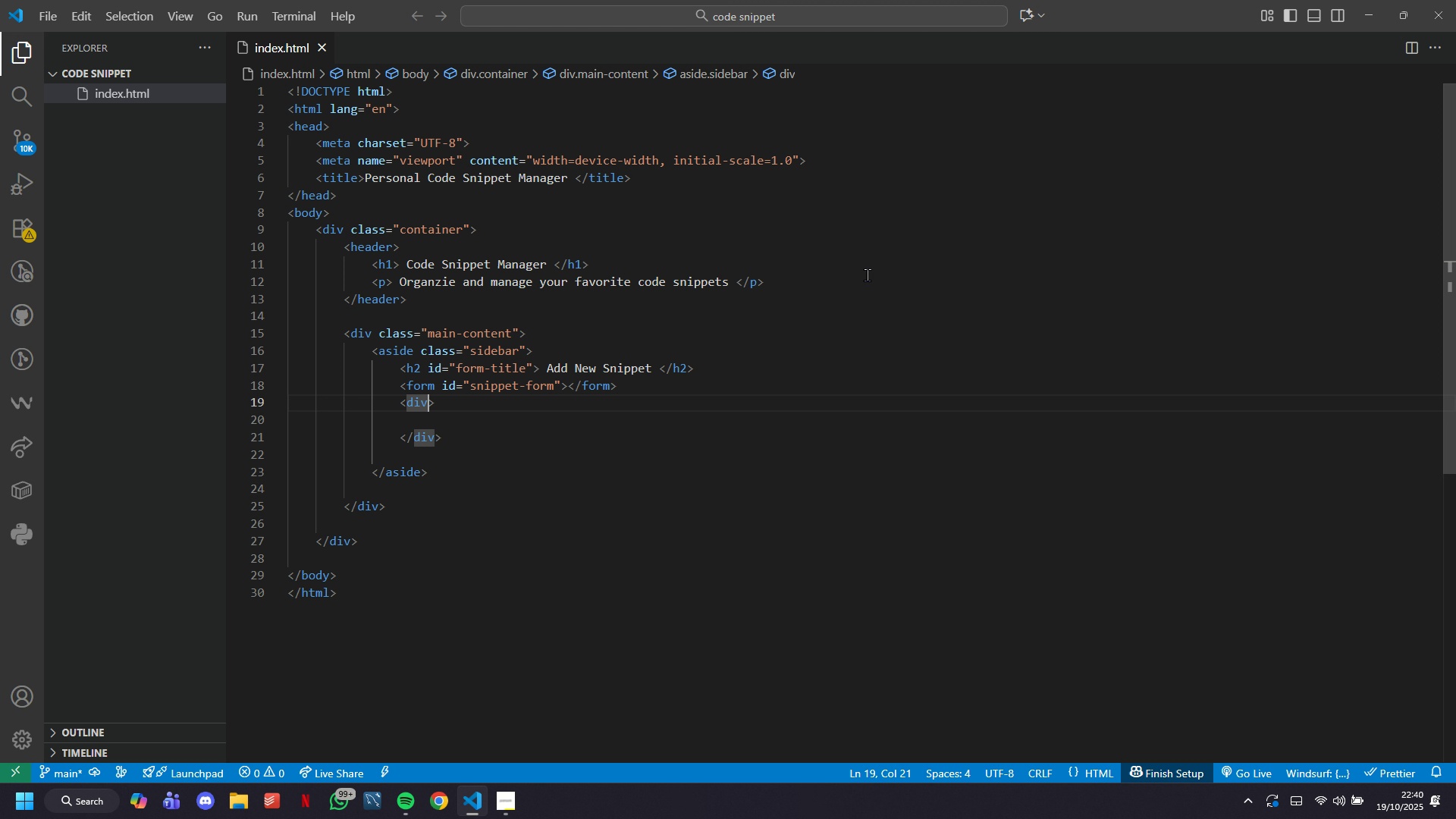 
wait(15.77)
 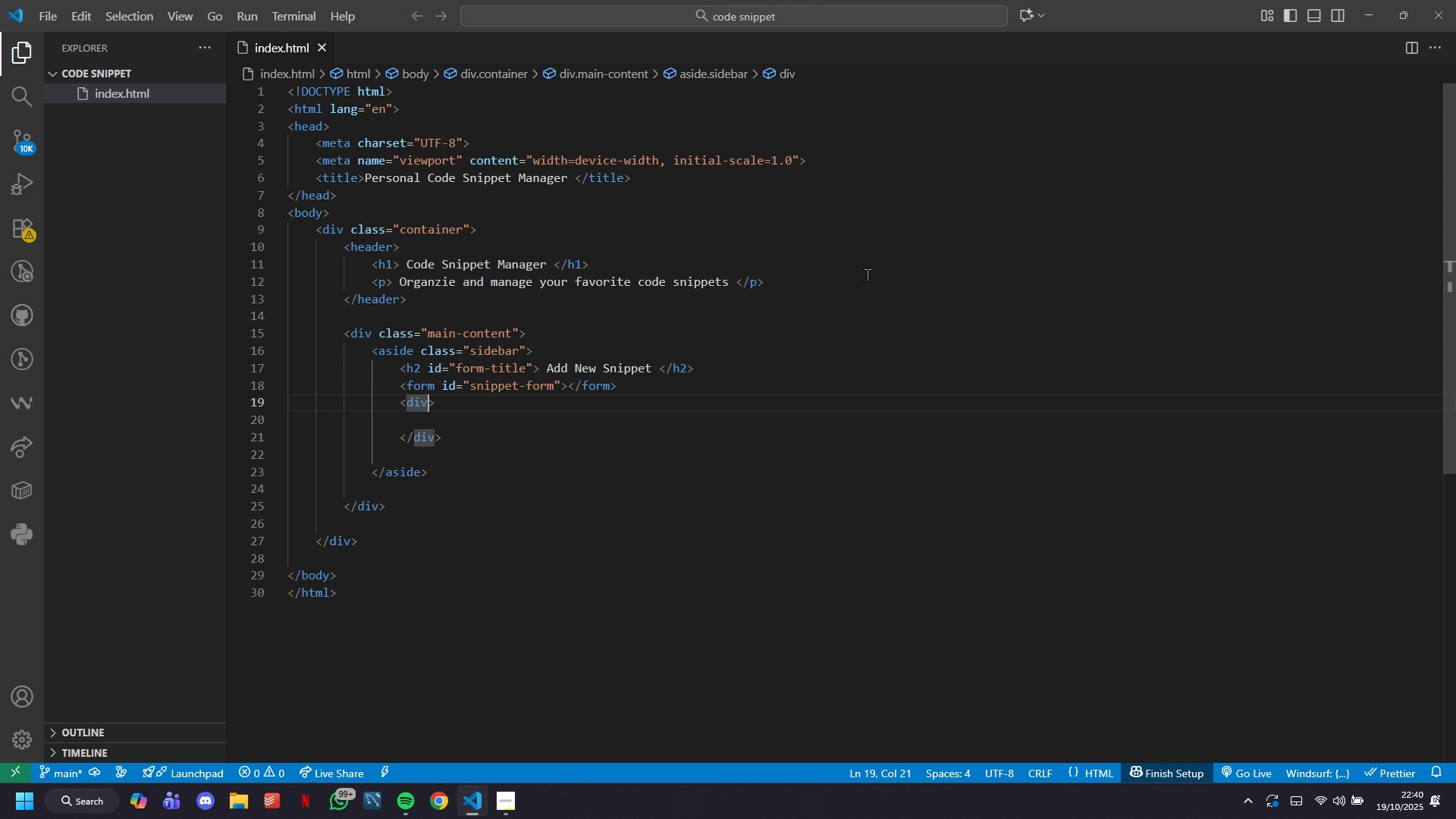 
type( id=')
key(Backspace)
 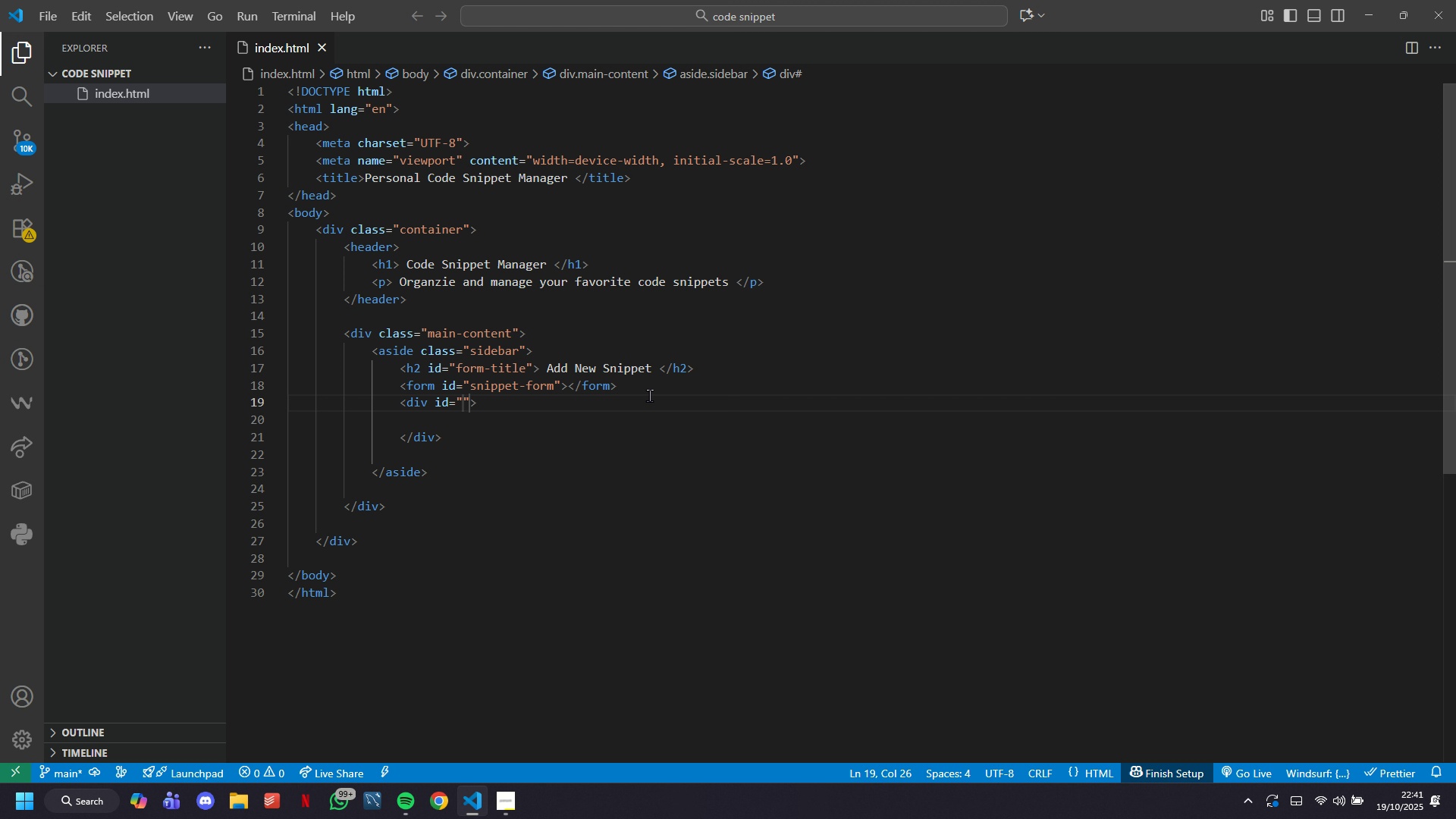 
wait(45.66)
 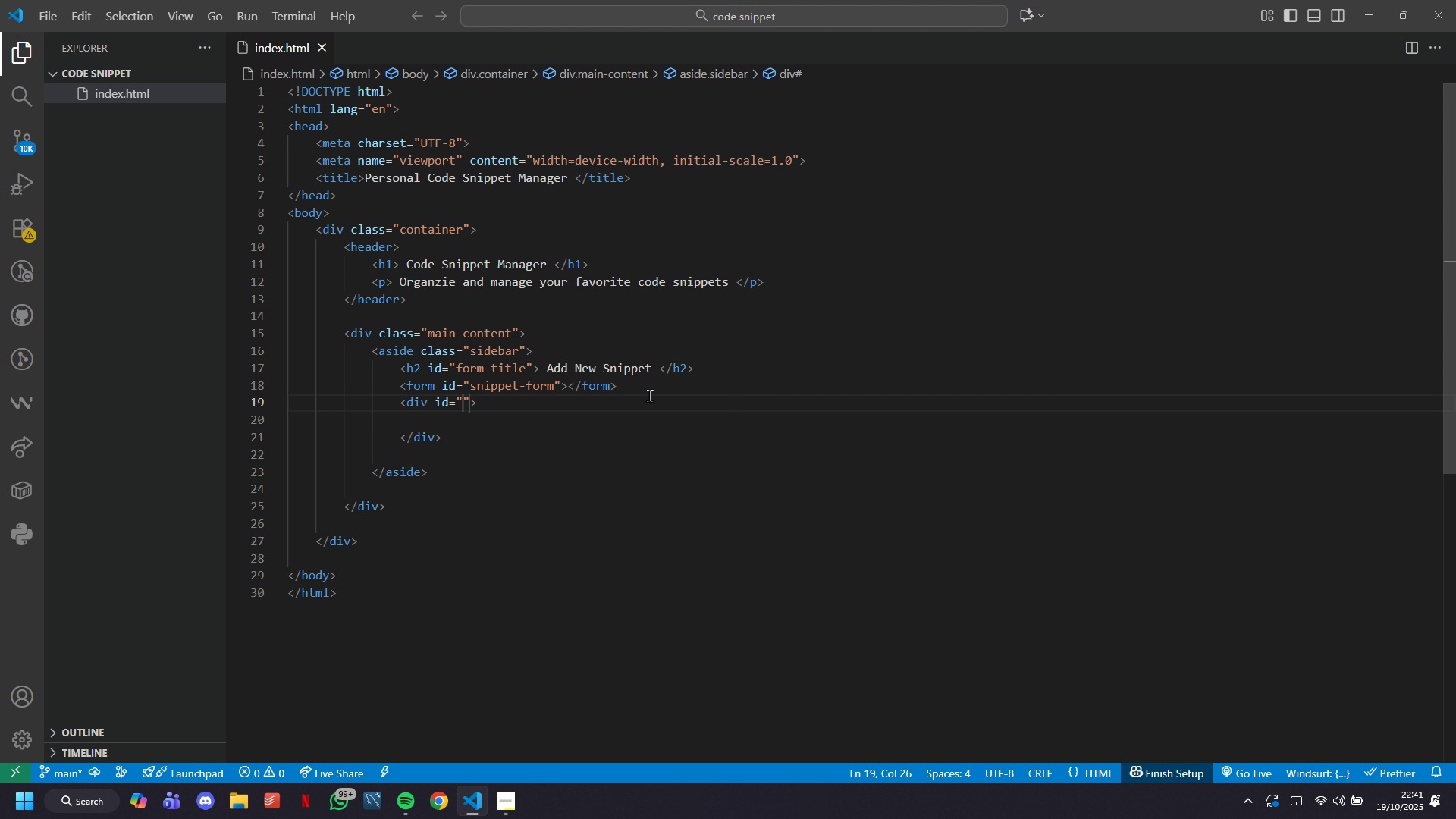 
key(ArrowRight)
 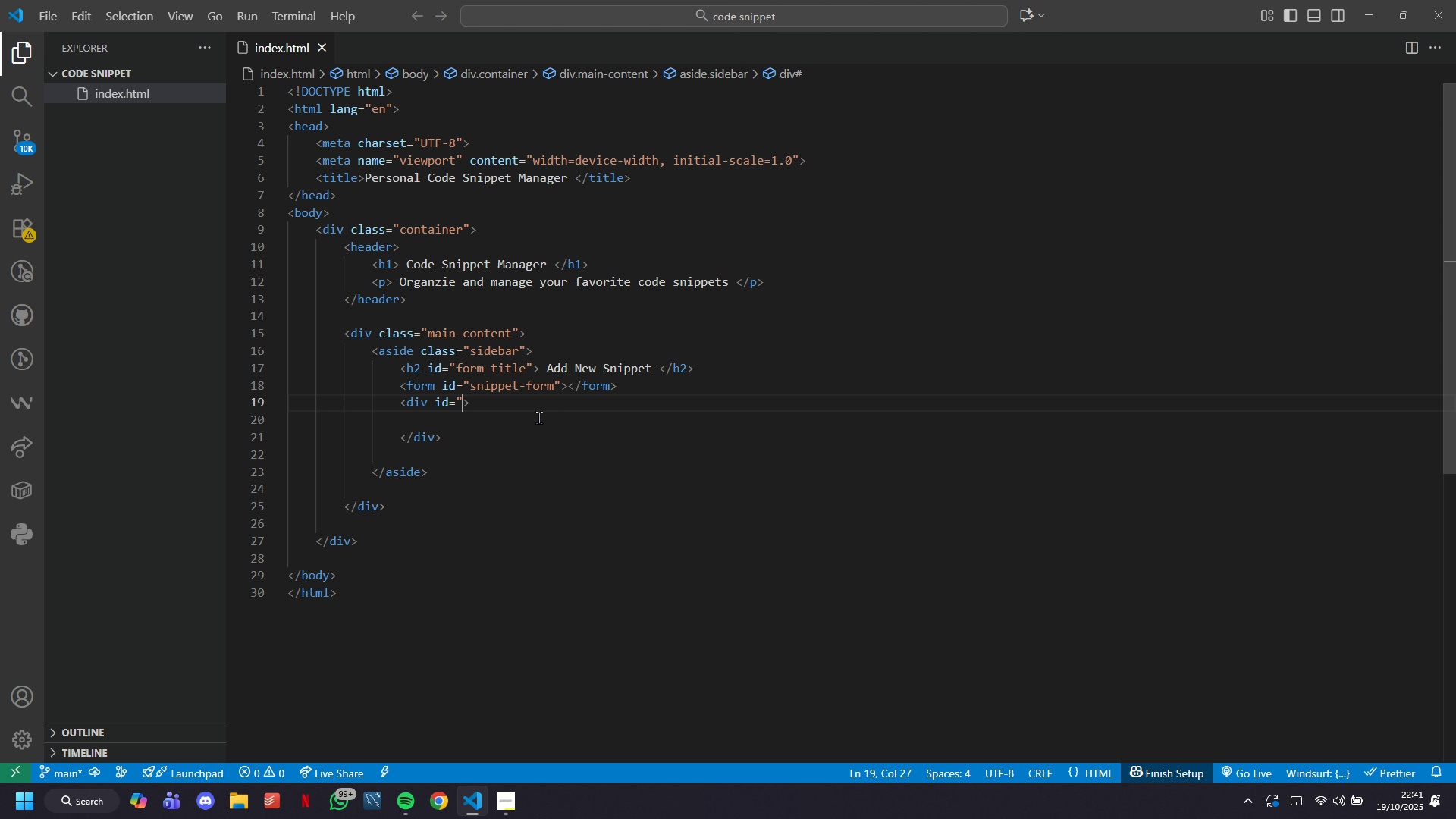 
key(Backspace)
key(Backspace)
key(Backspace)
key(Backspace)
key(Backspace)
type(class=)
 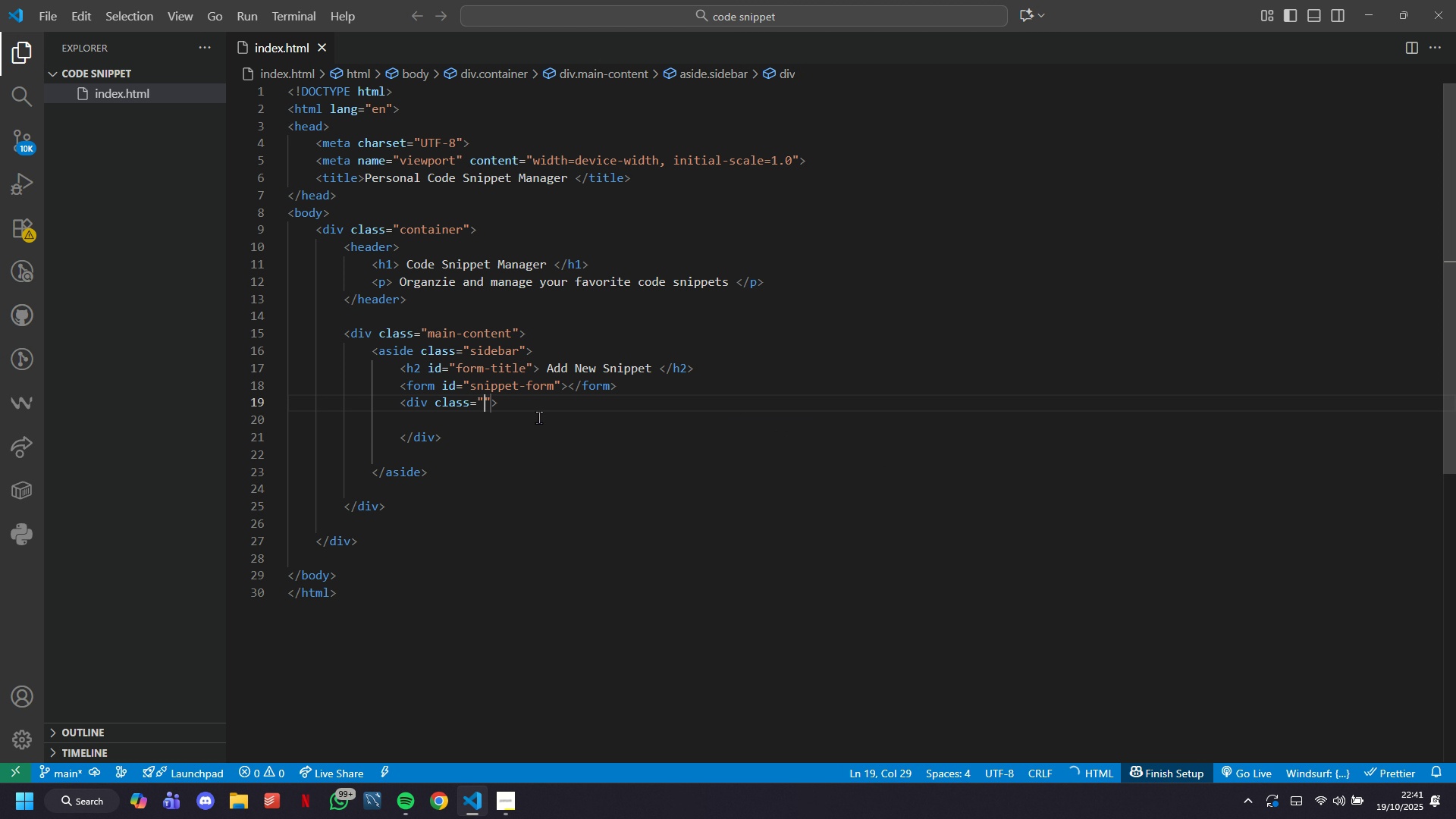 
hold_key(key=ShiftLeft, duration=0.5)
 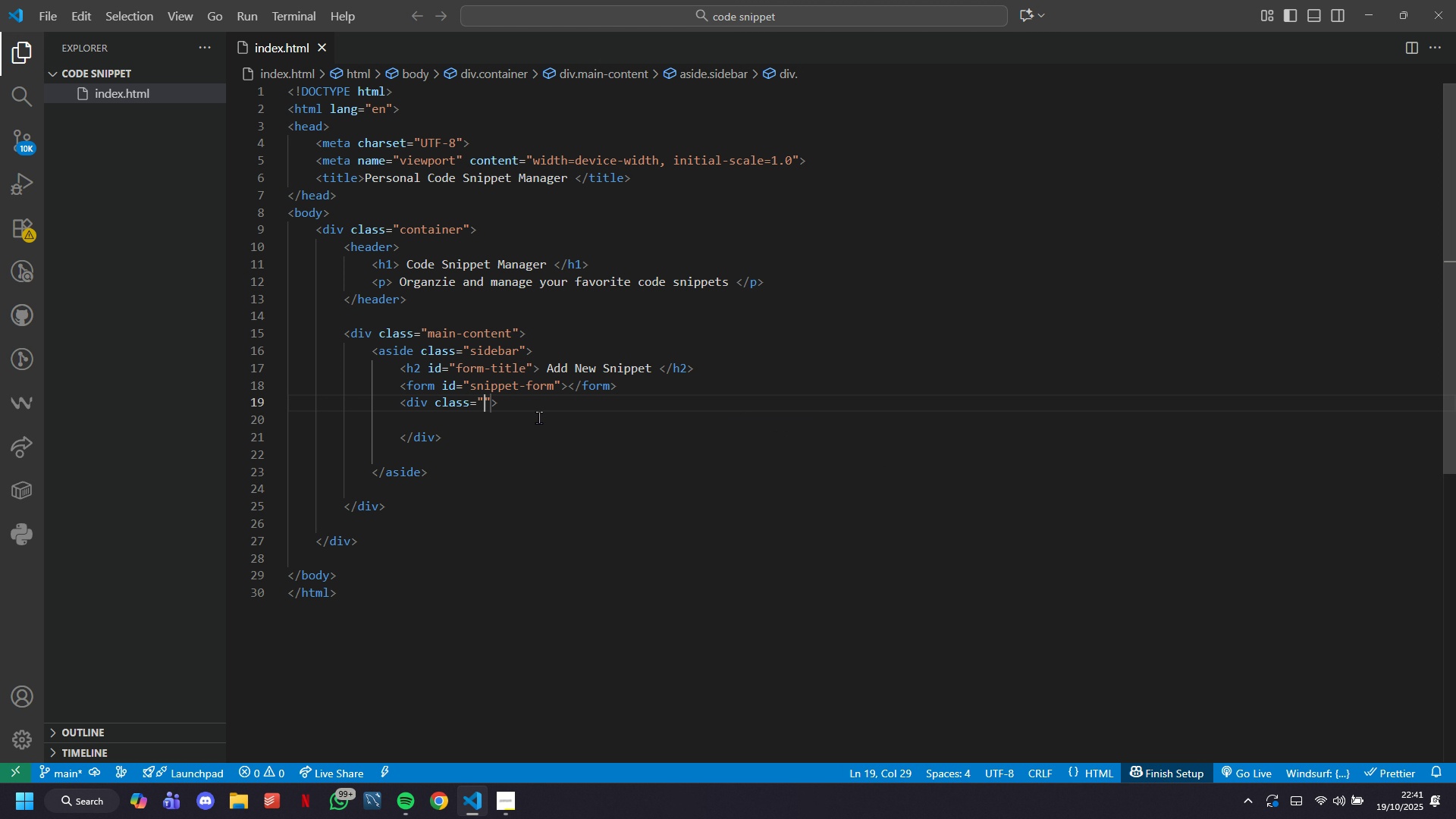 
type(fom-group)
 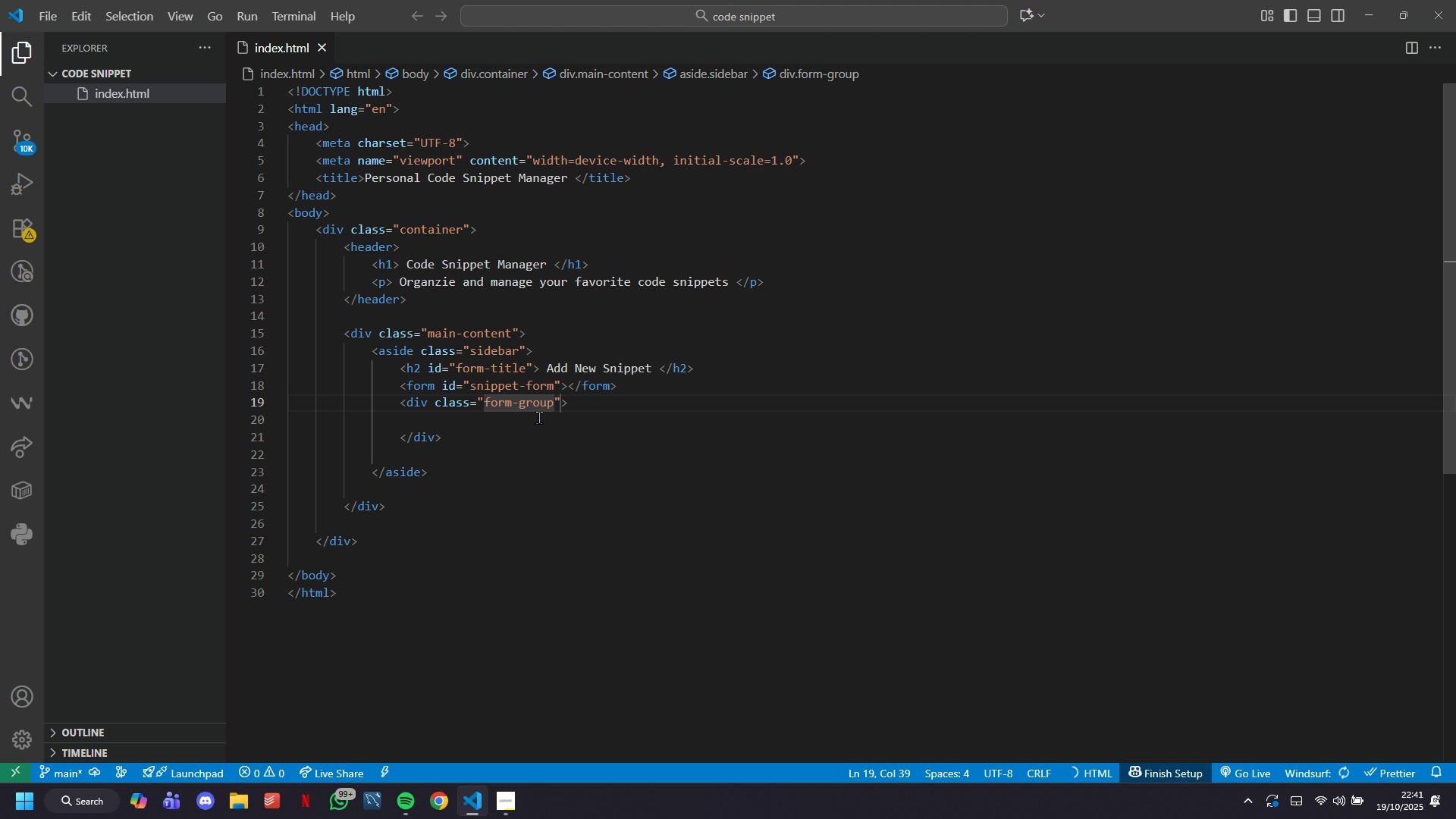 
key(ArrowRight)
 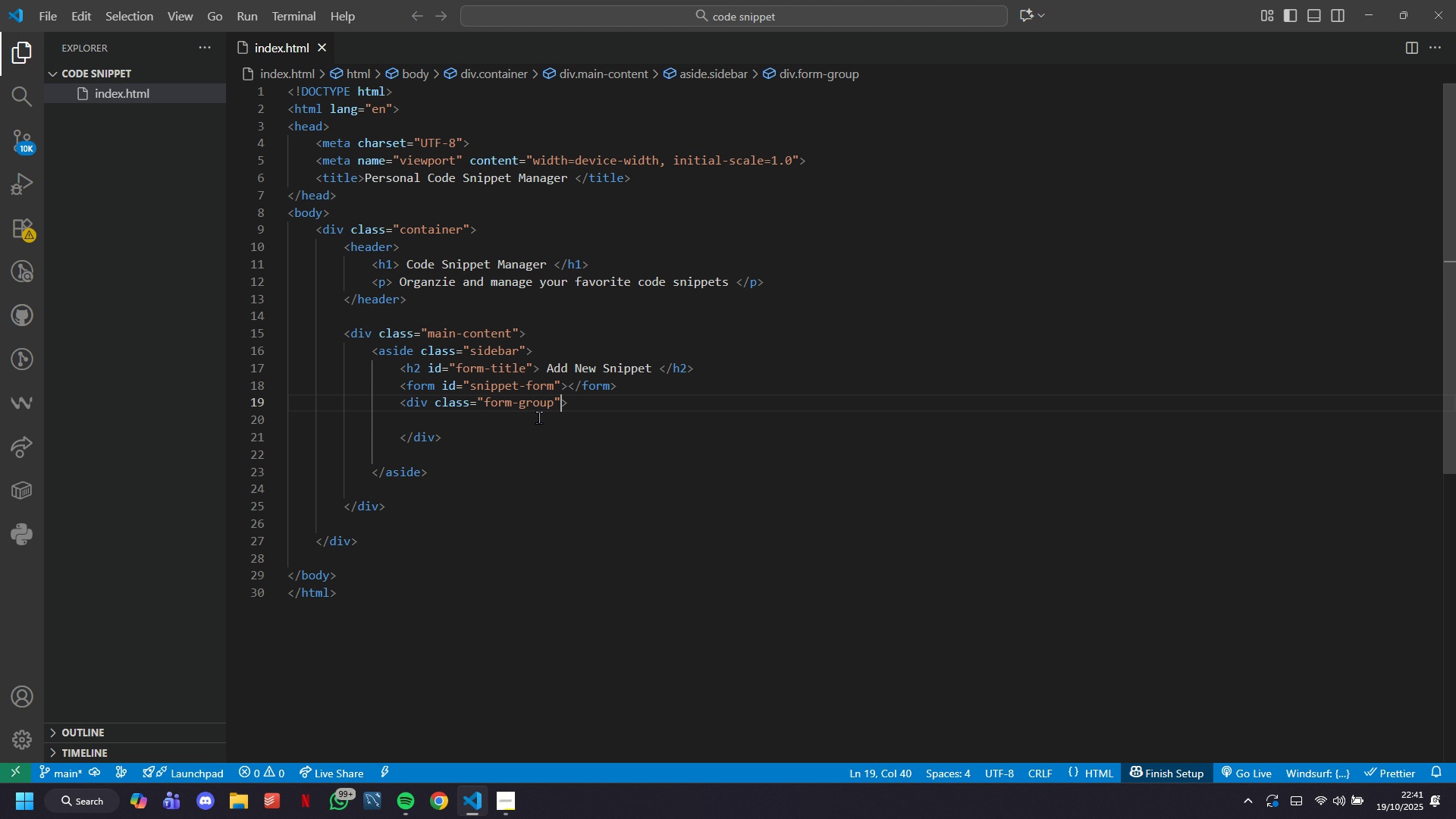 
key(ArrowRight)
 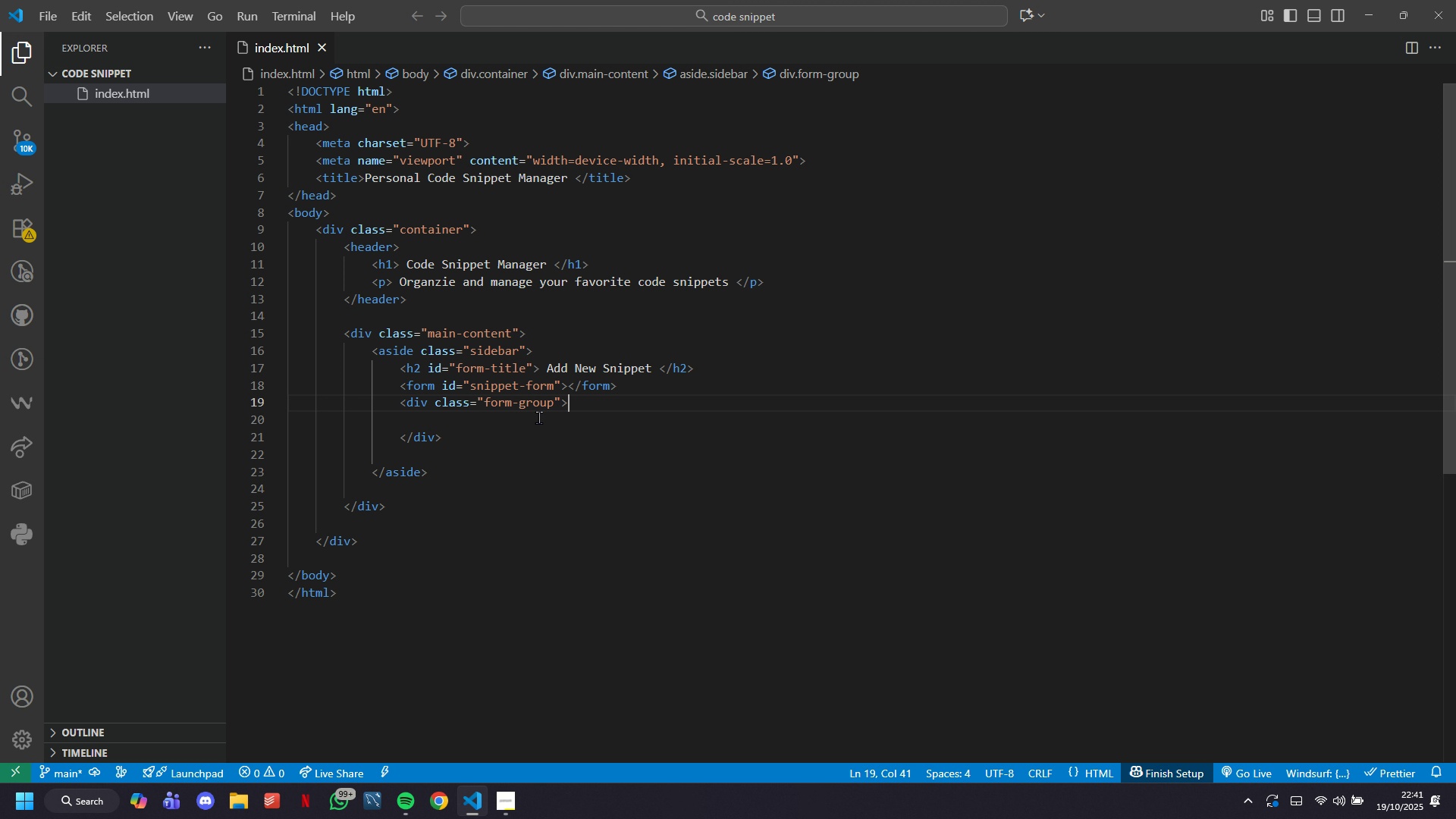 
key(Control+S)
 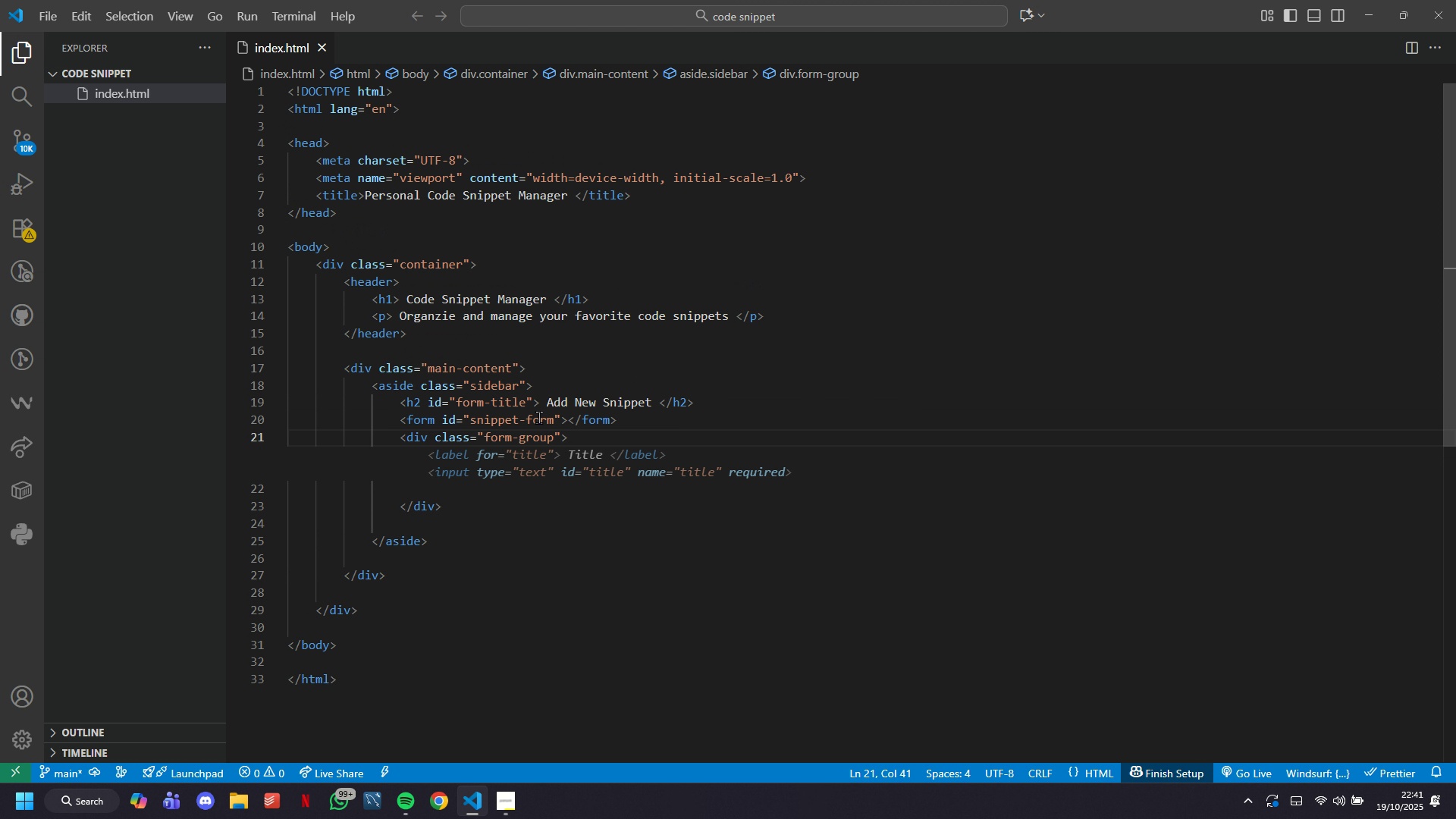 
key(Enter)
 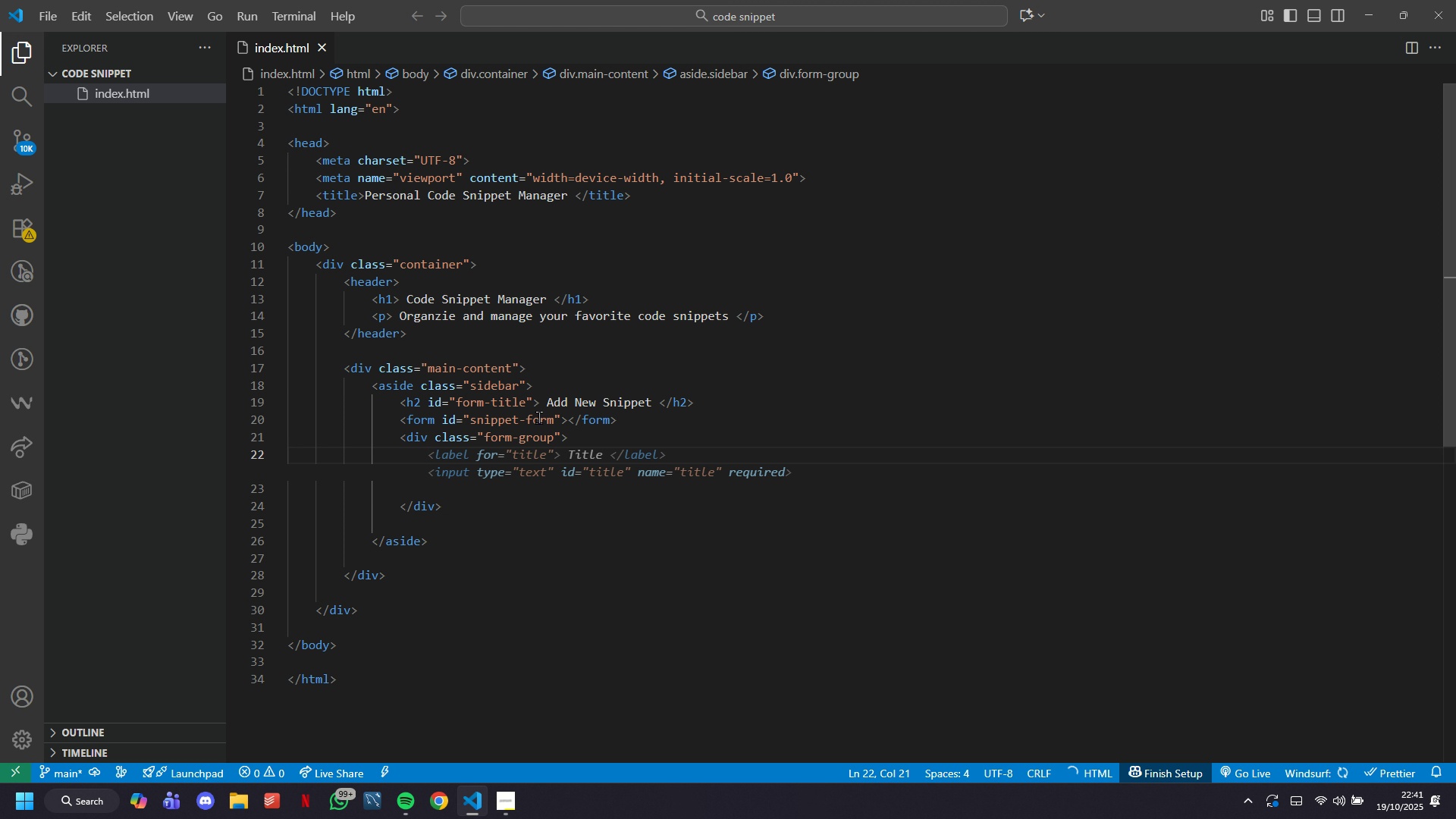 
key(Tab)
 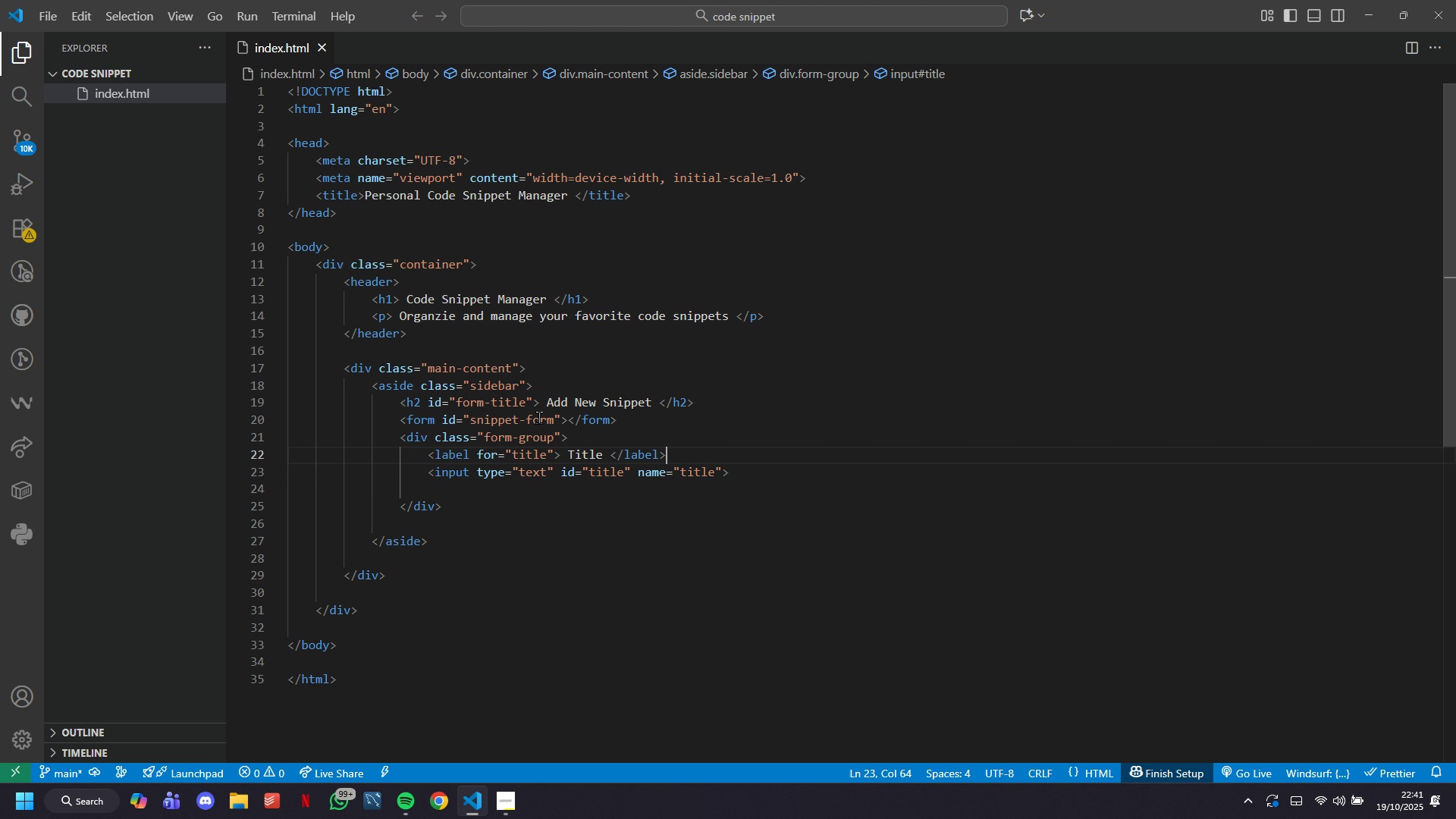 
key(ArrowUp)
 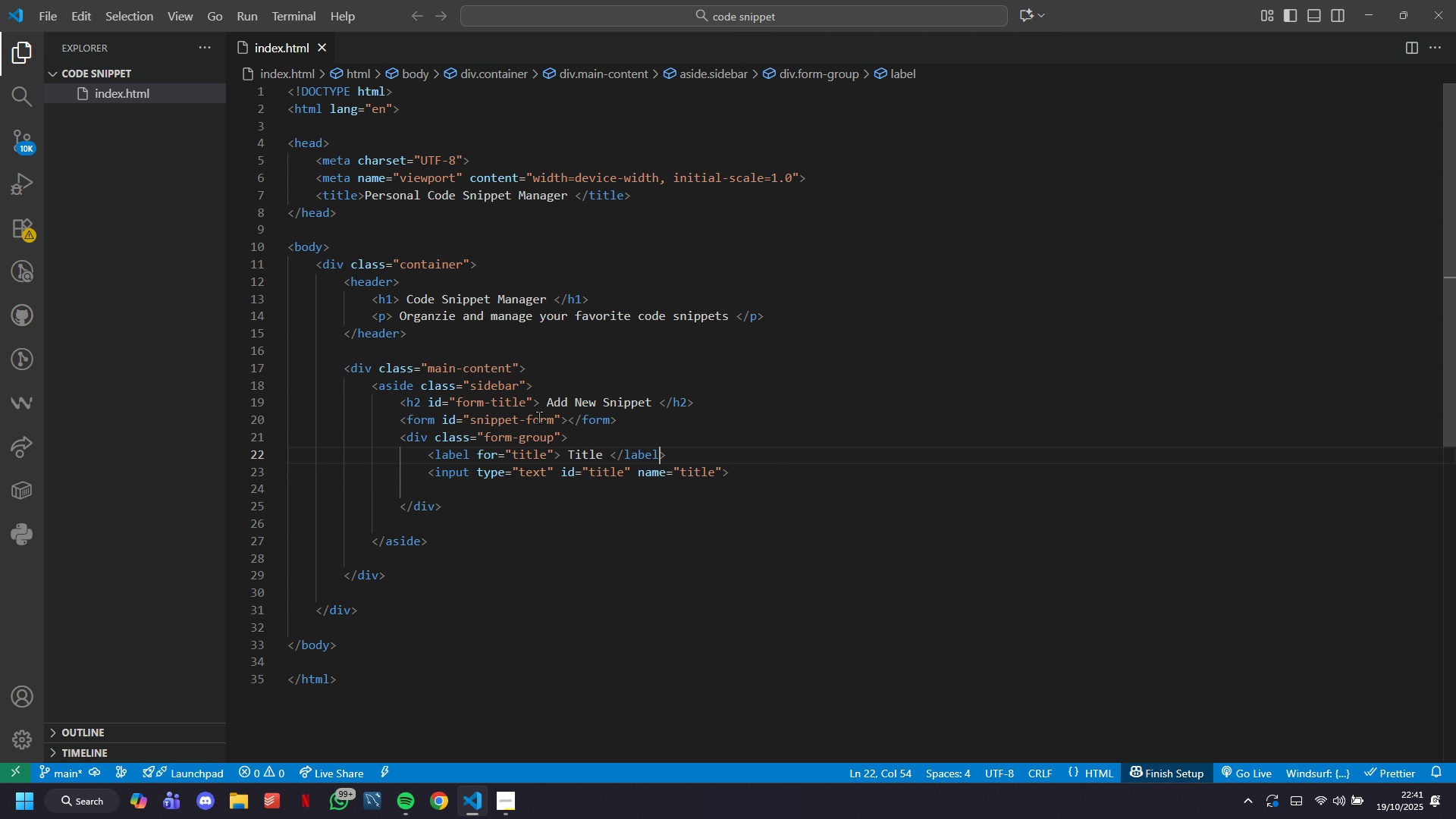 
hold_key(key=ArrowLeft, duration=0.76)
 